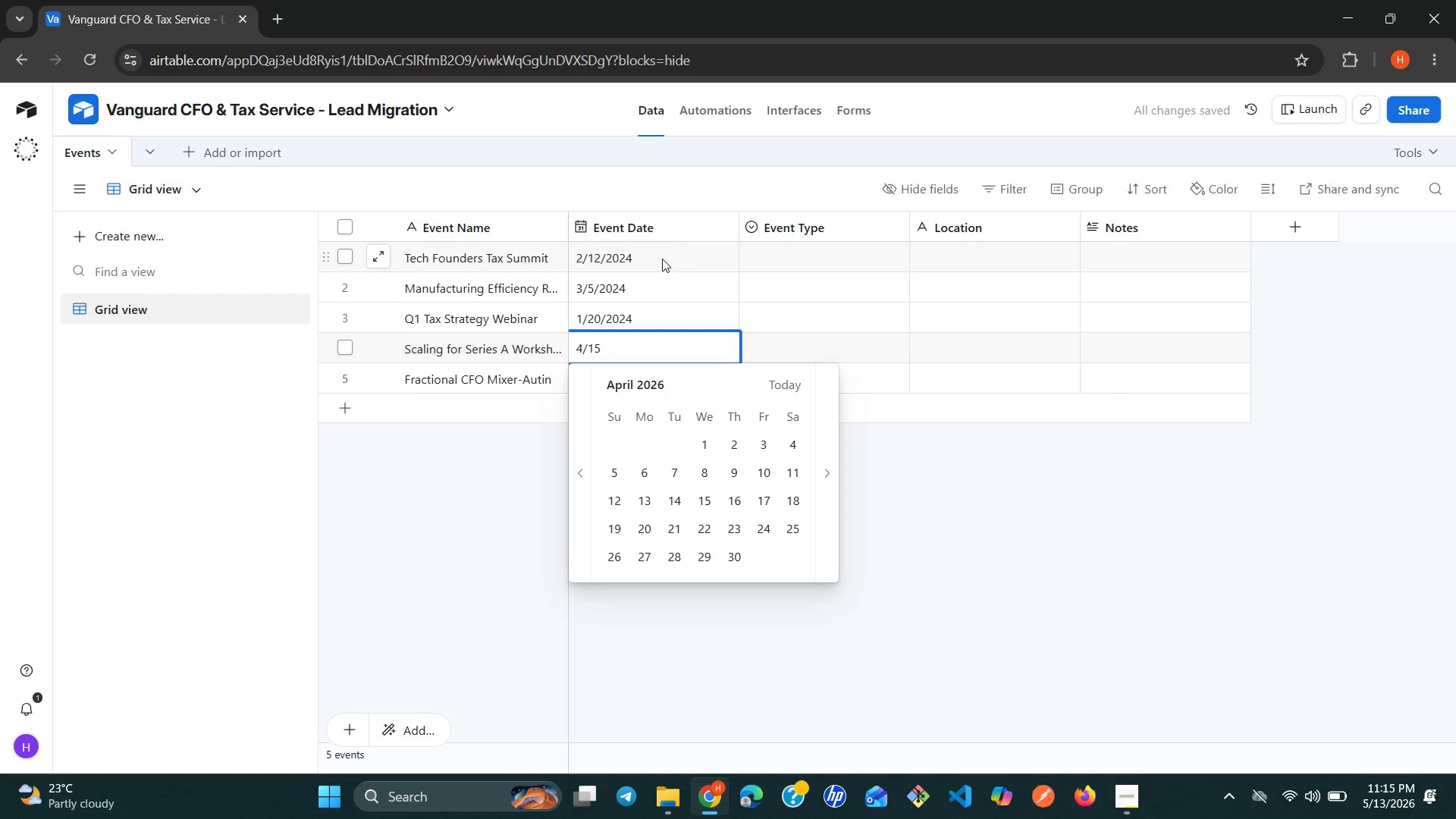 
key(Enter)
 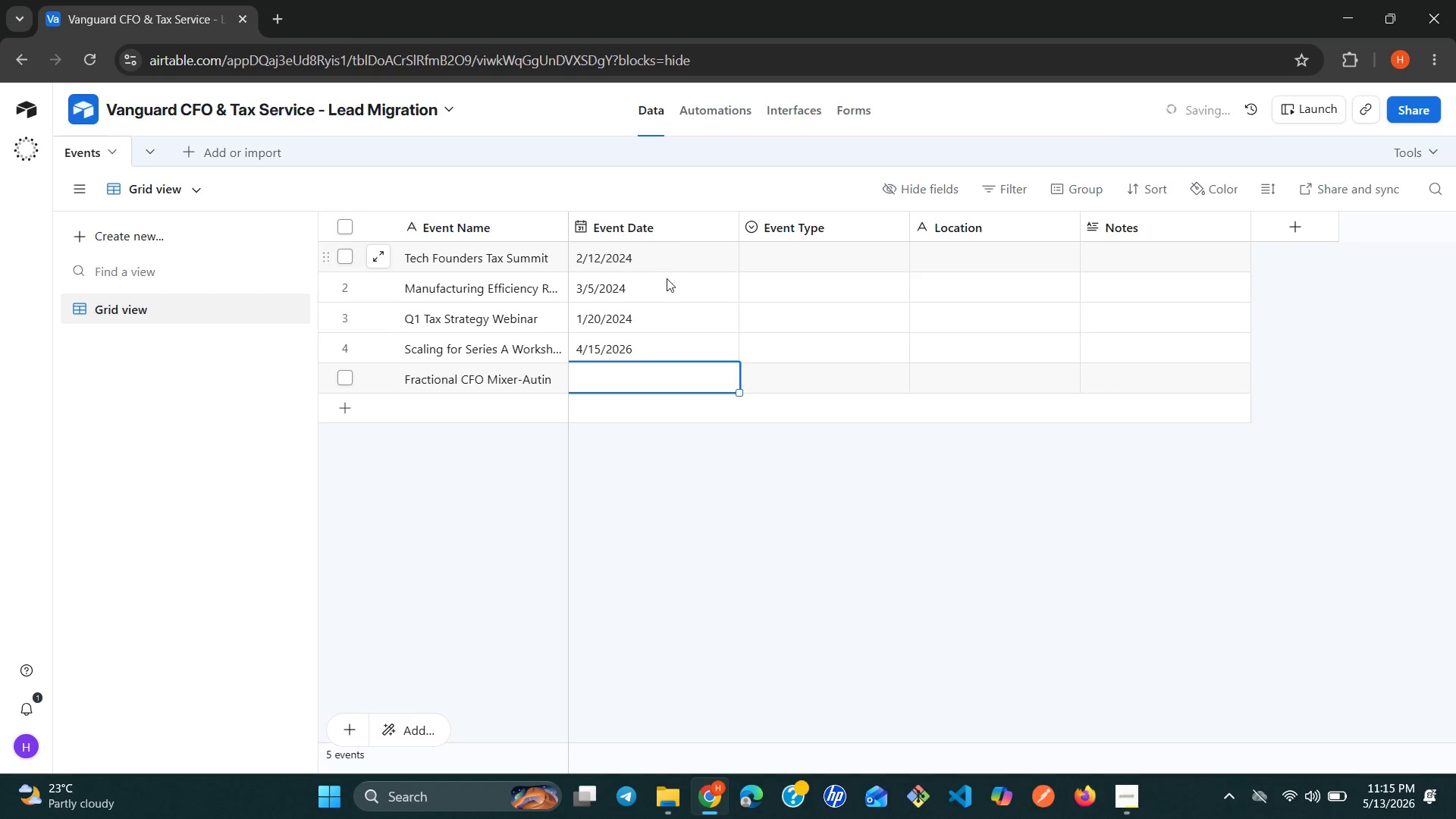 
left_click([642, 342])
 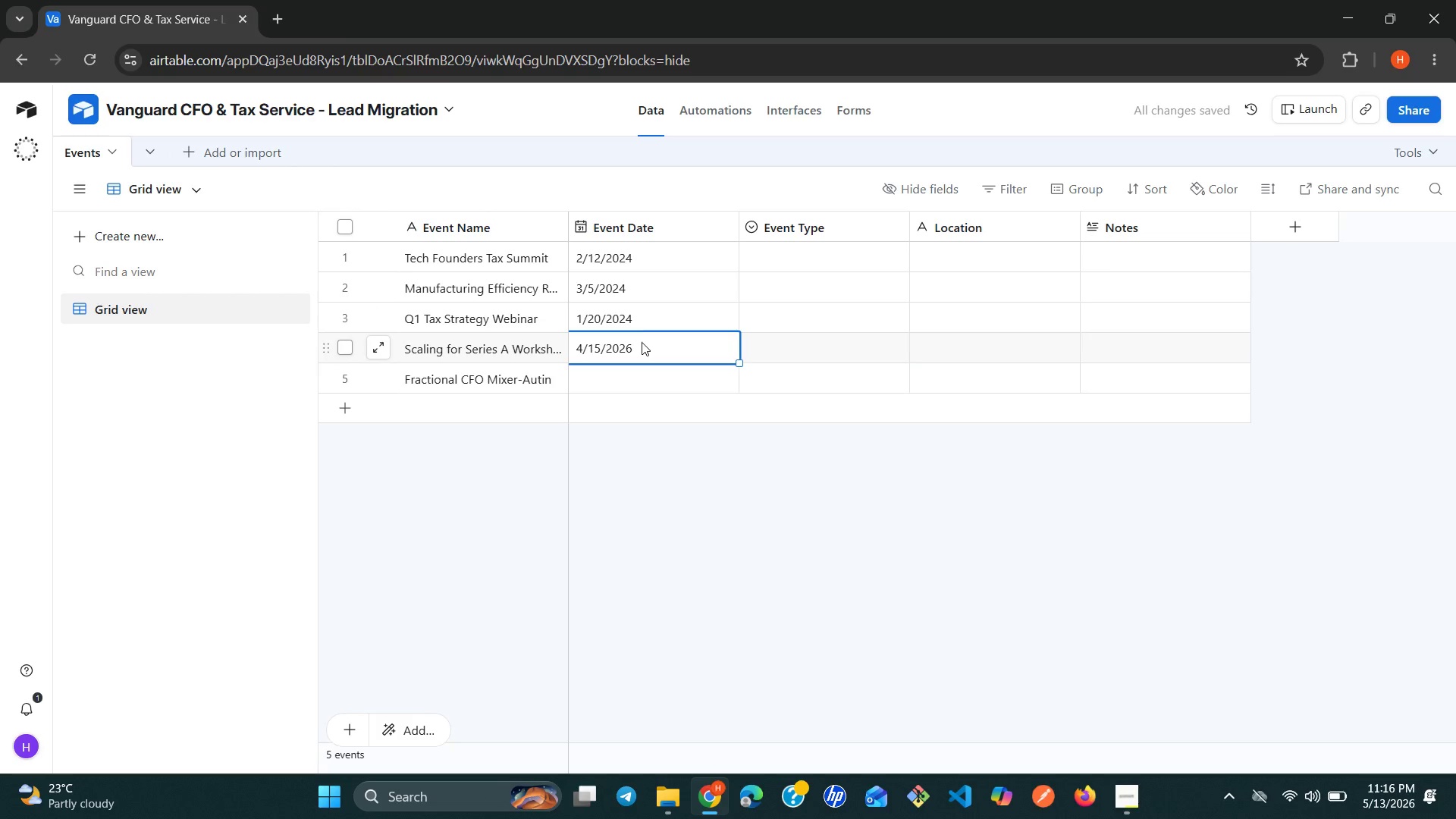 
left_click([642, 342])
 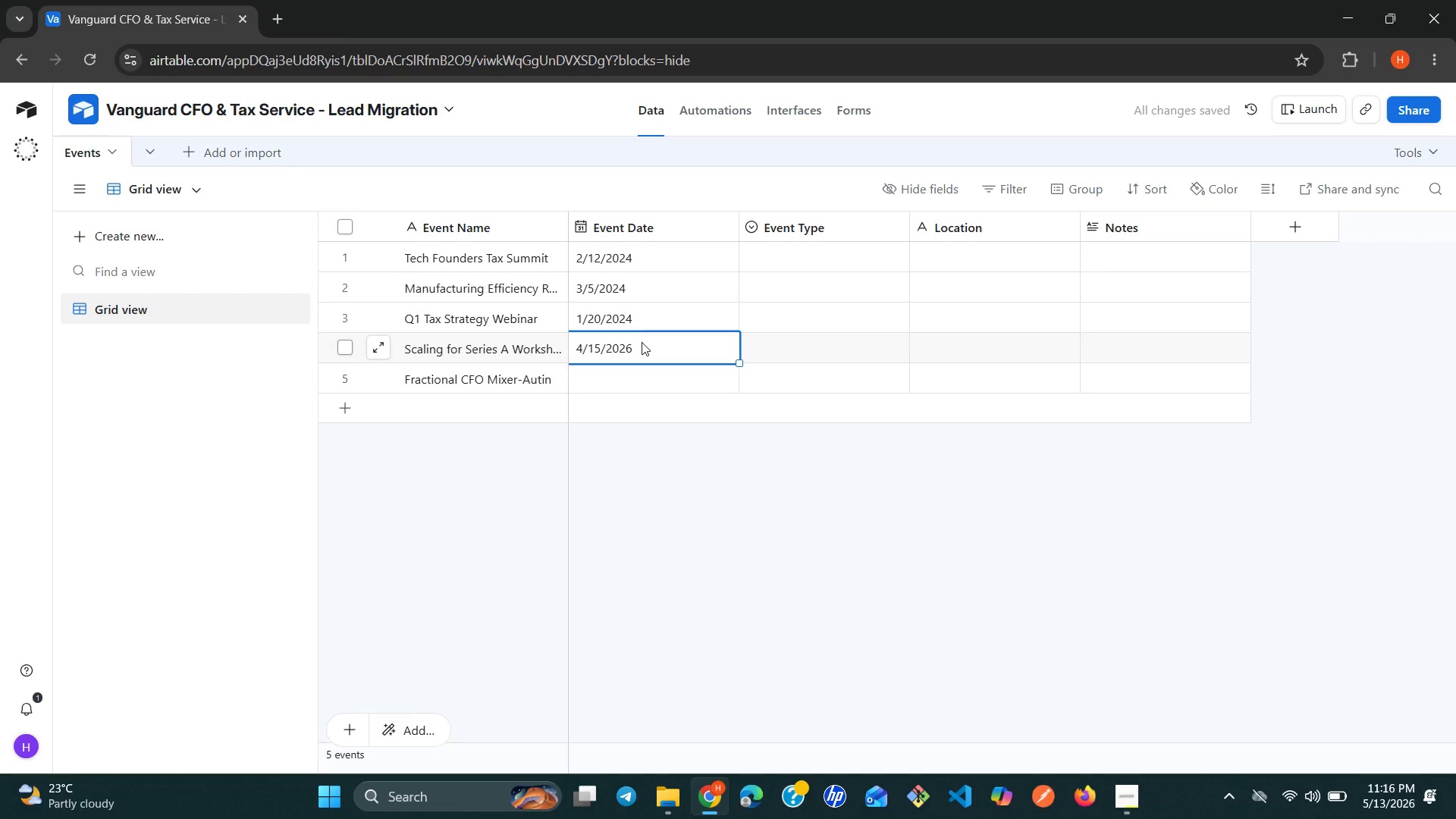 
double_click([642, 342])
 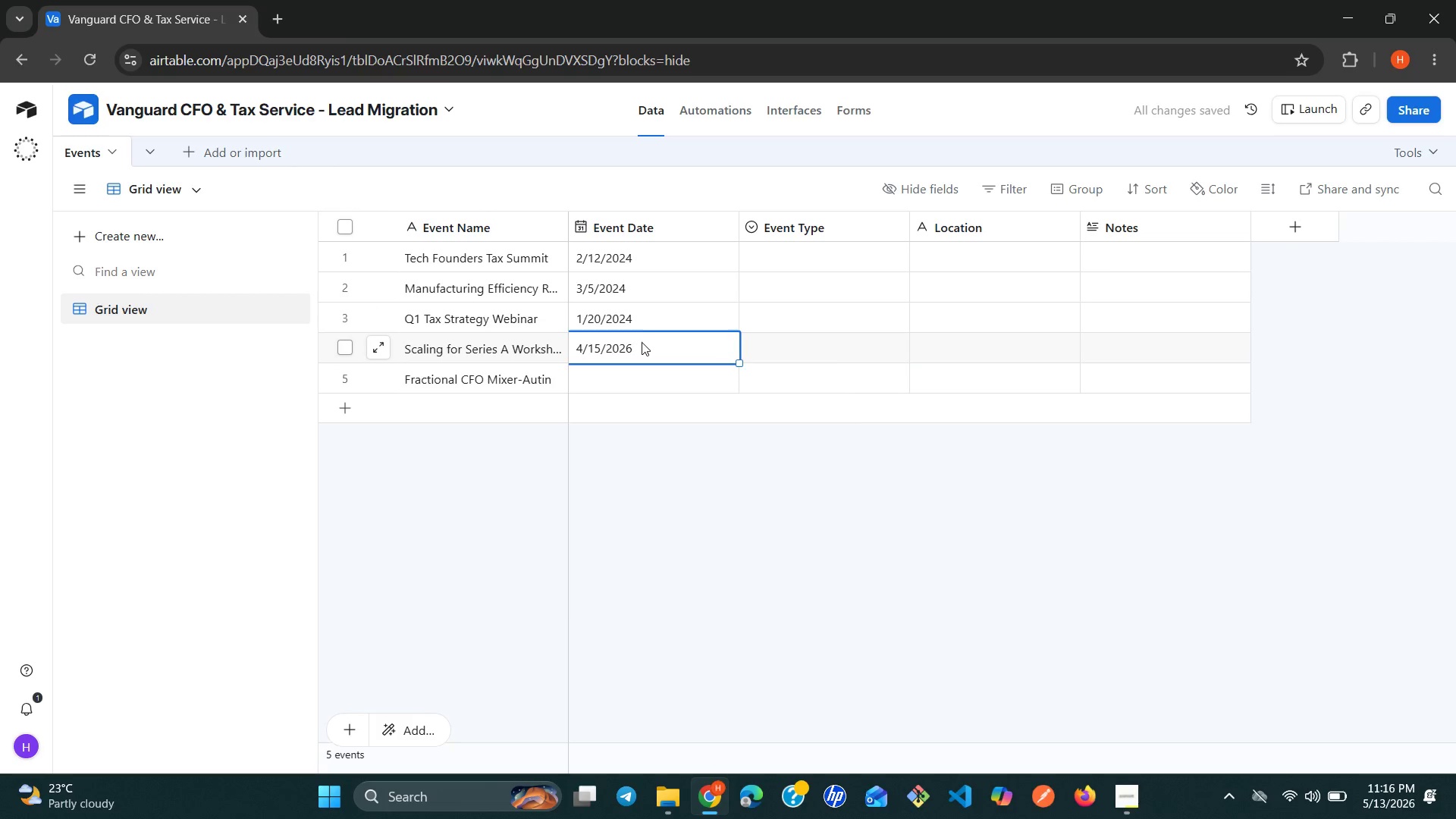 
triple_click([642, 342])
 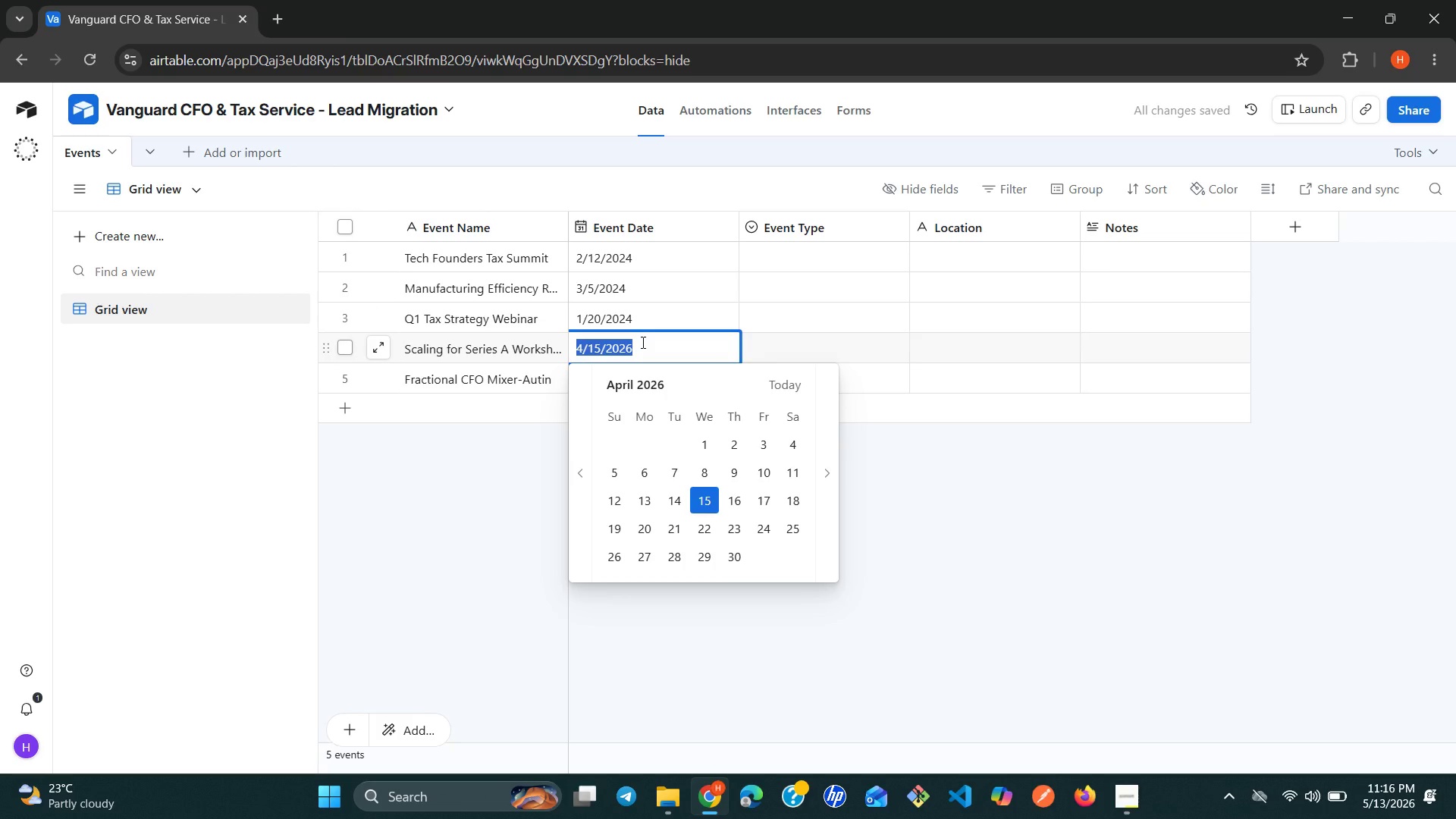 
left_click([642, 342])
 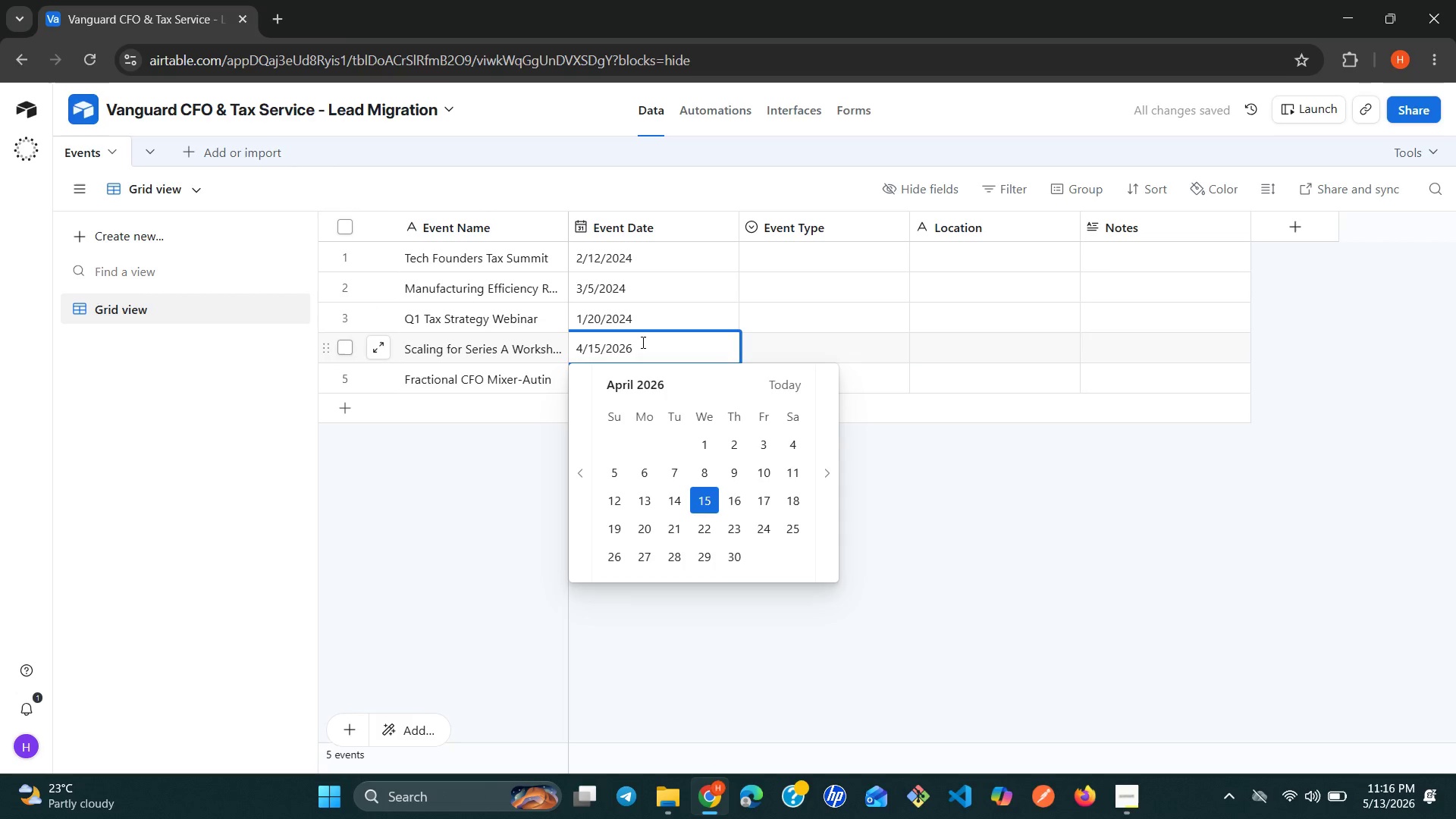 
key(Backspace)
 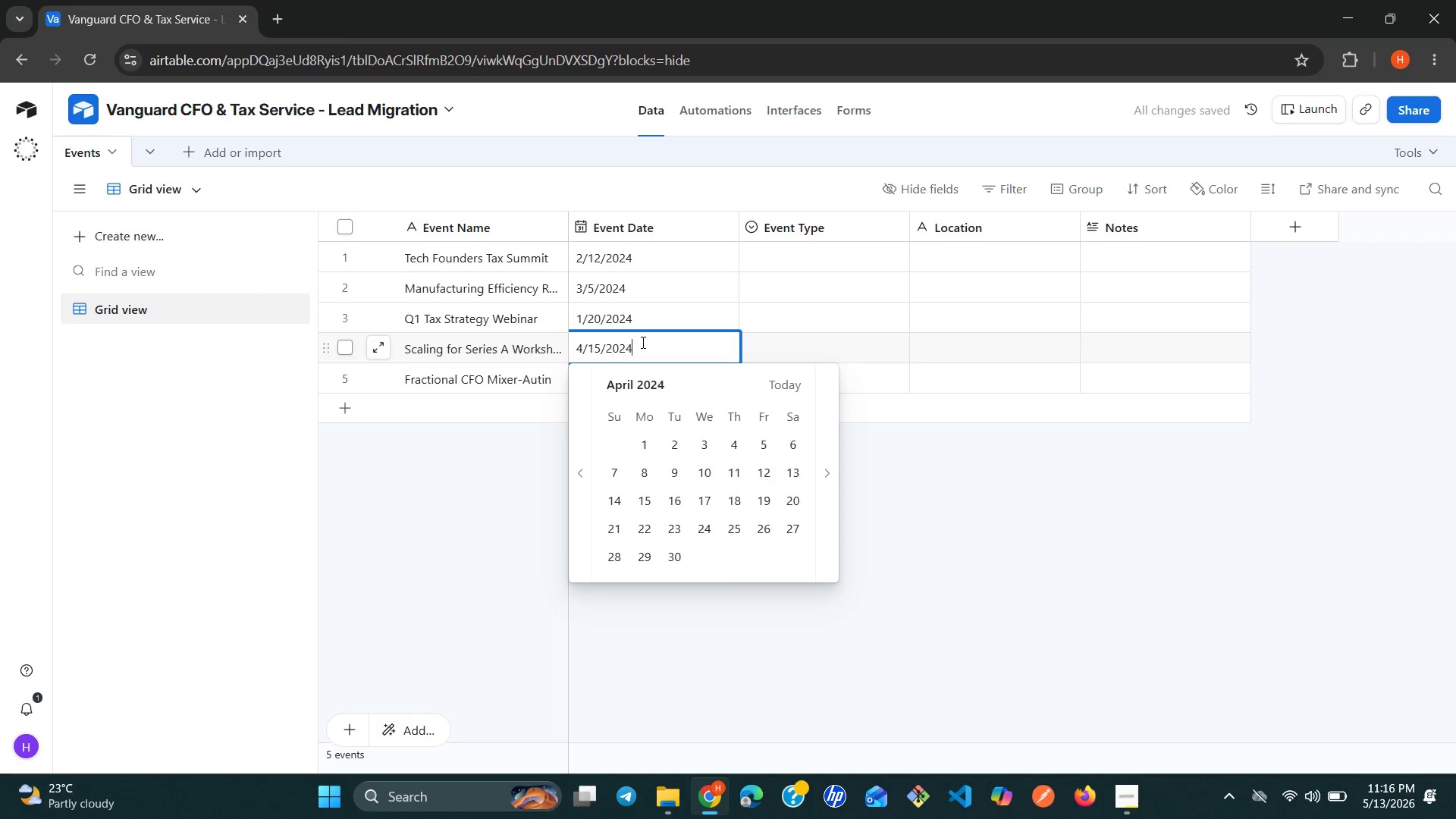 
key(4)
 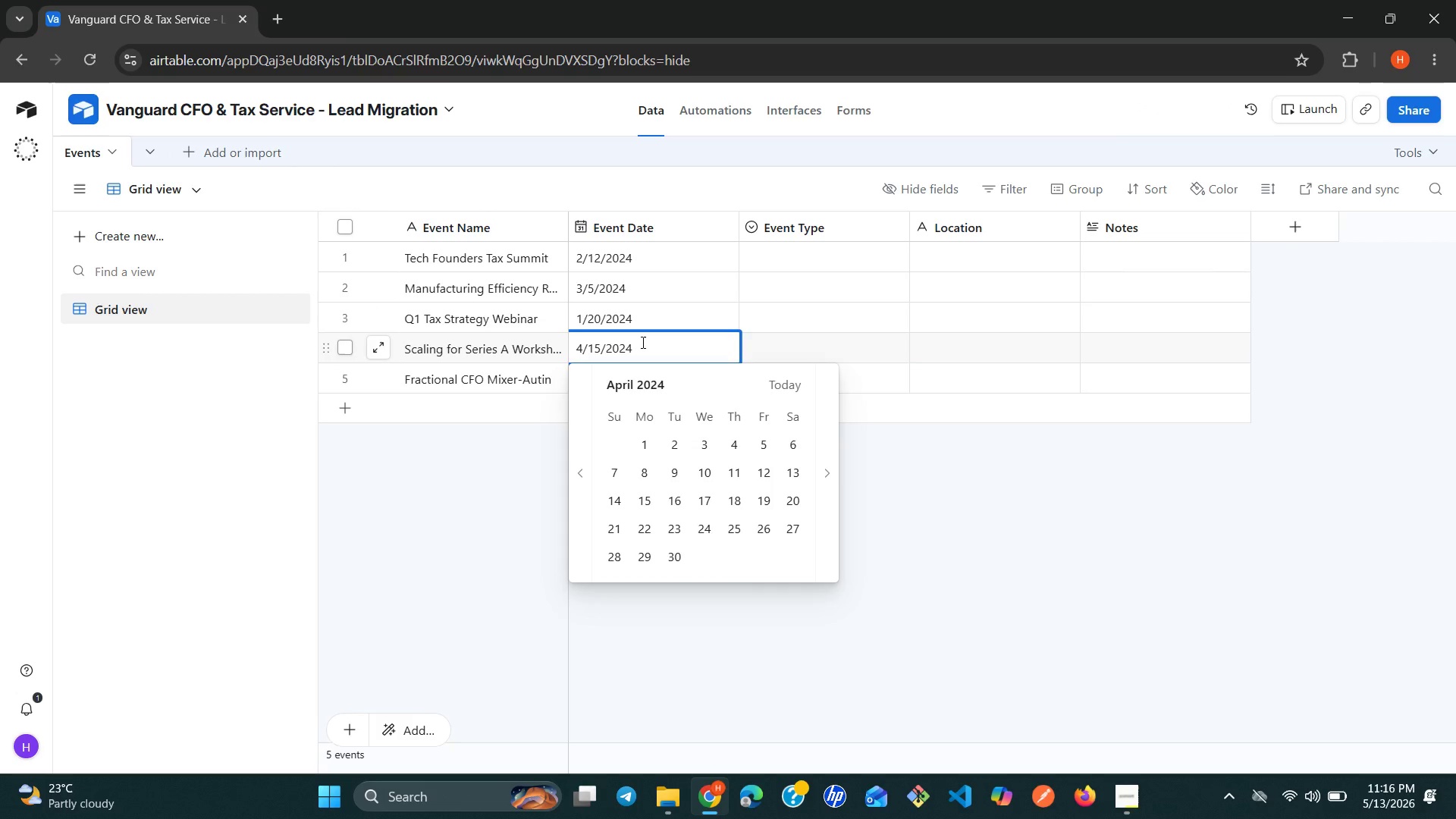 
key(Enter)
 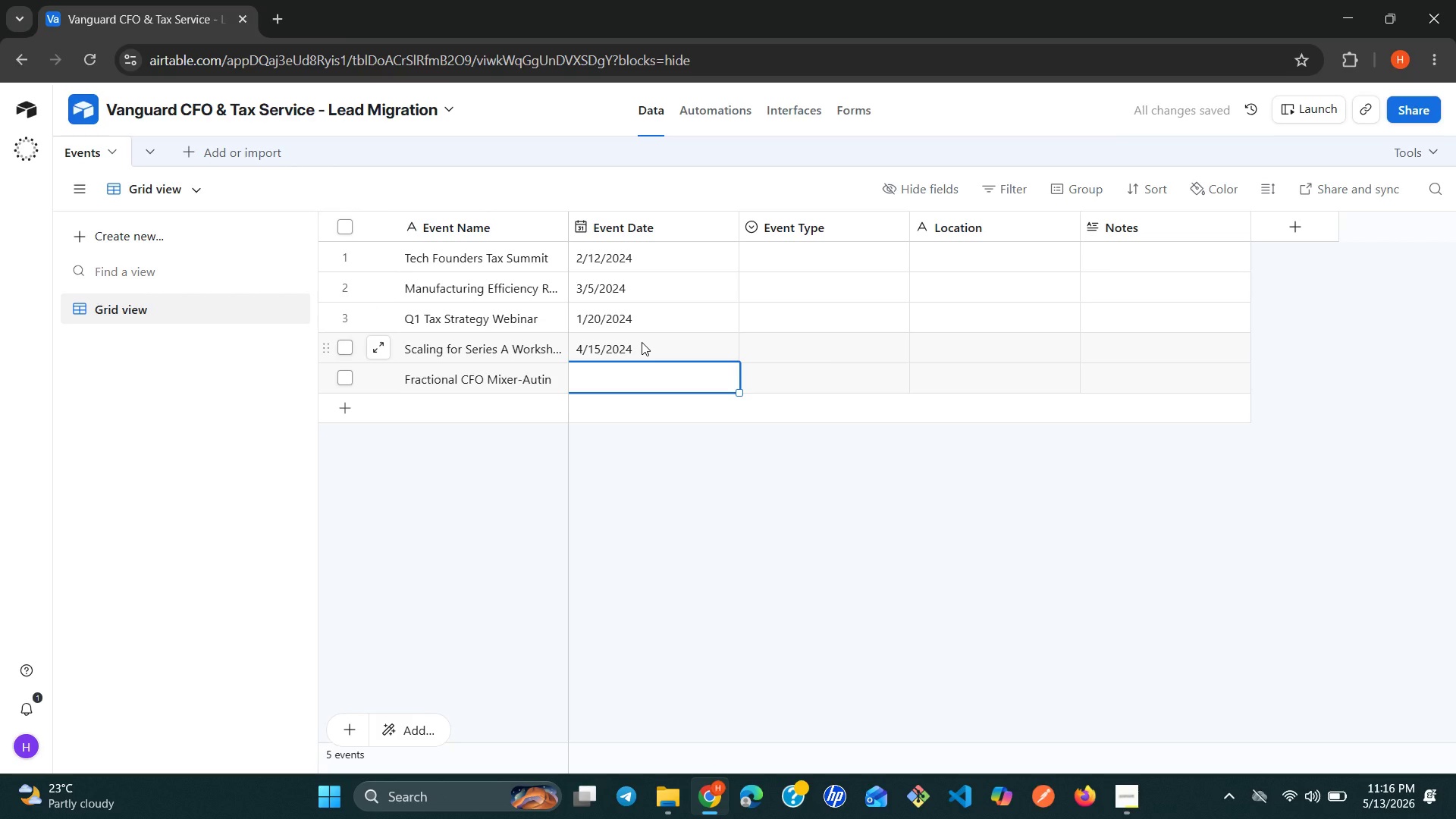 
wait(6.64)
 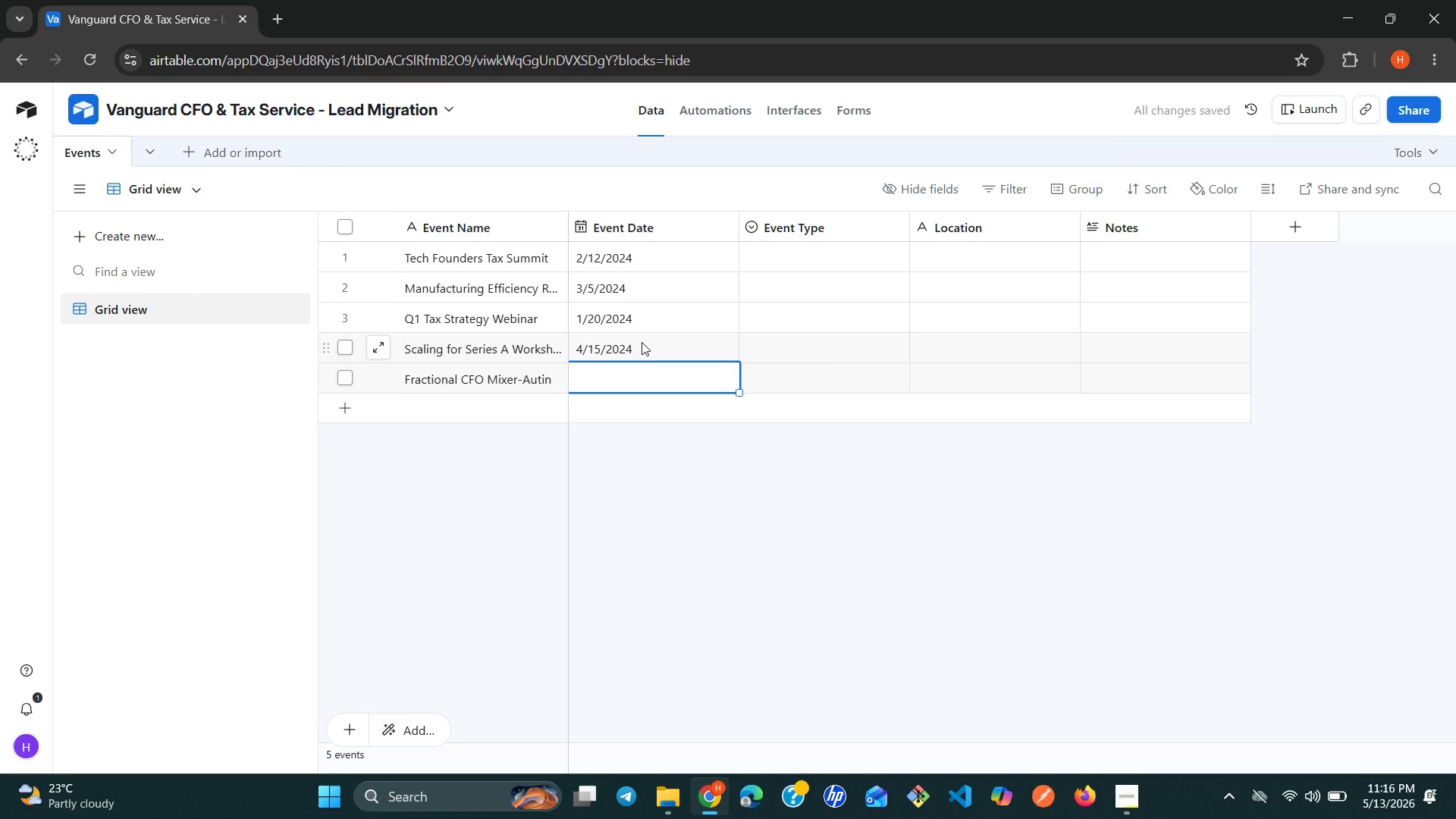 
type(5/2/2024)
 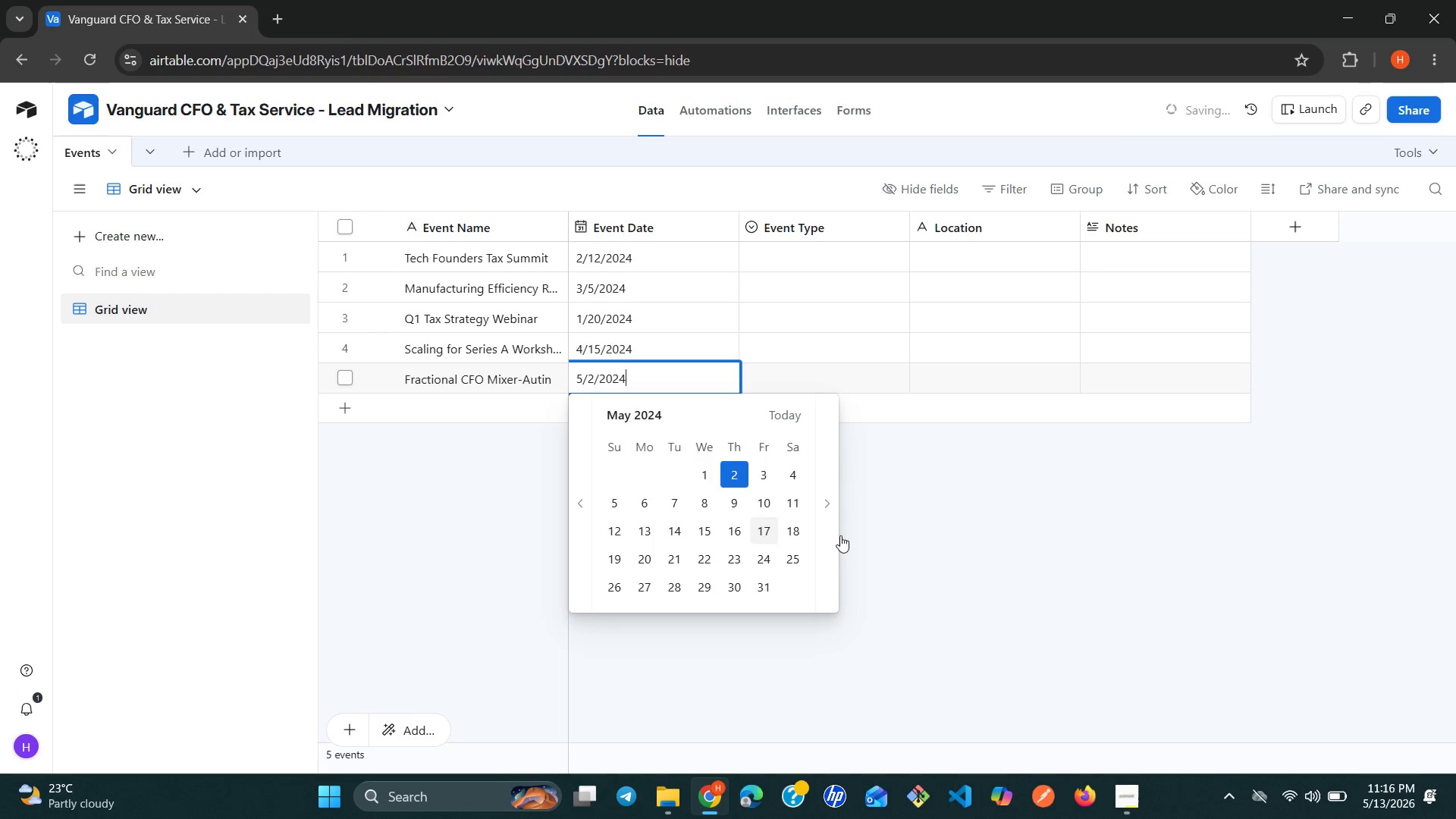 
left_click([958, 534])
 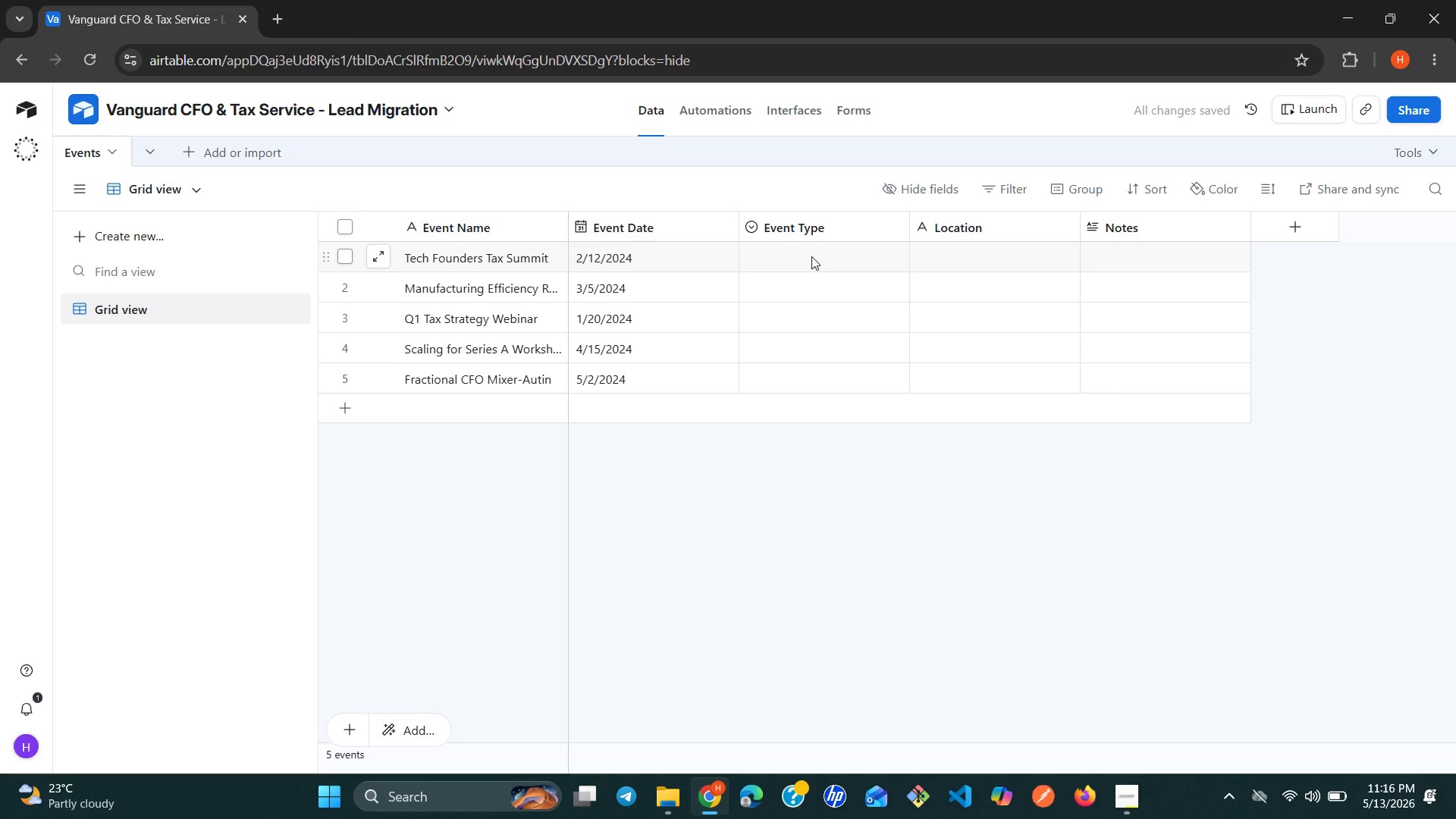 
wait(10.09)
 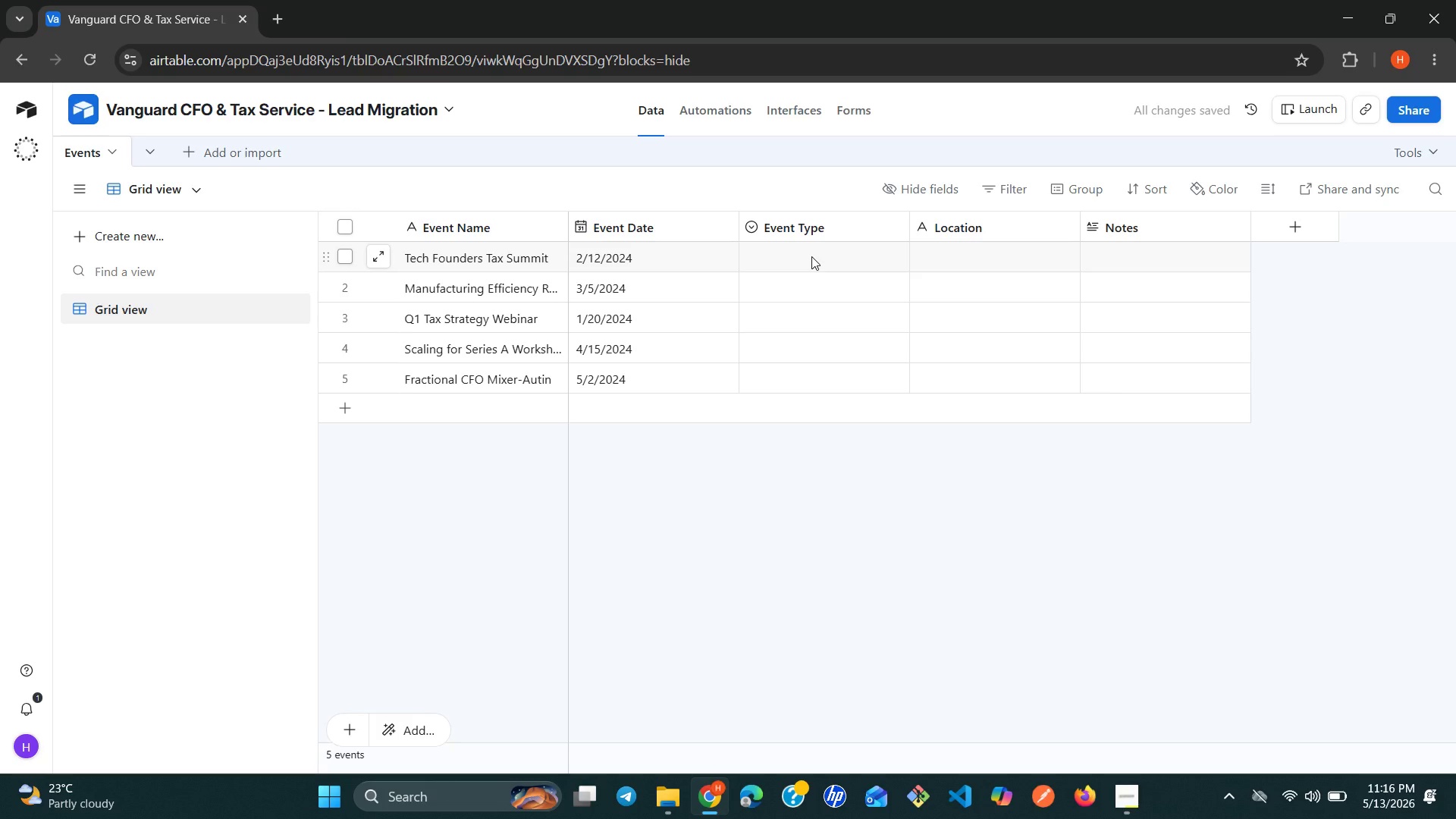 
left_click([812, 256])
 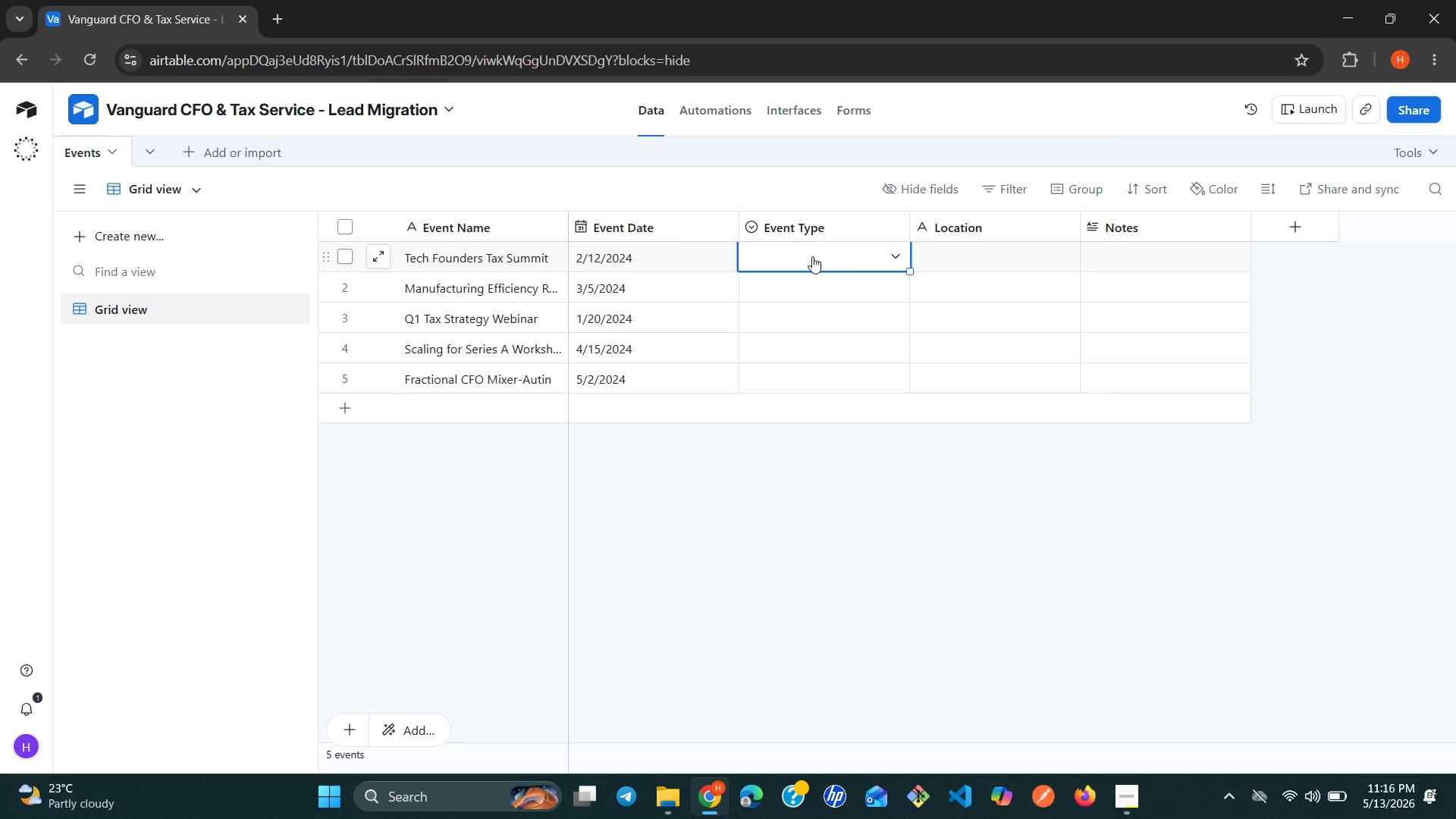 
left_click([812, 256])
 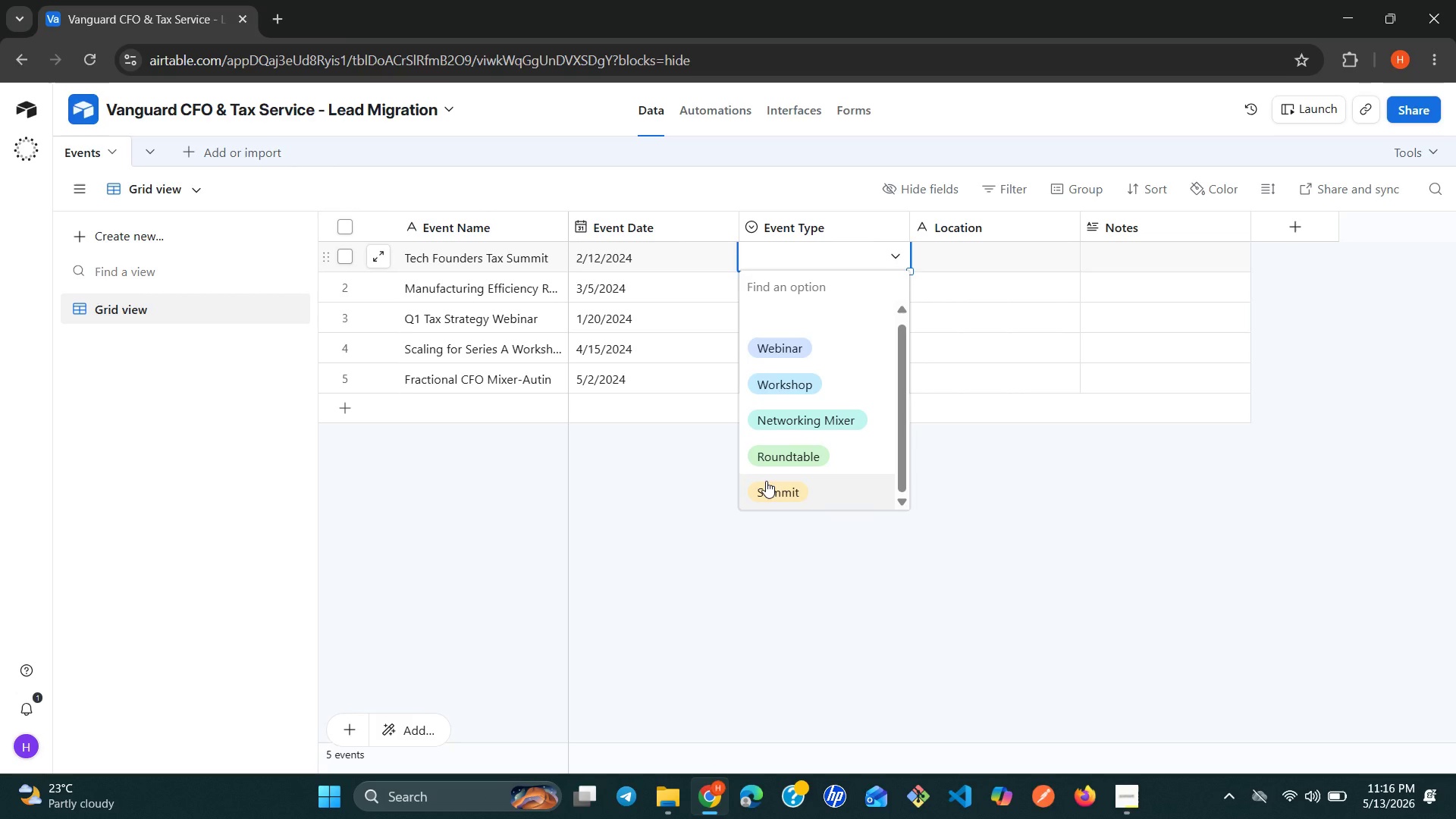 
left_click([766, 485])
 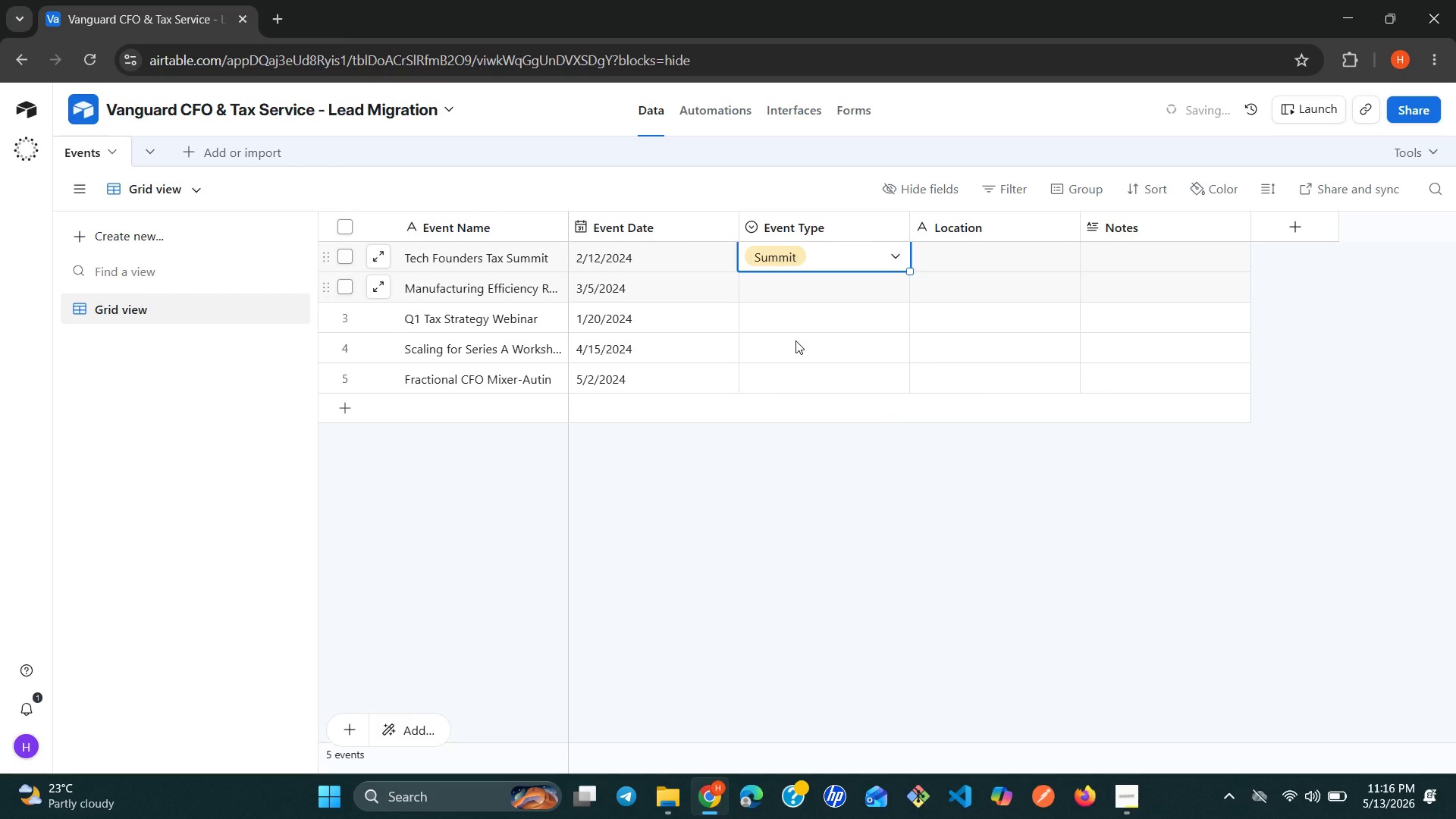 
double_click([811, 294])
 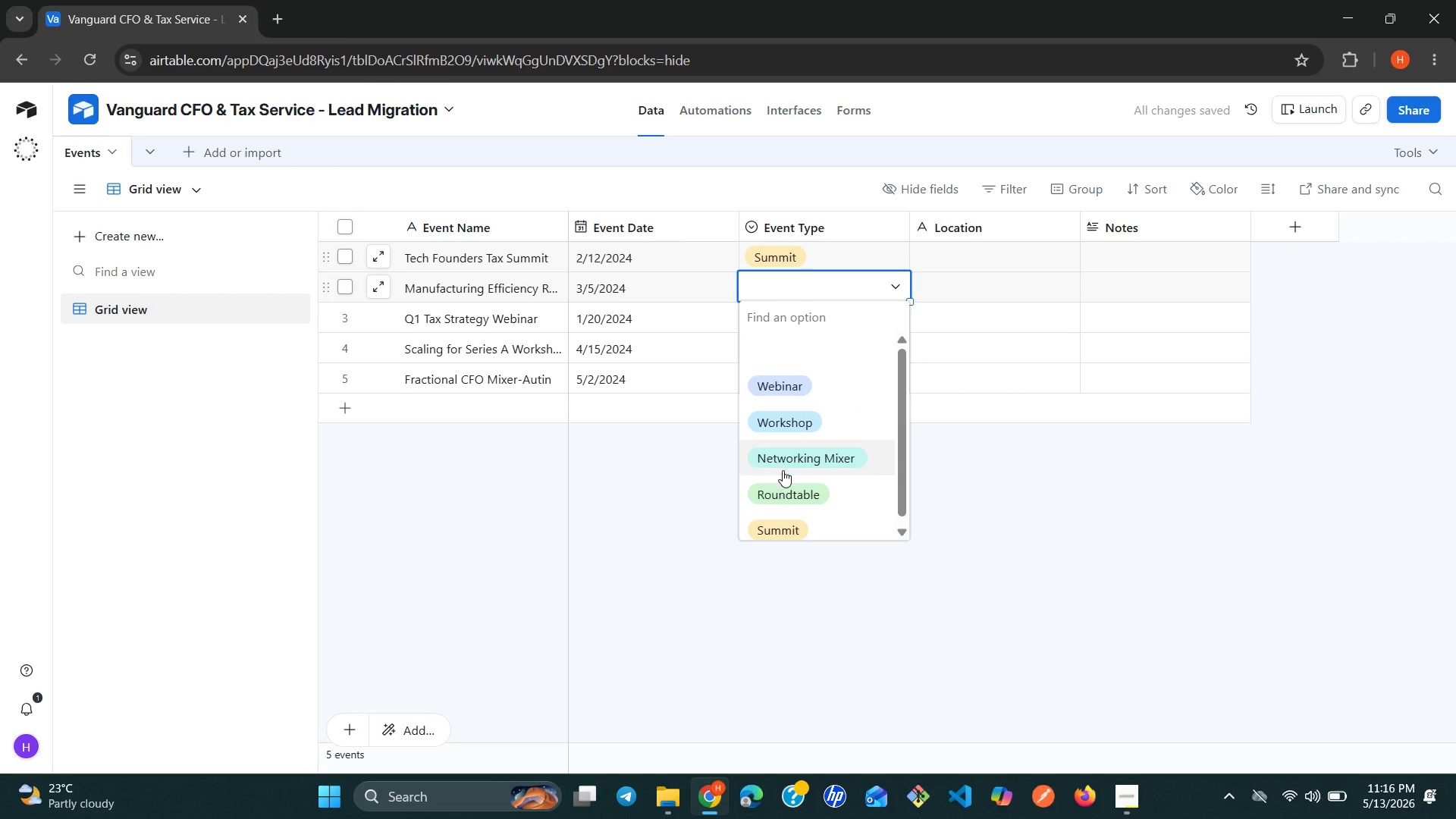 
left_click([780, 482])
 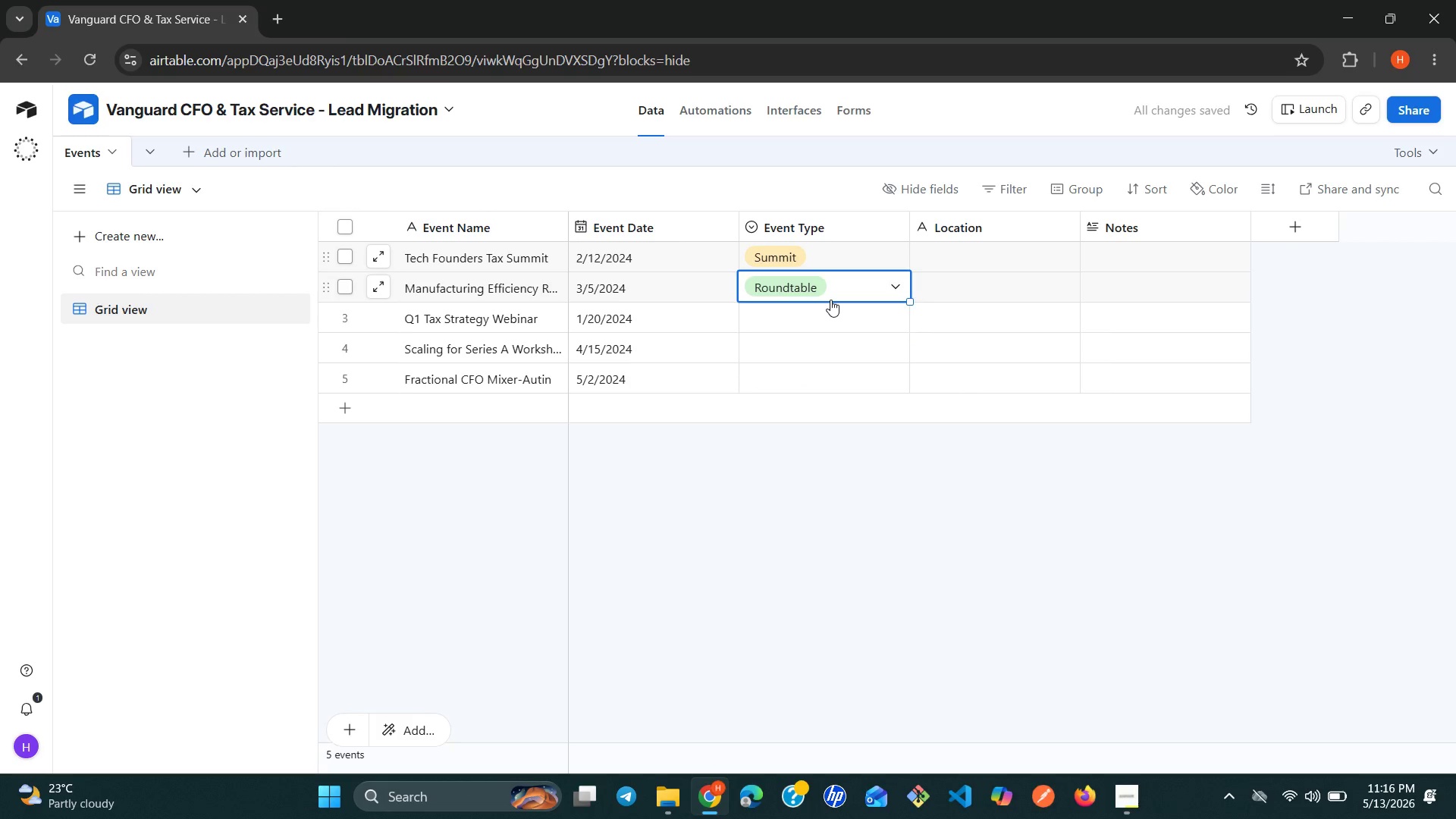 
wait(5.58)
 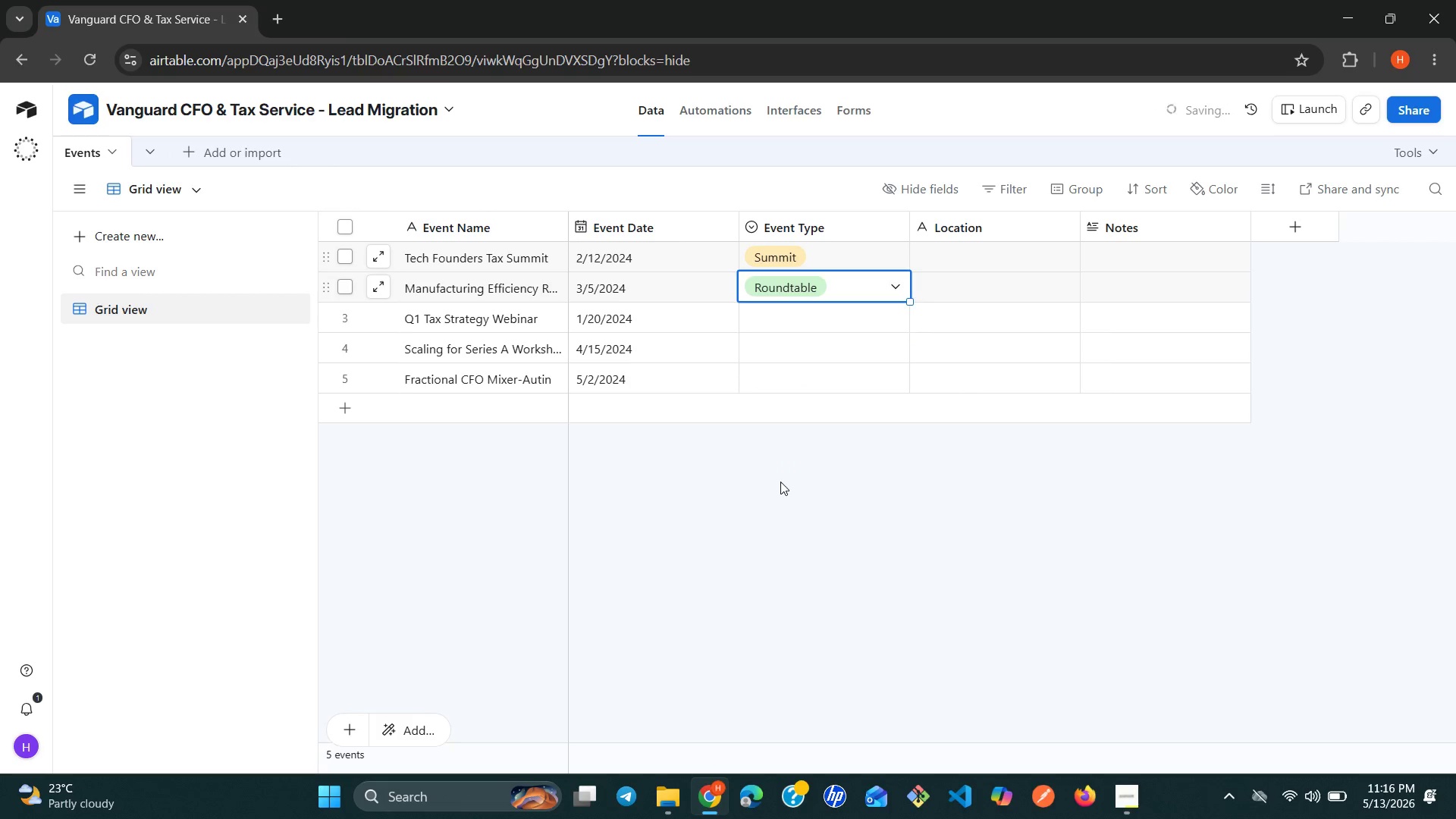 
double_click([829, 313])
 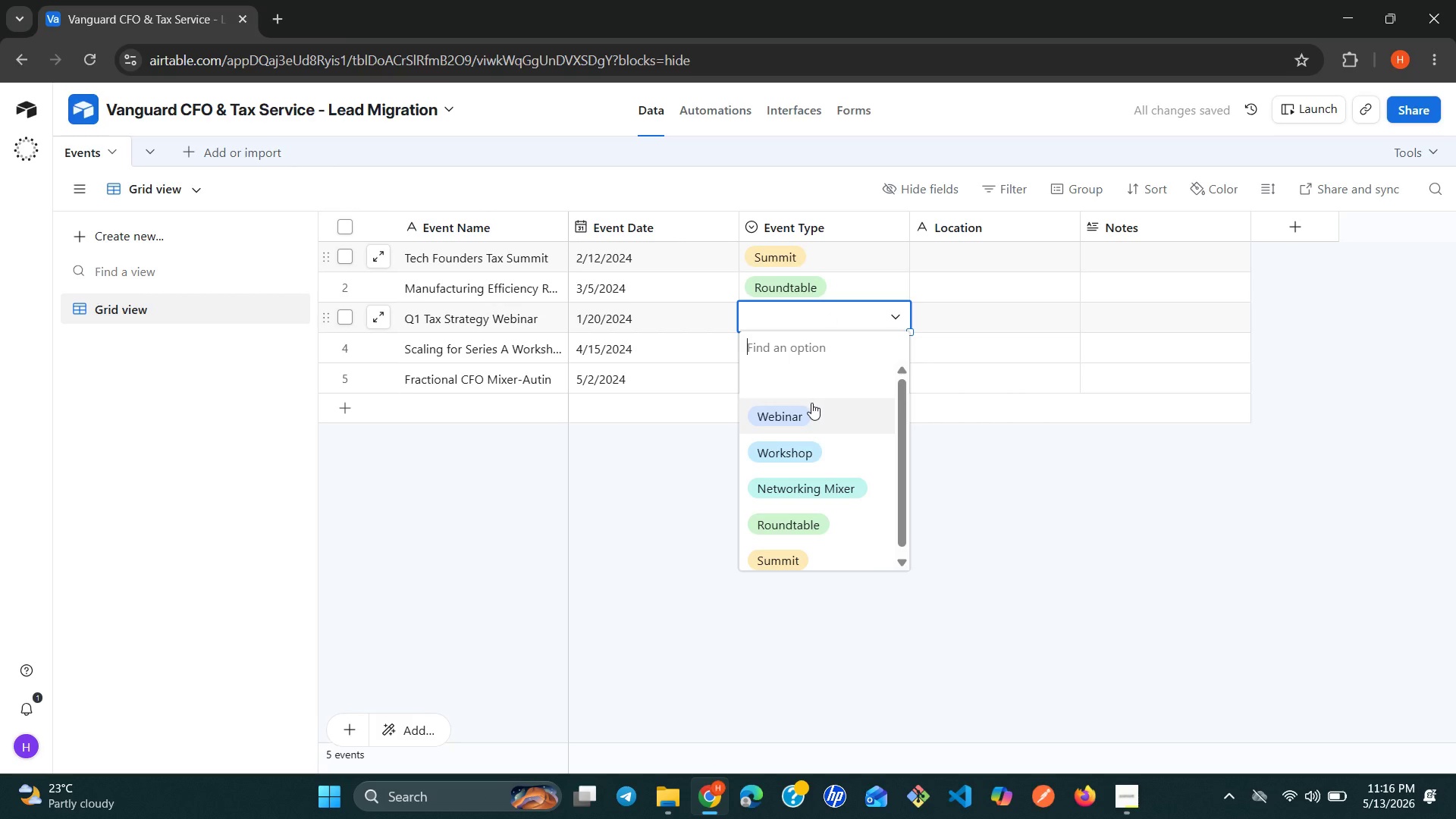 
left_click([805, 408])
 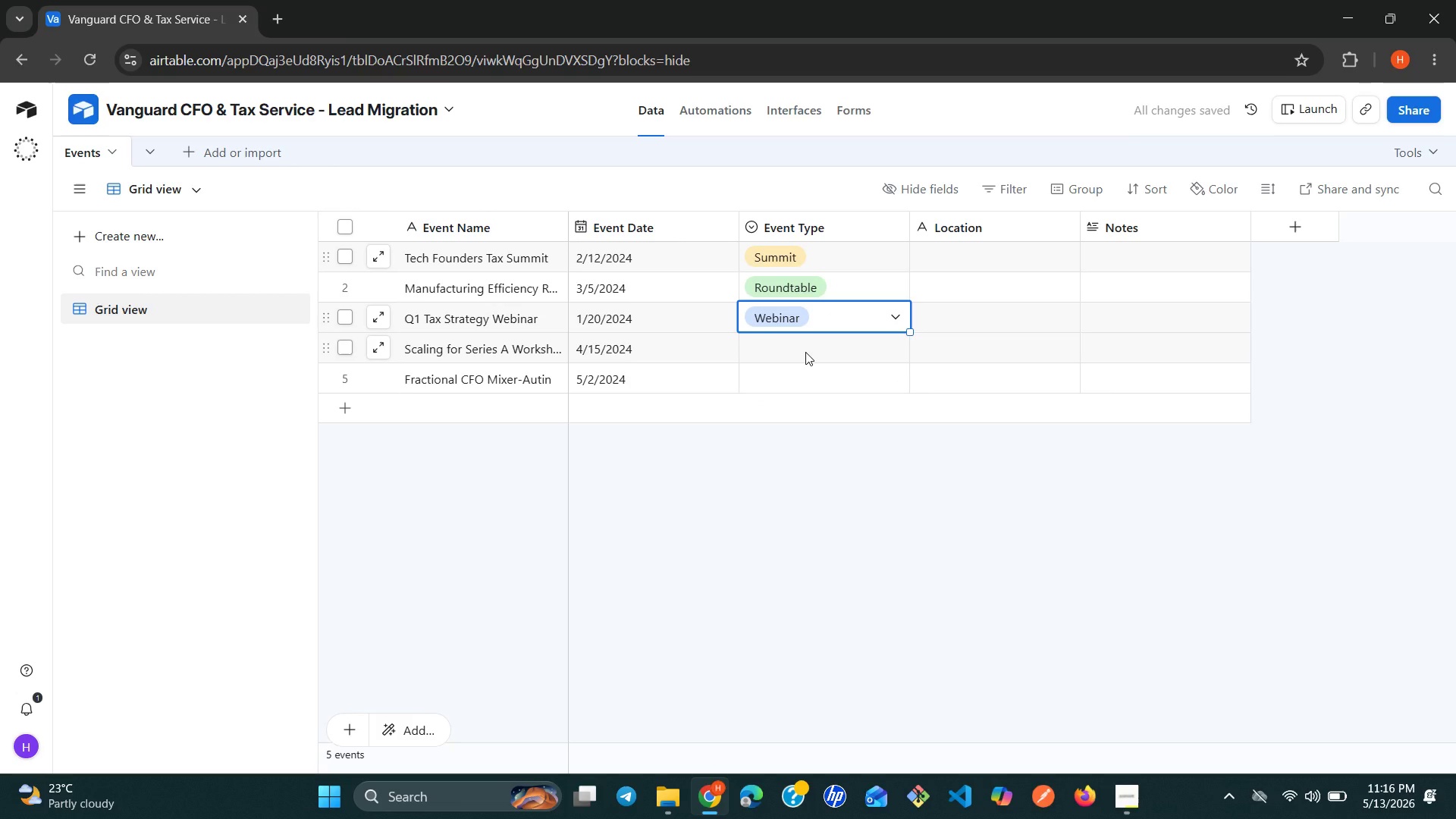 
left_click([805, 352])
 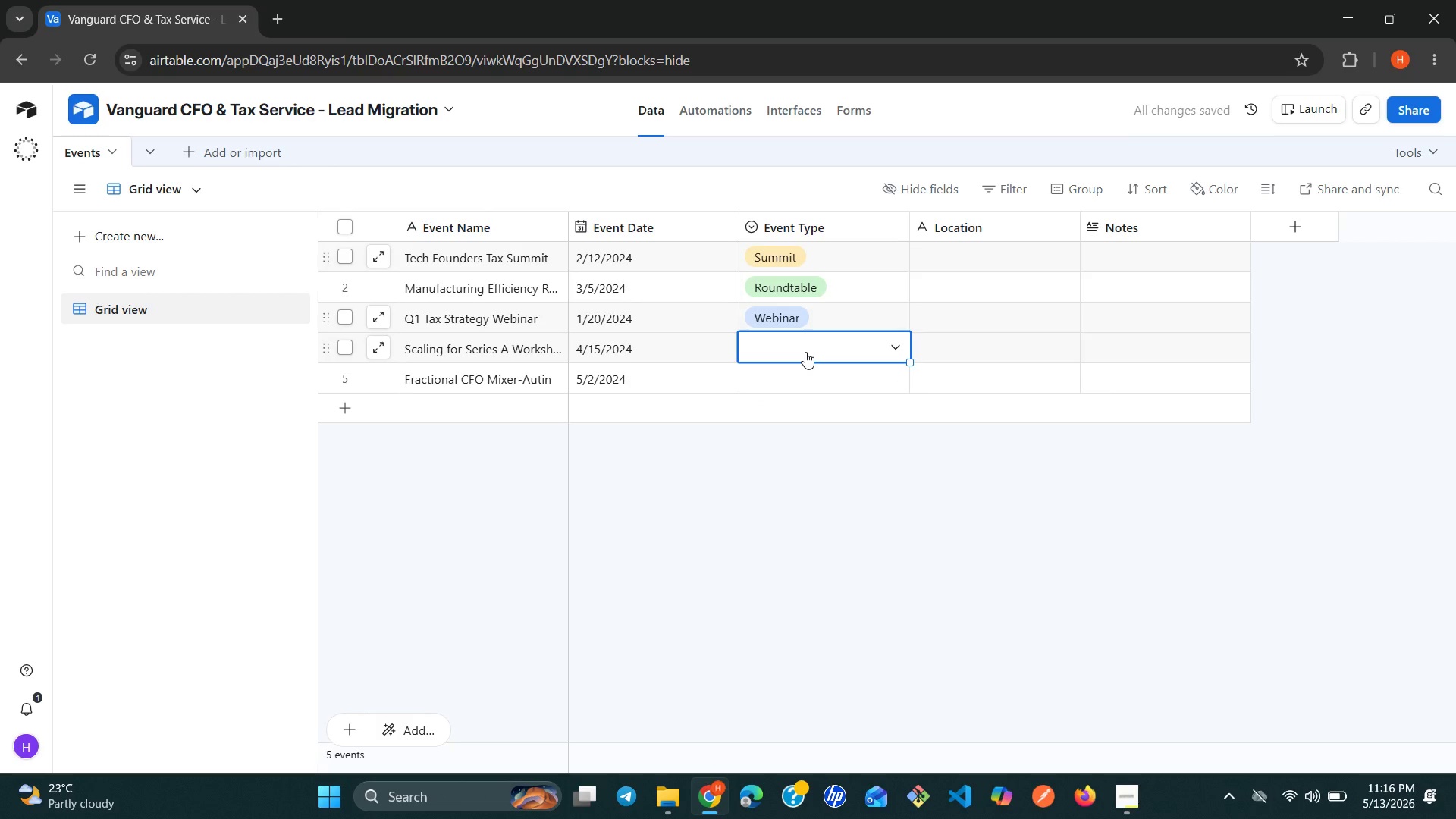 
left_click([805, 352])
 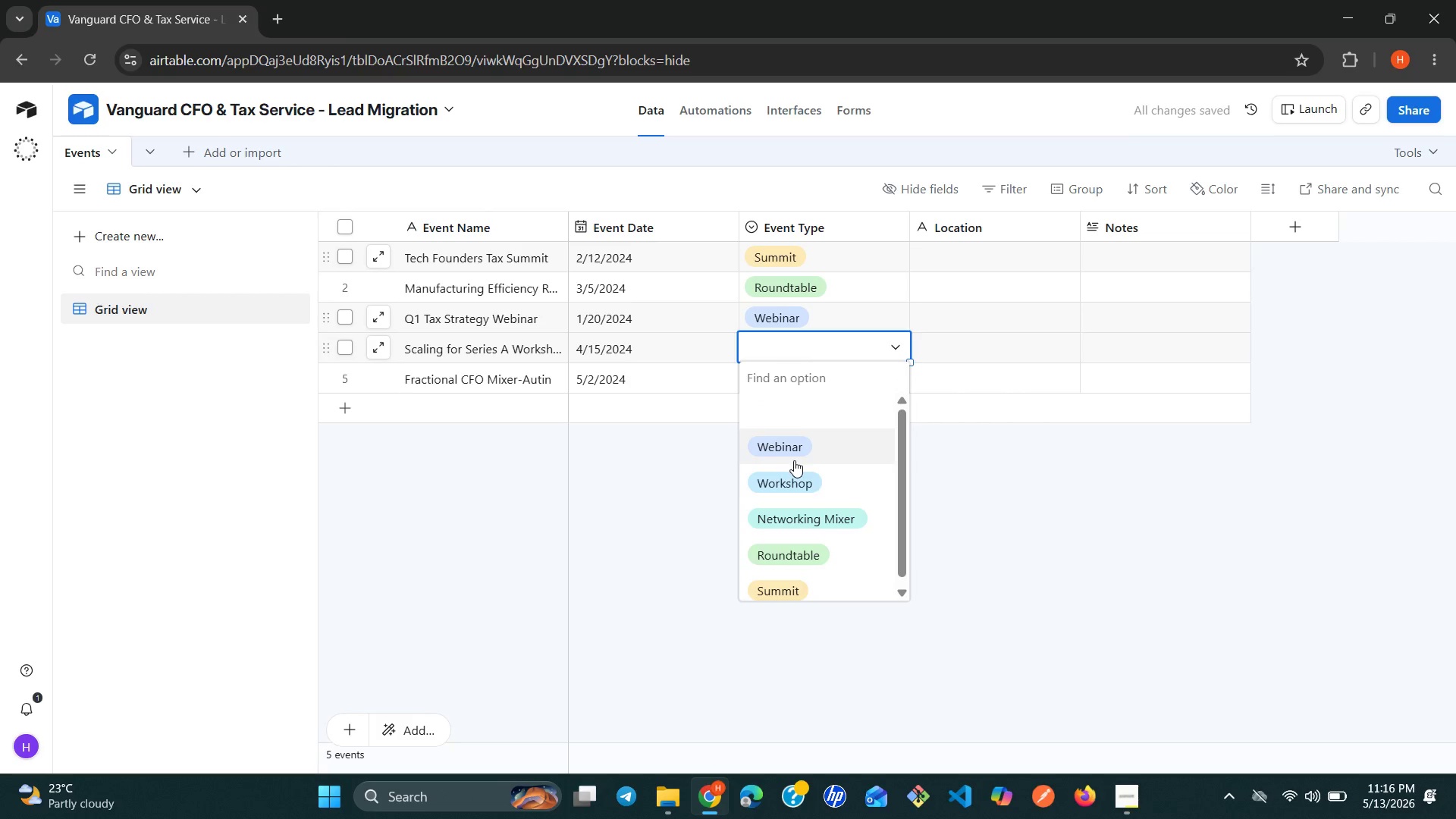 
left_click([786, 471])
 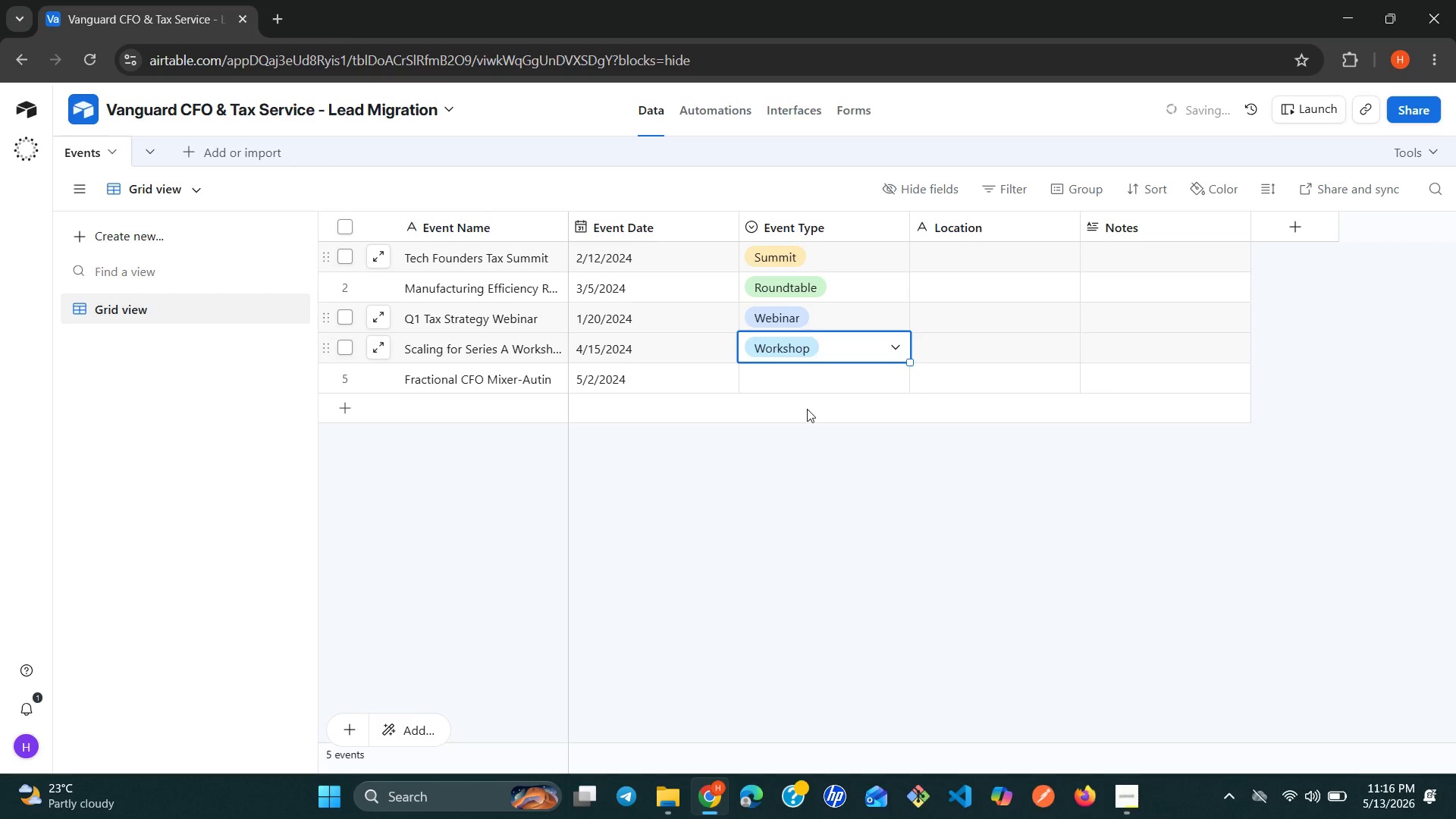 
left_click([815, 370])
 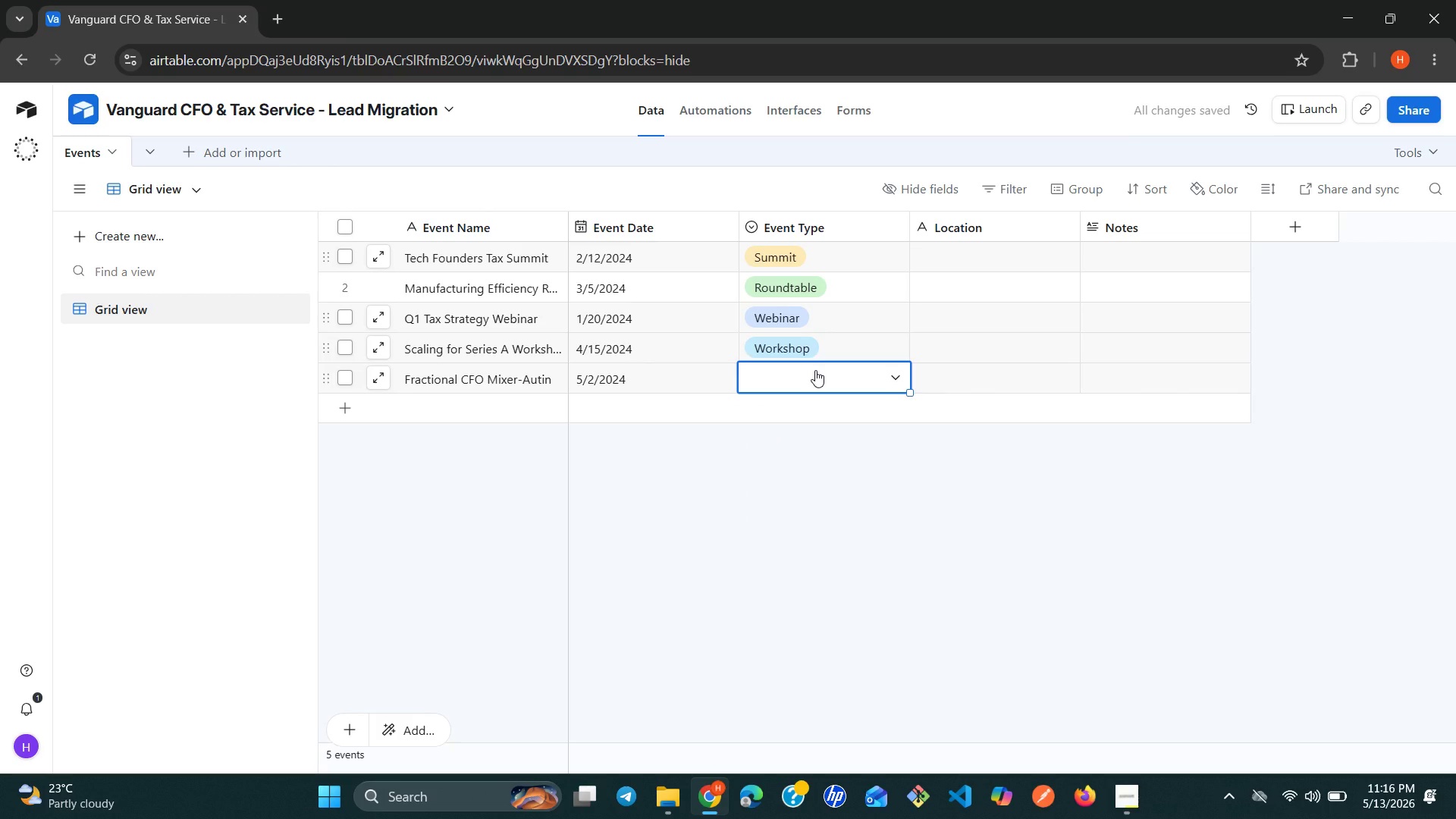 
left_click([815, 370])
 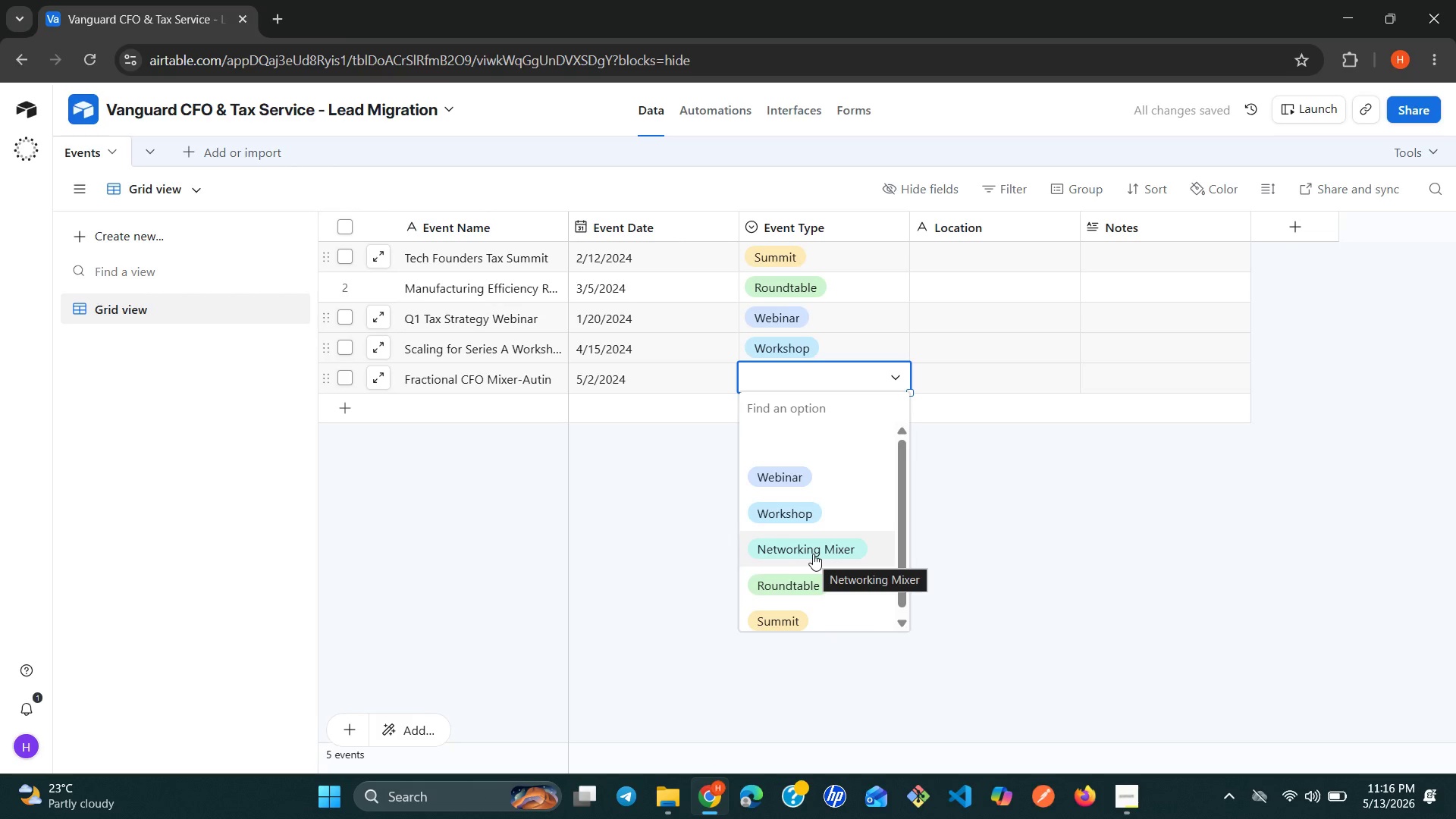 
left_click([813, 554])
 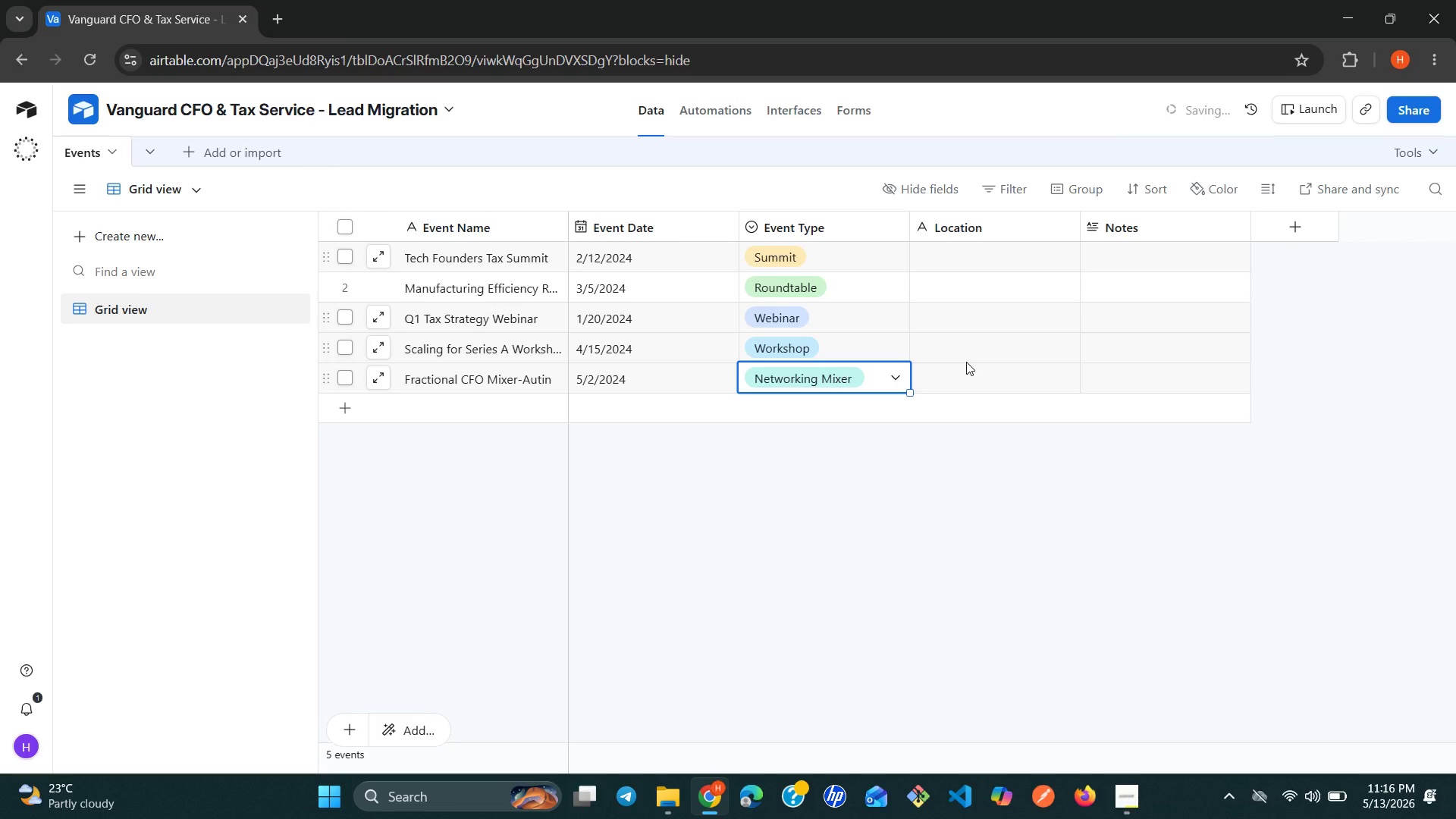 
left_click([968, 262])
 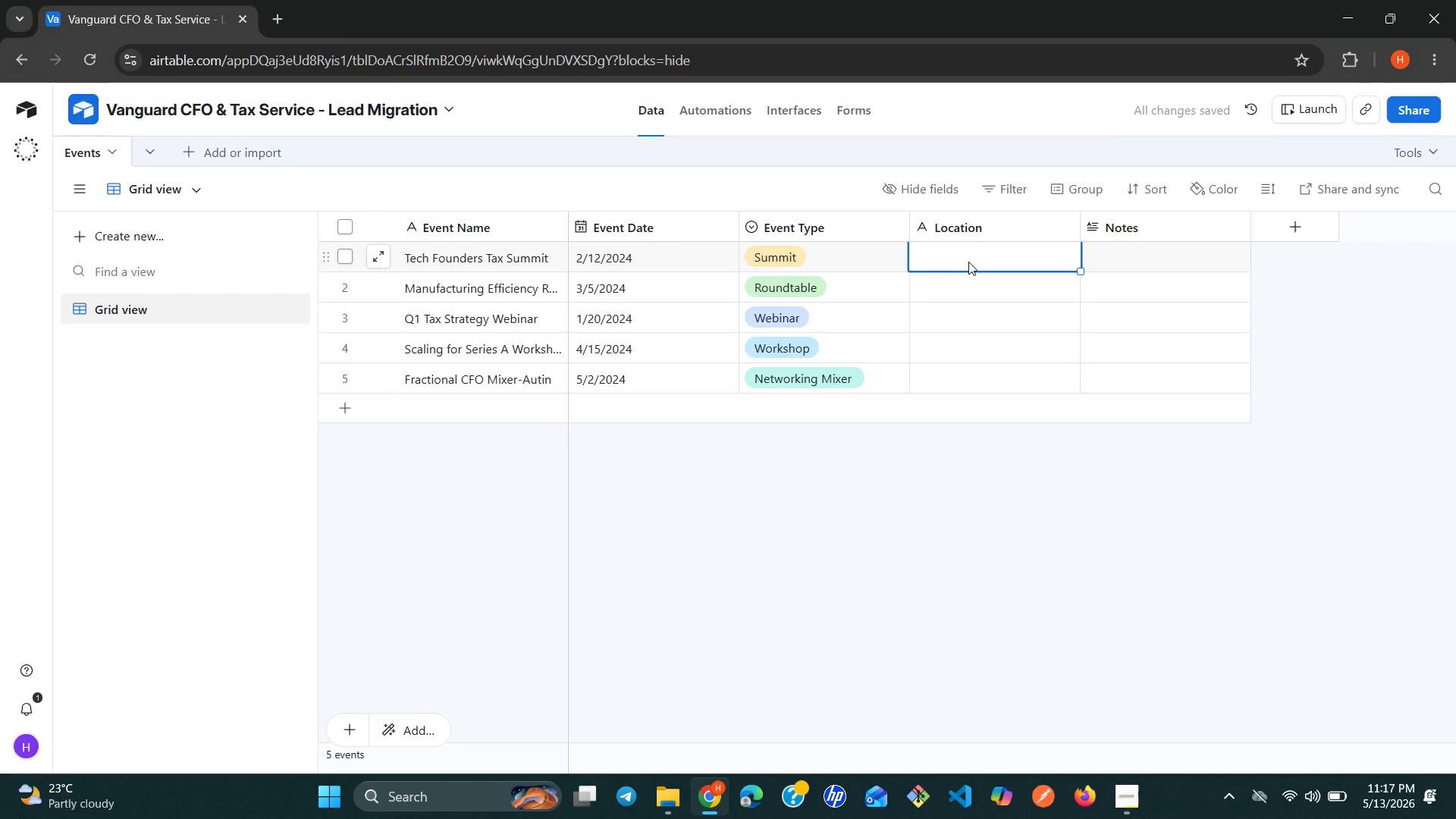 
wait(10.42)
 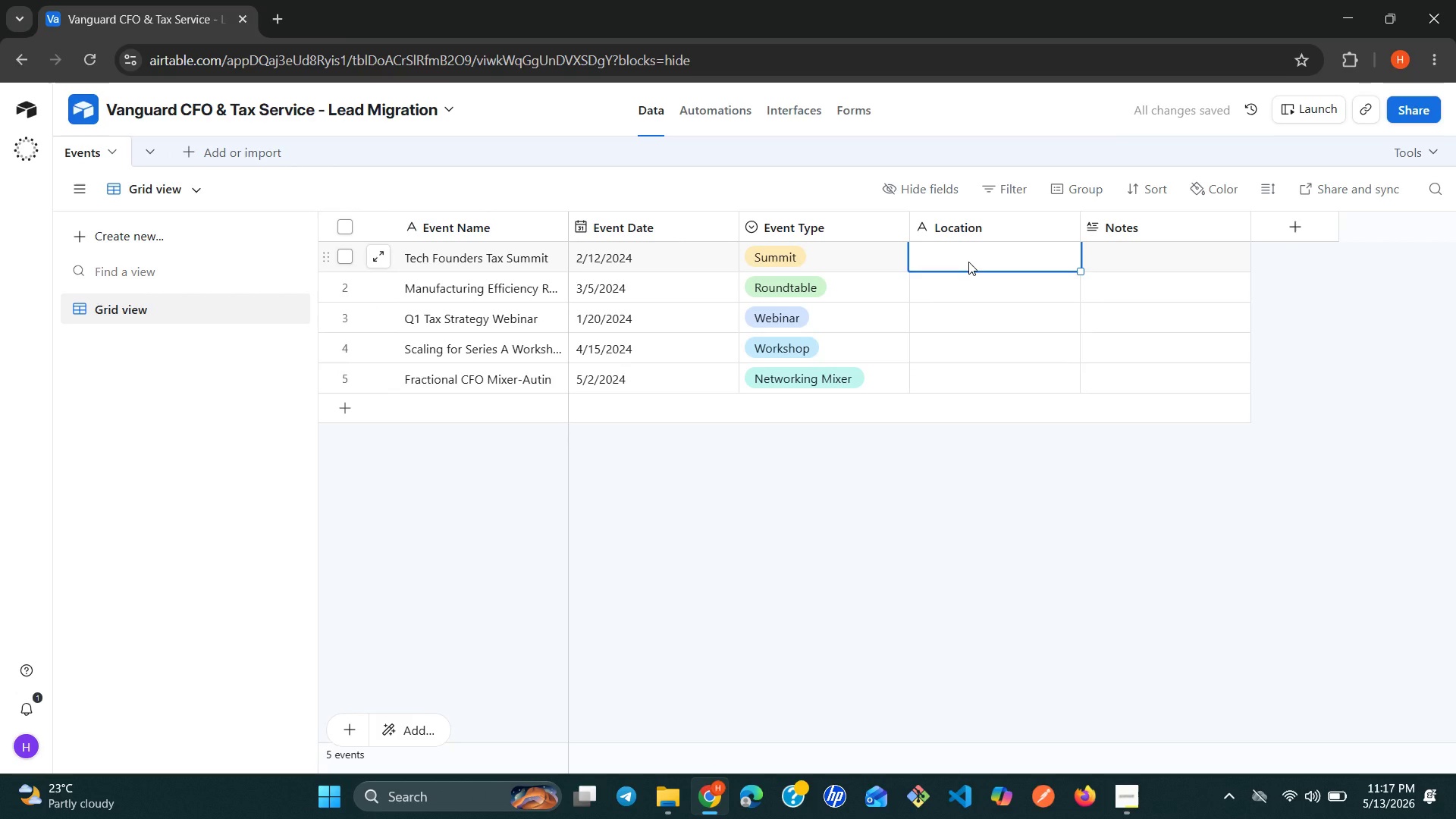 
type(Autin, )
key(Backspace)
key(Backspace)
key(Backspace)
key(Backspace)
type(stin, )
key(Backspace)
key(Backspace)
key(Backspace)
key(Backspace)
key(Backspace)
key(Backspace)
key(Backspace)
type(stin )
key(Backspace)
type(, TX)
 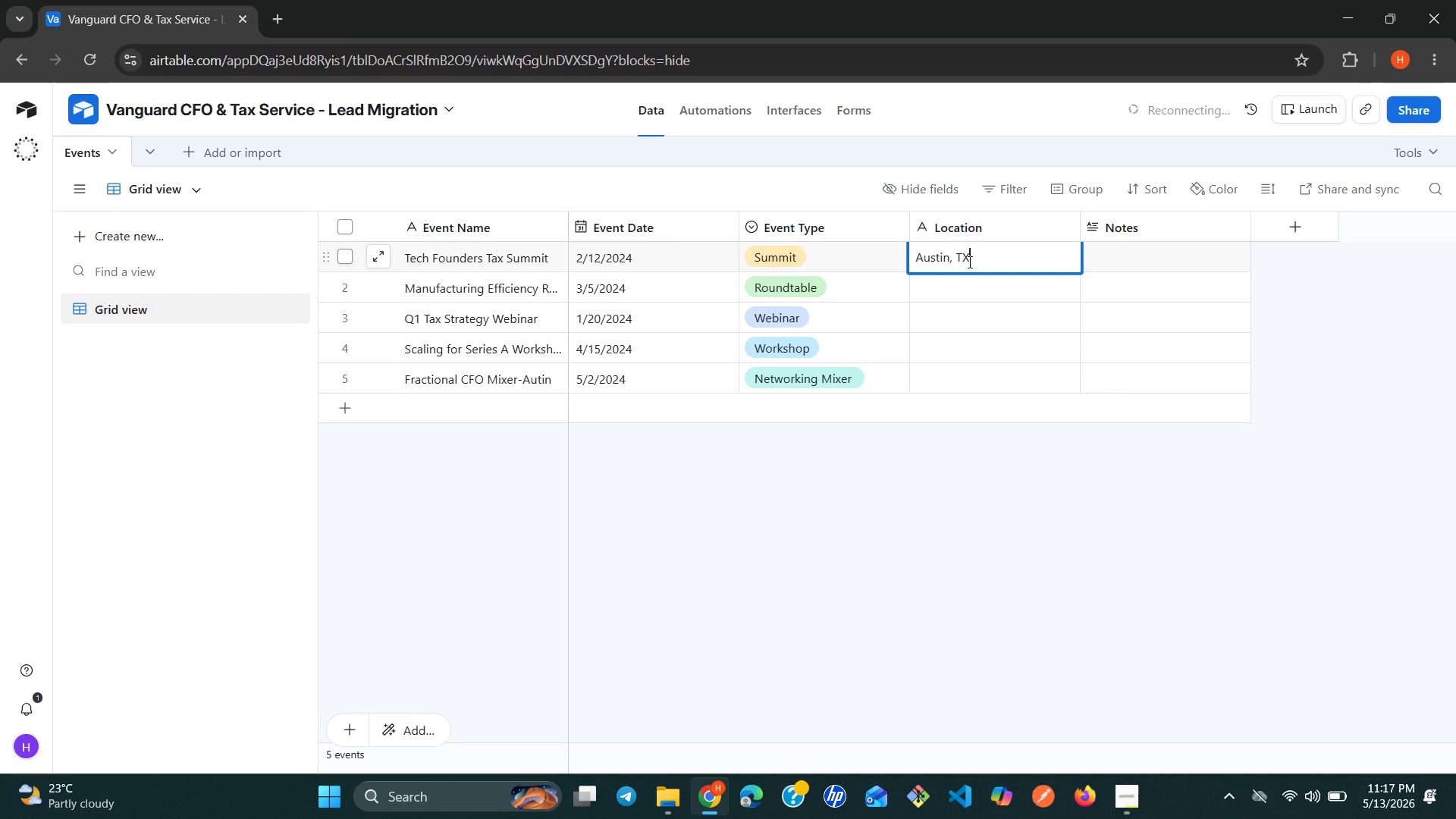 
key(Enter)
 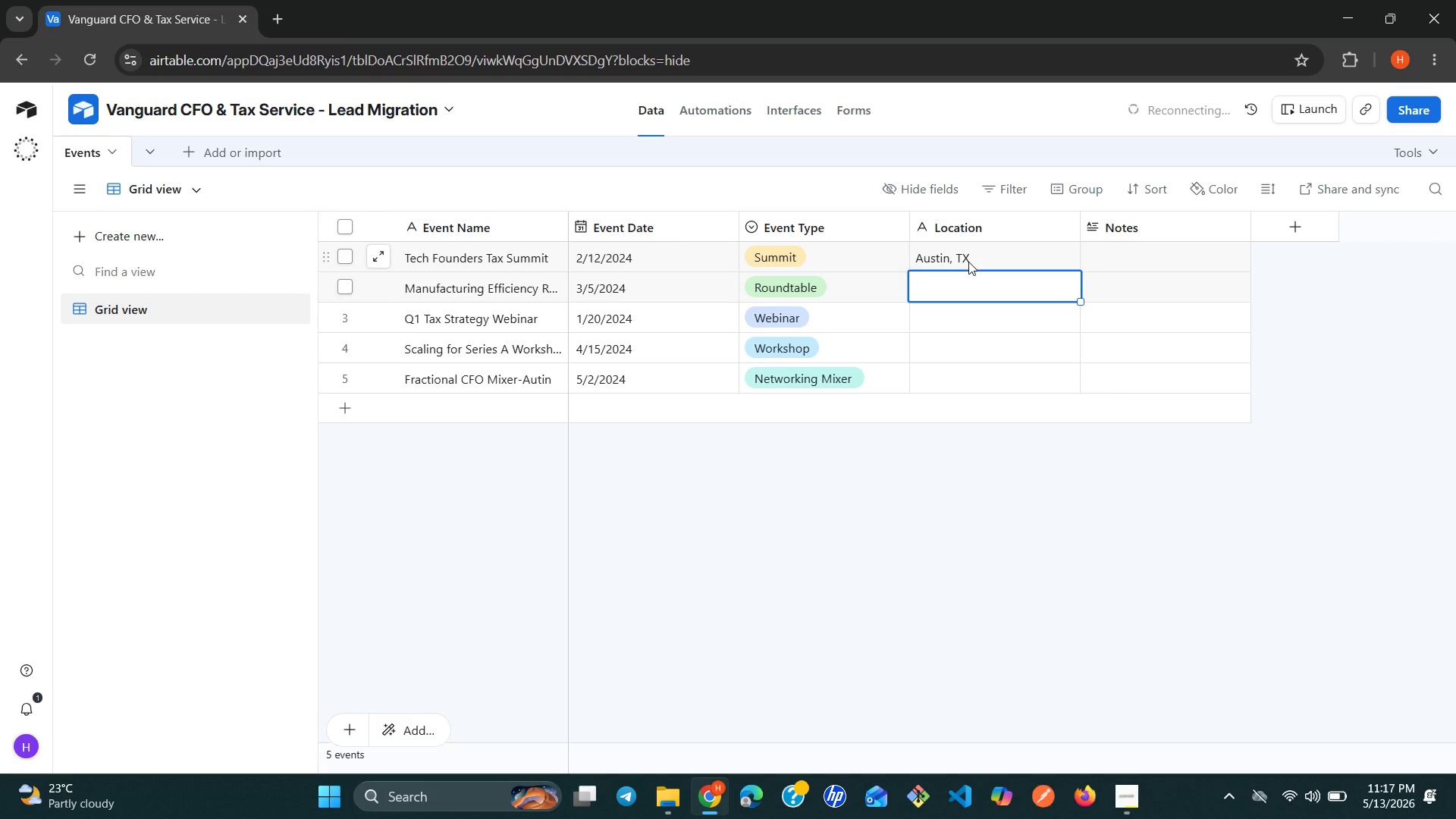 
type(Austin, t)
 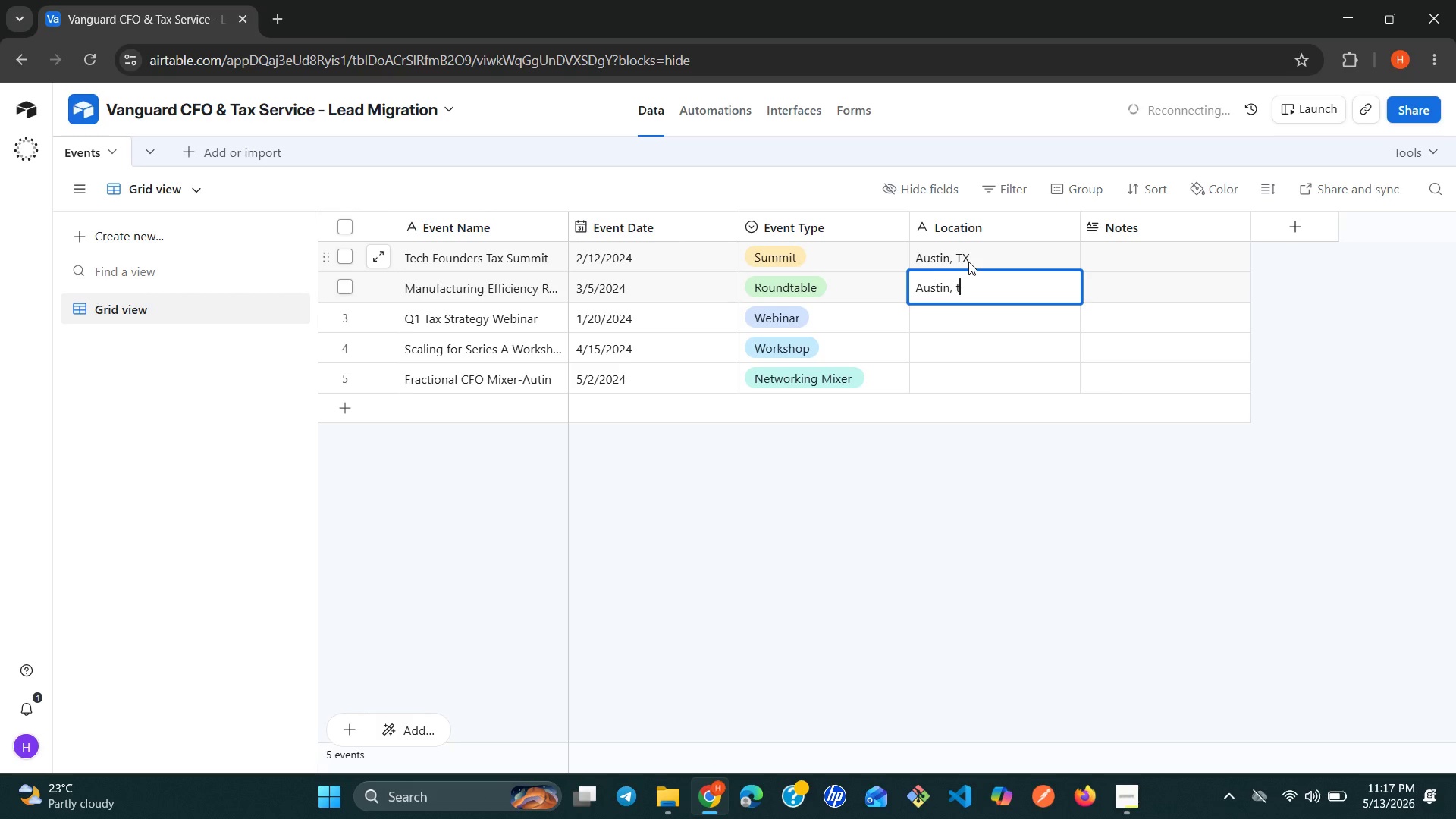 
key(Shift+X)
 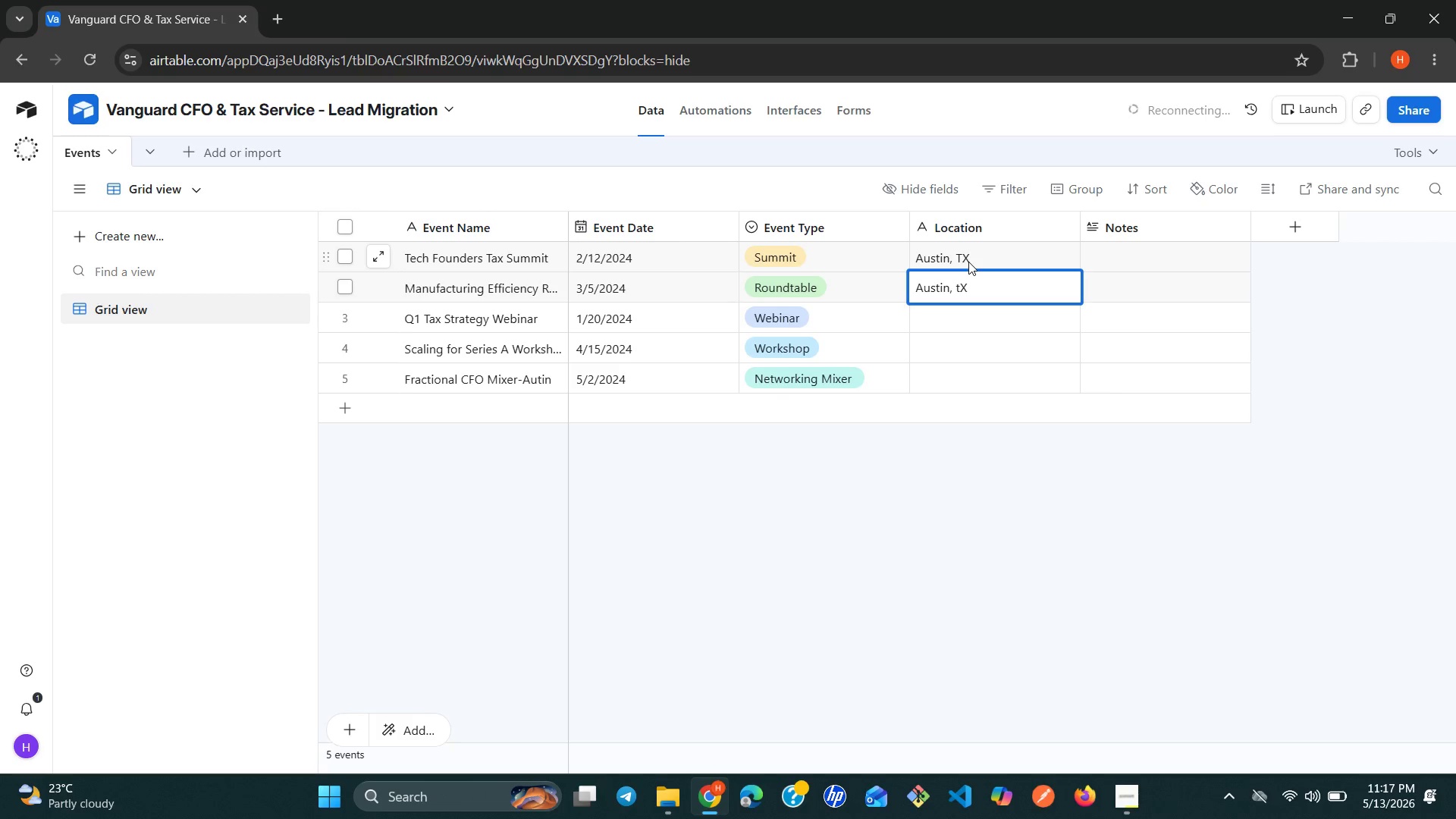 
key(Enter)
 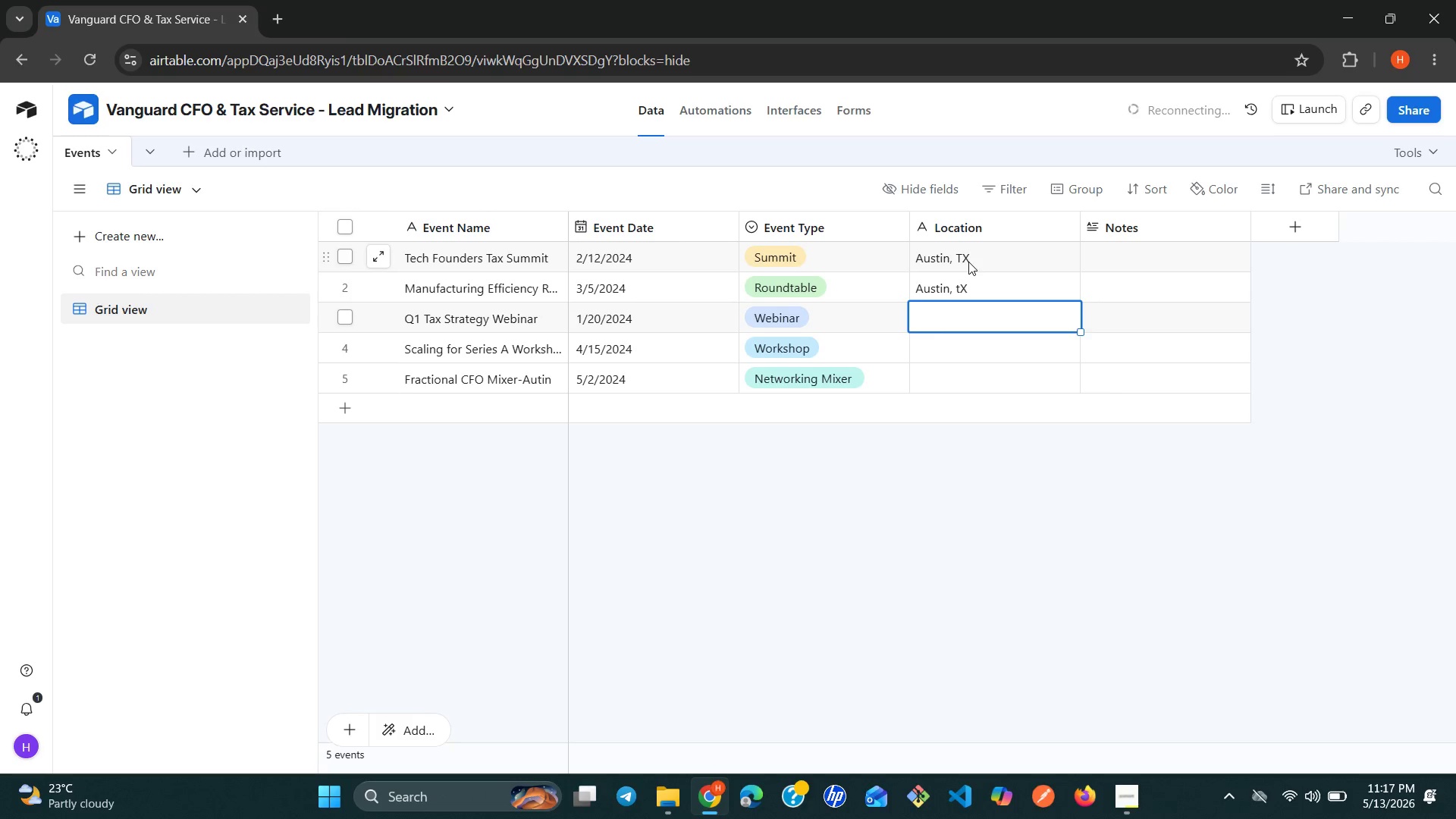 
type(online)
 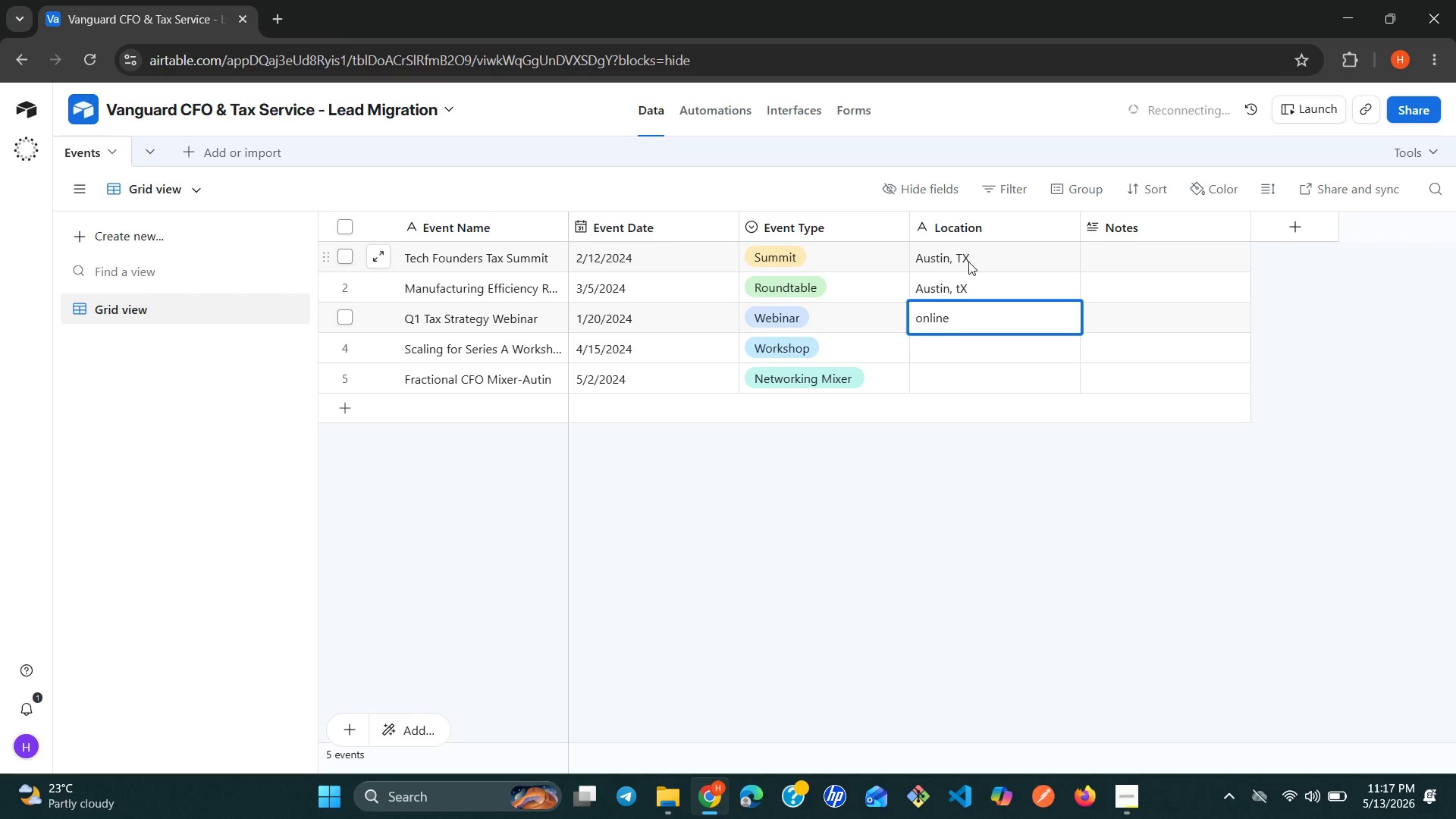 
key(Enter)
 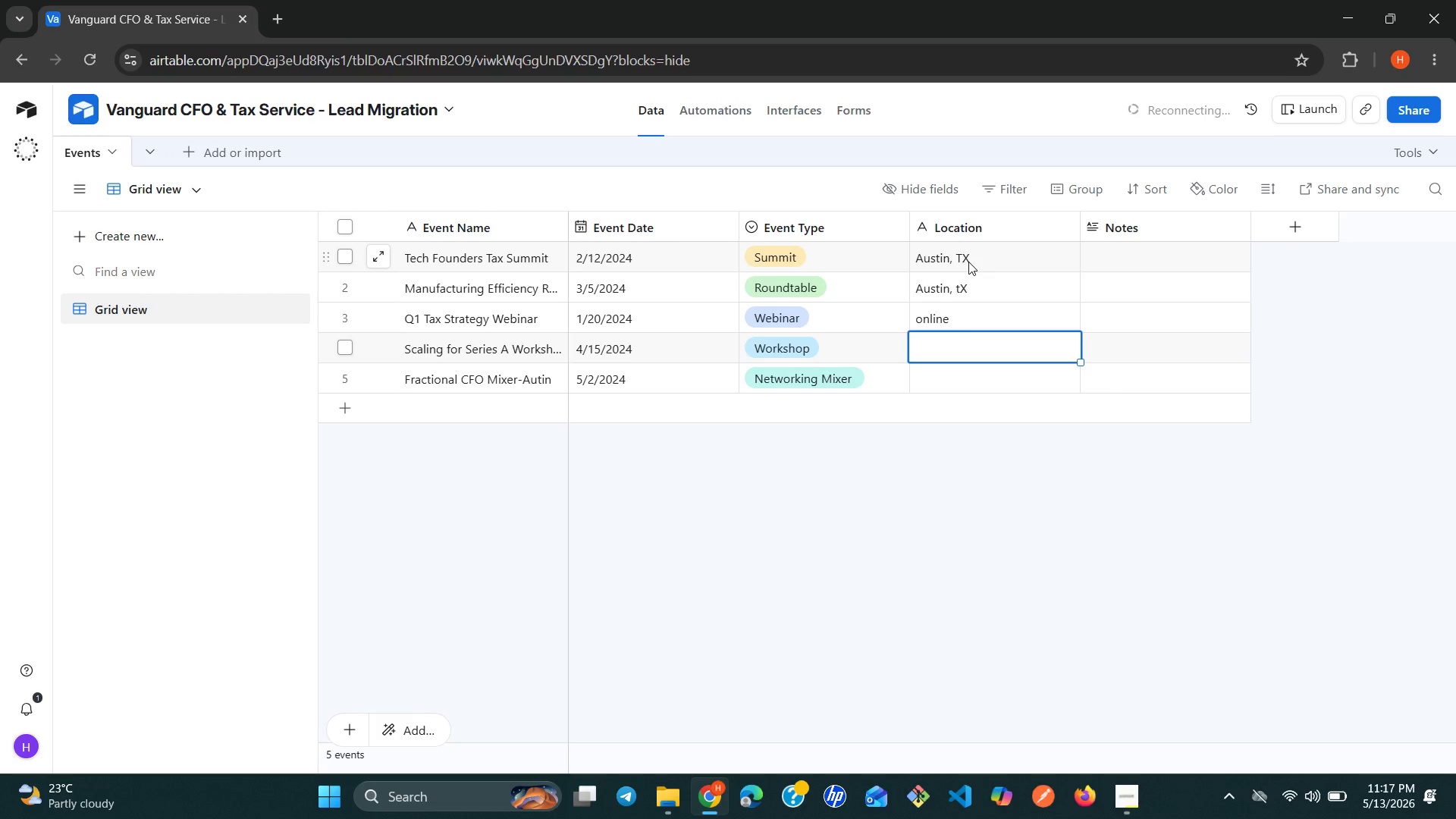 
type(Austin TX)
 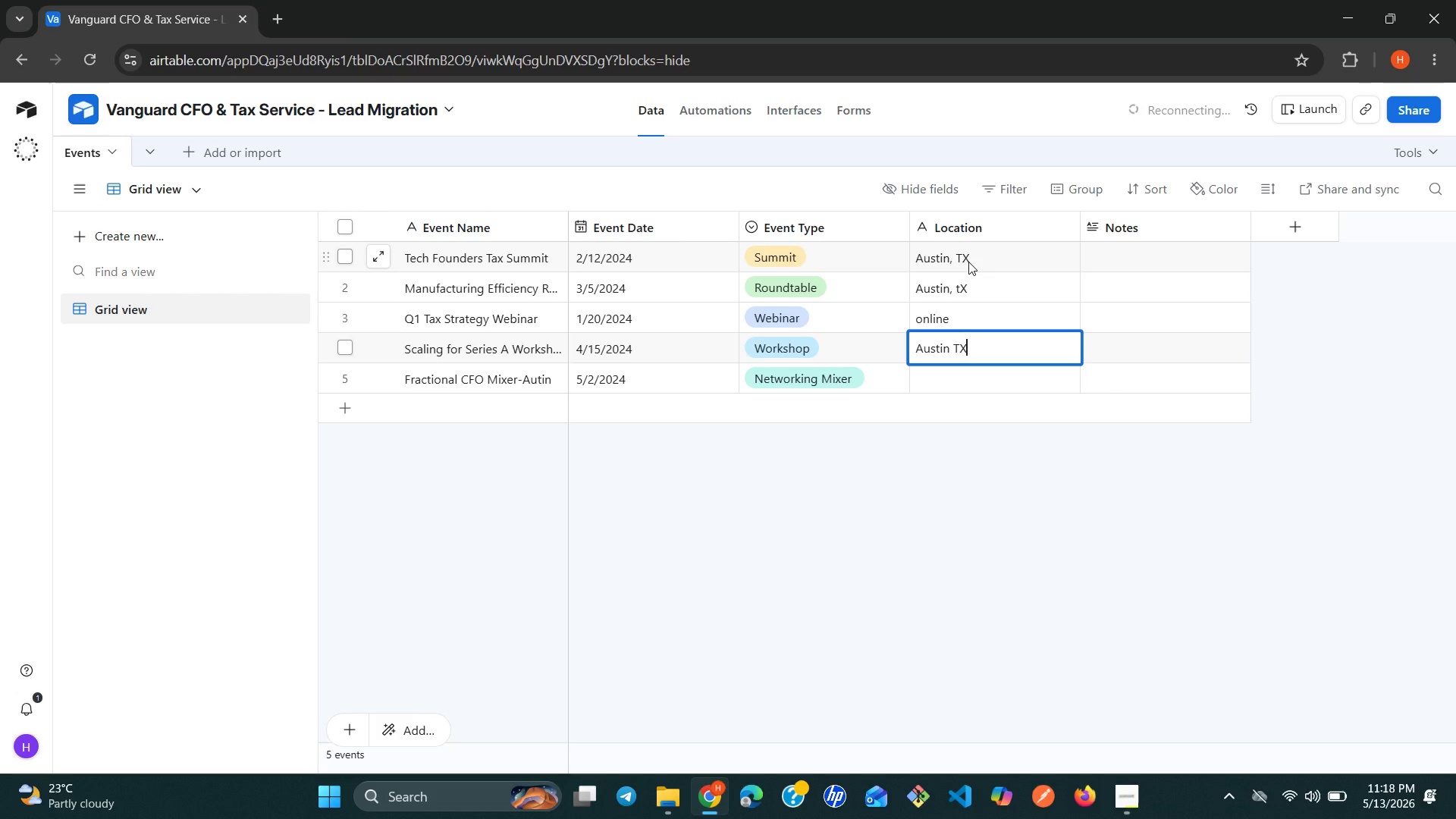 
key(Enter)
 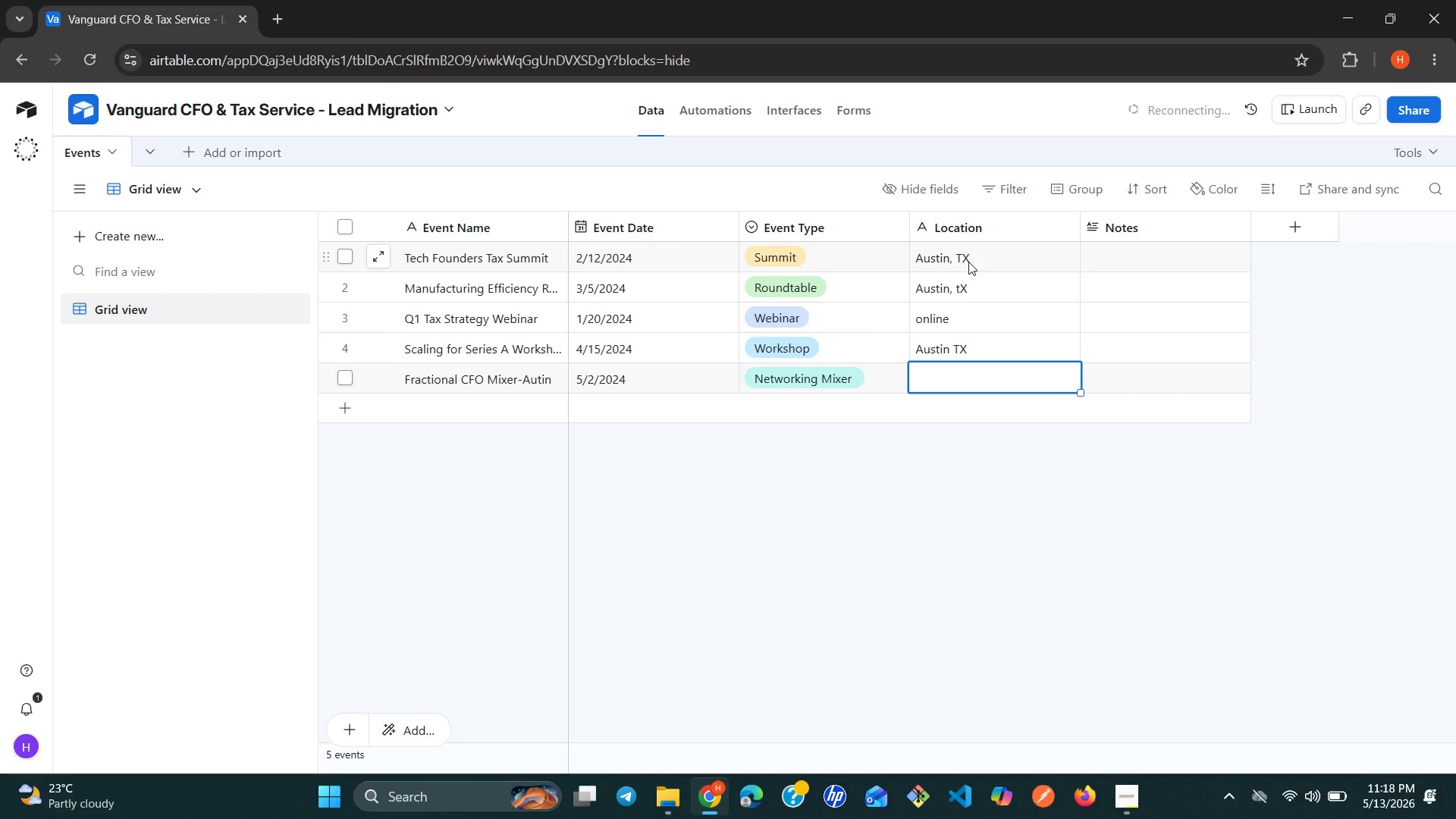 
type(Austin )
 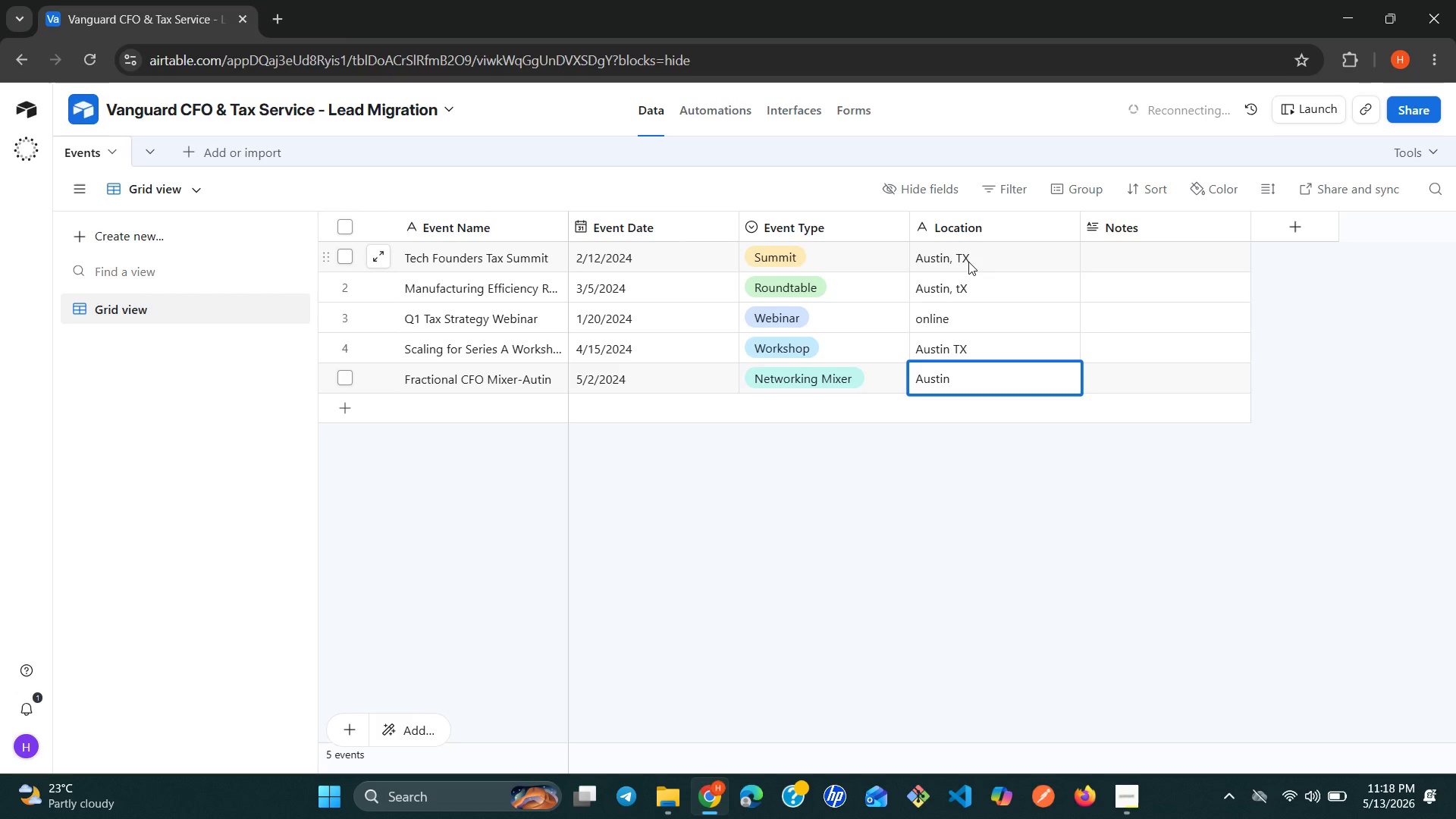 
key(Backspace)
type(, TX)
 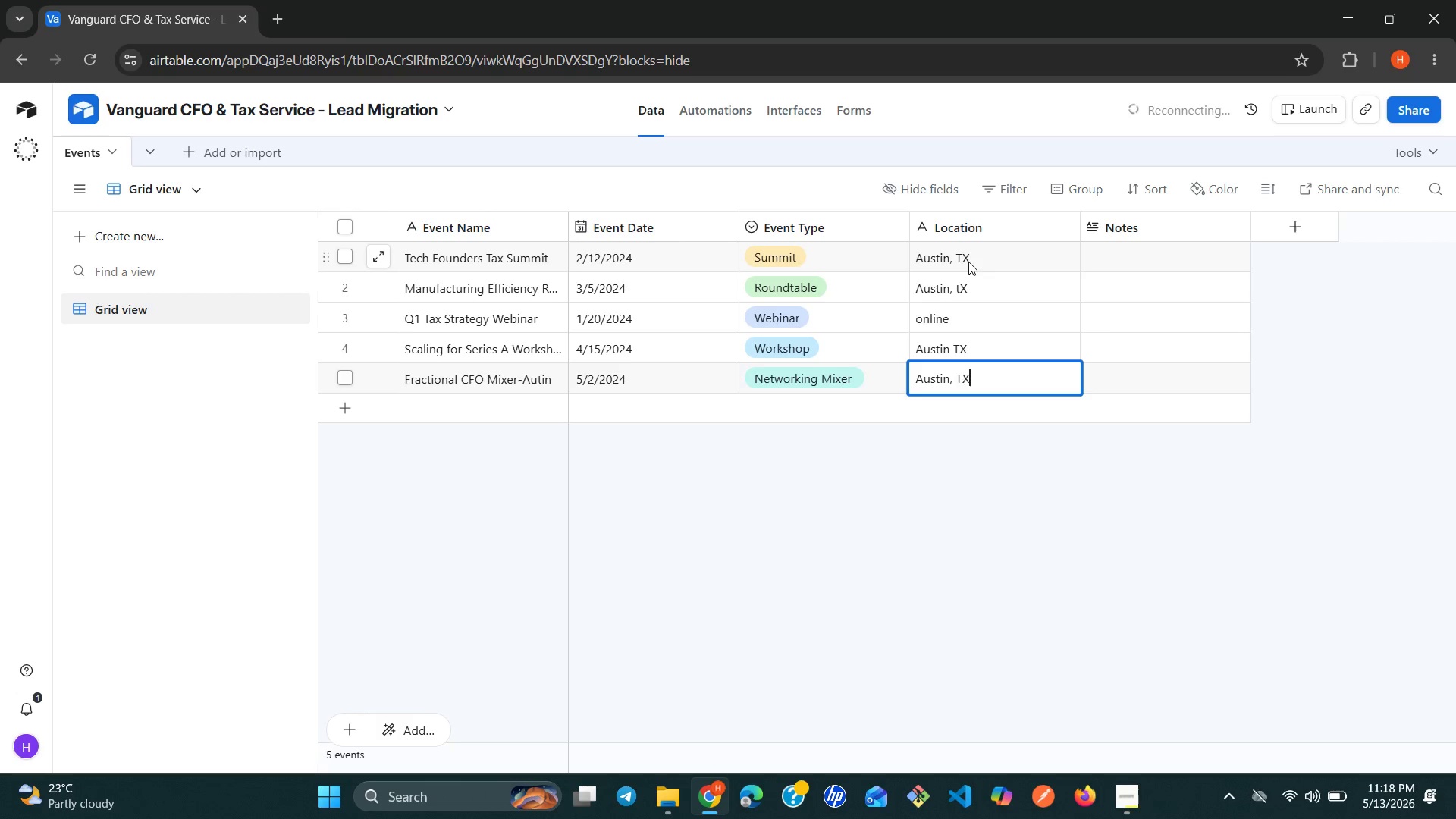 
key(ArrowUp)
 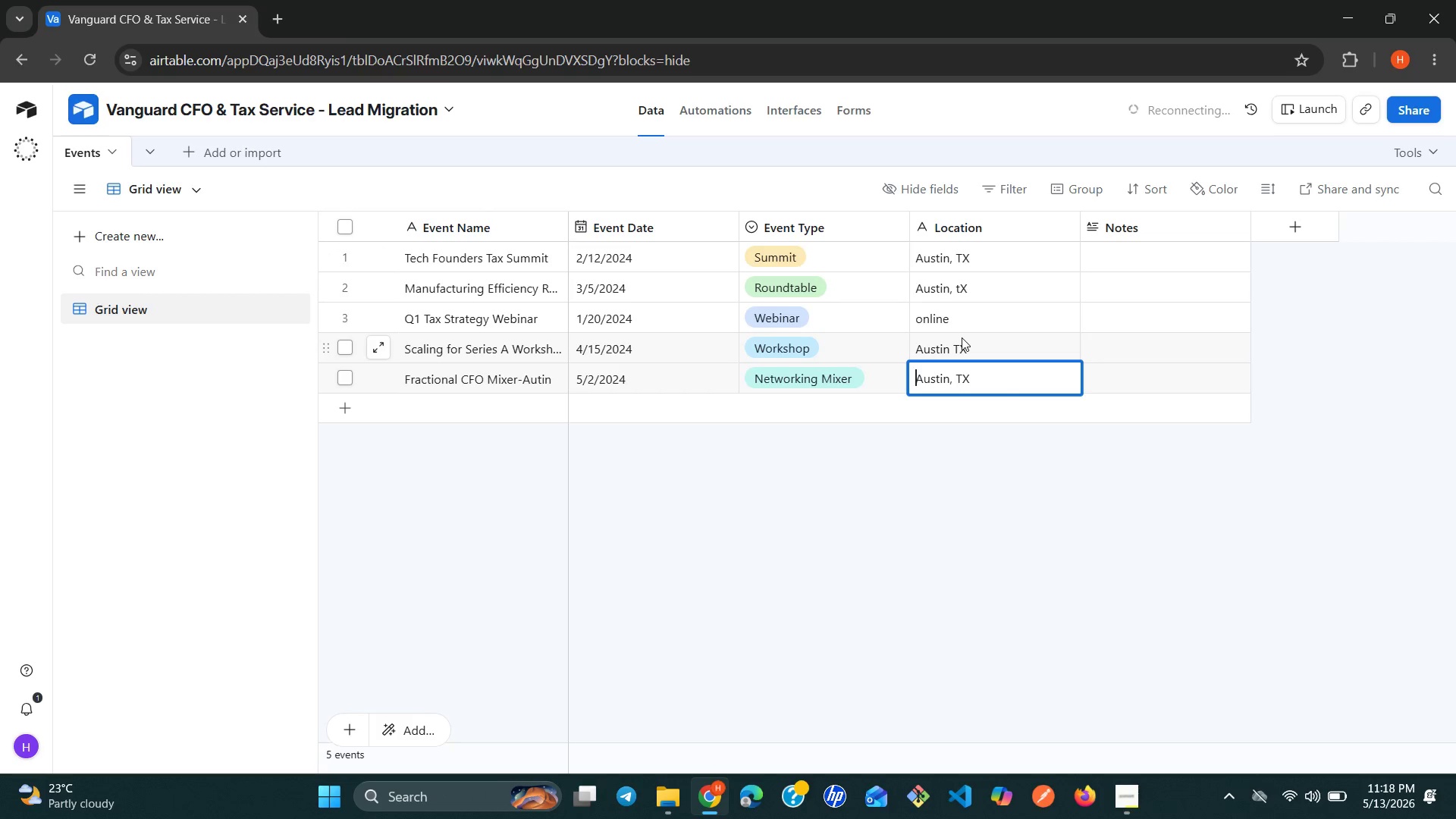 
left_click([962, 337])
 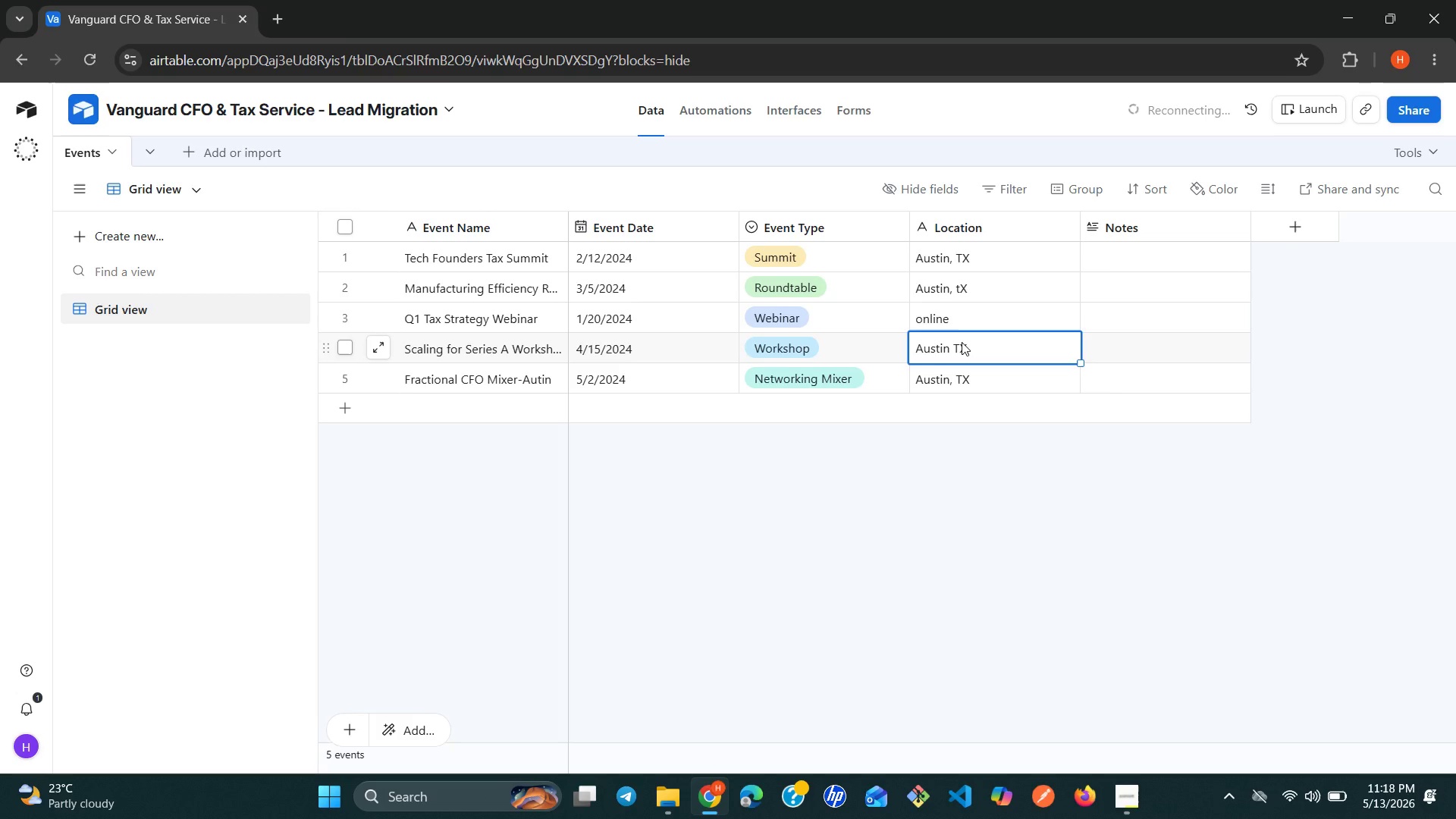 
left_click([959, 346])
 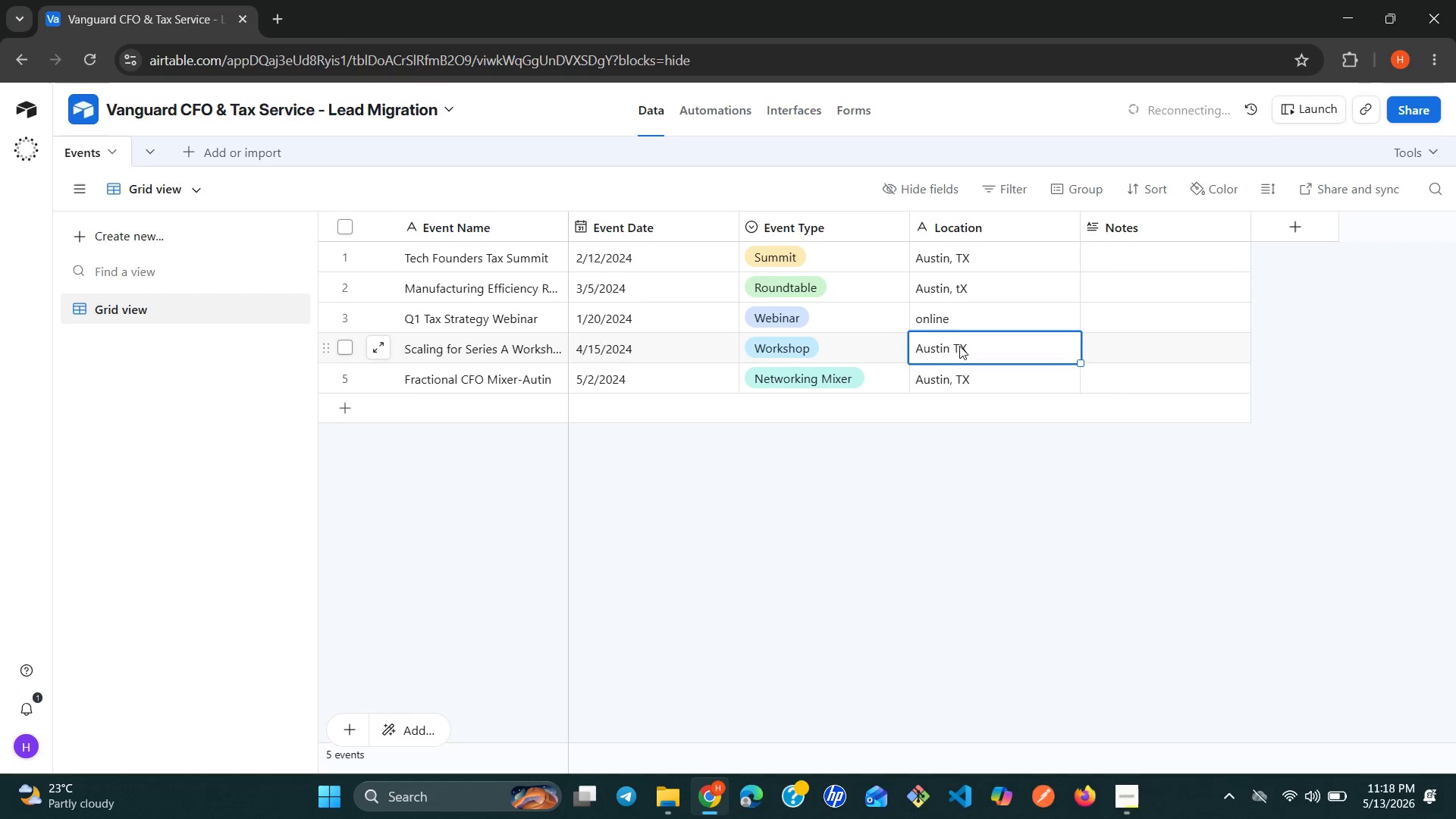 
double_click([959, 346])
 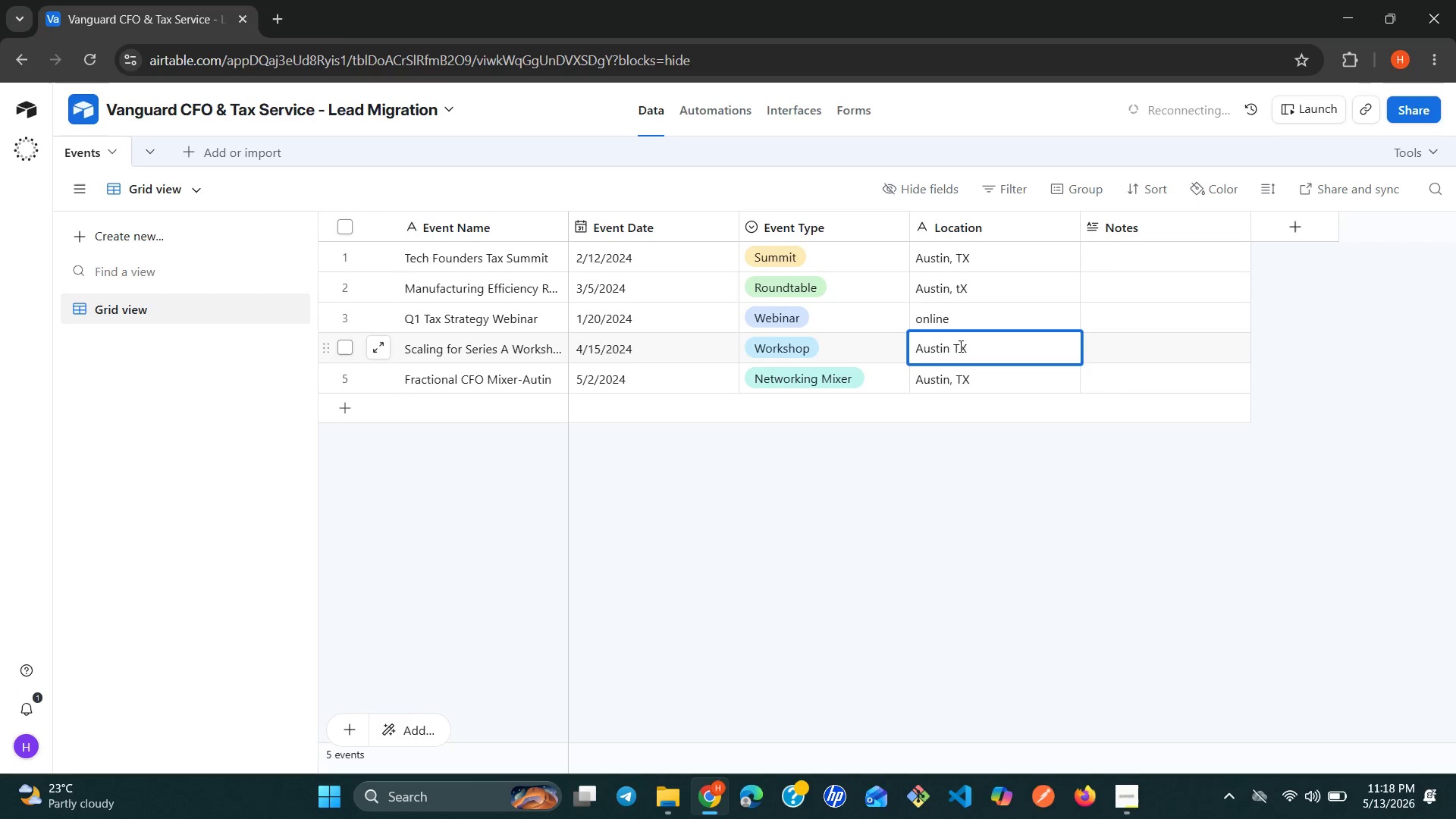 
key(ArrowLeft)
 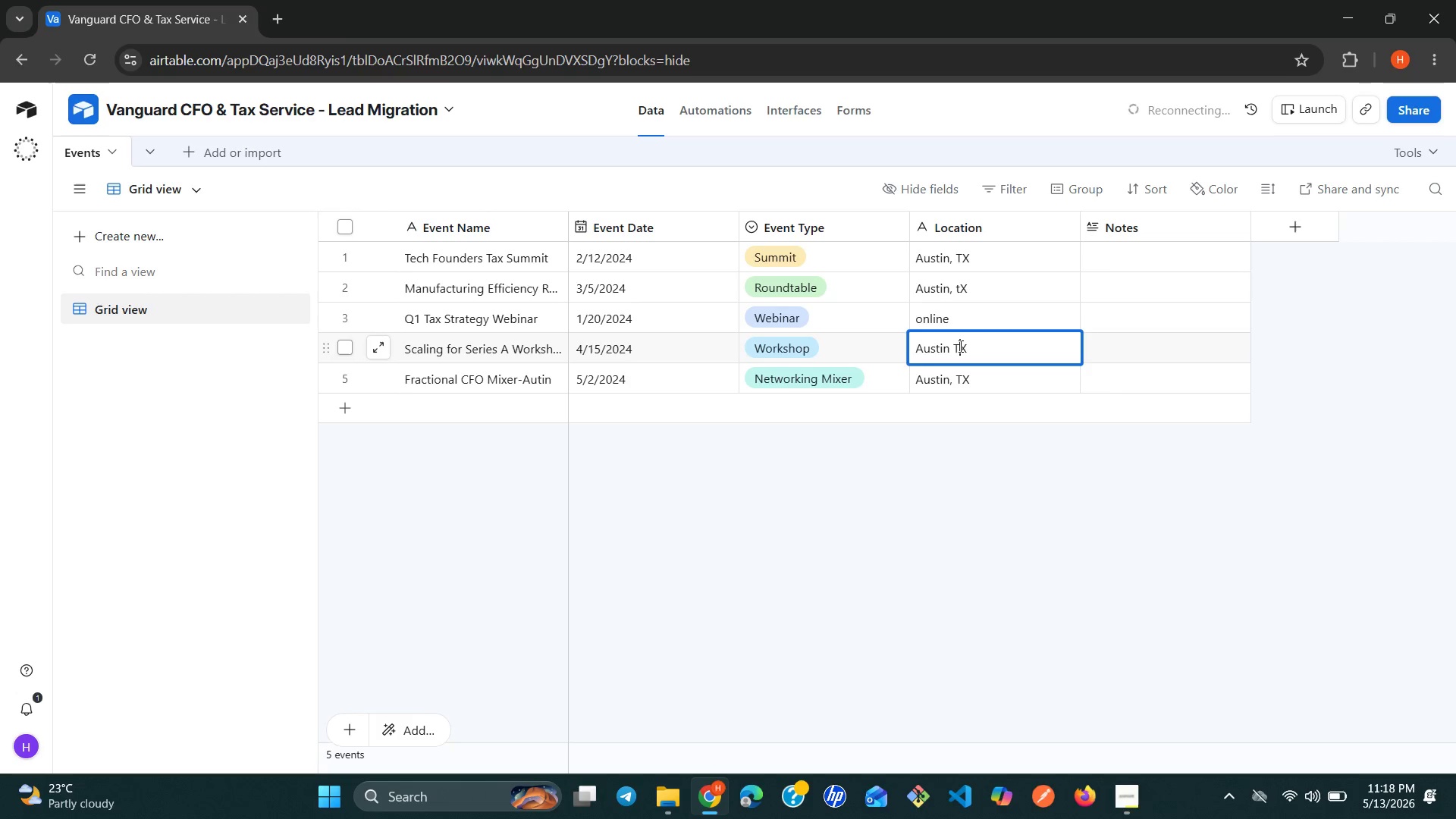 
key(ArrowLeft)
 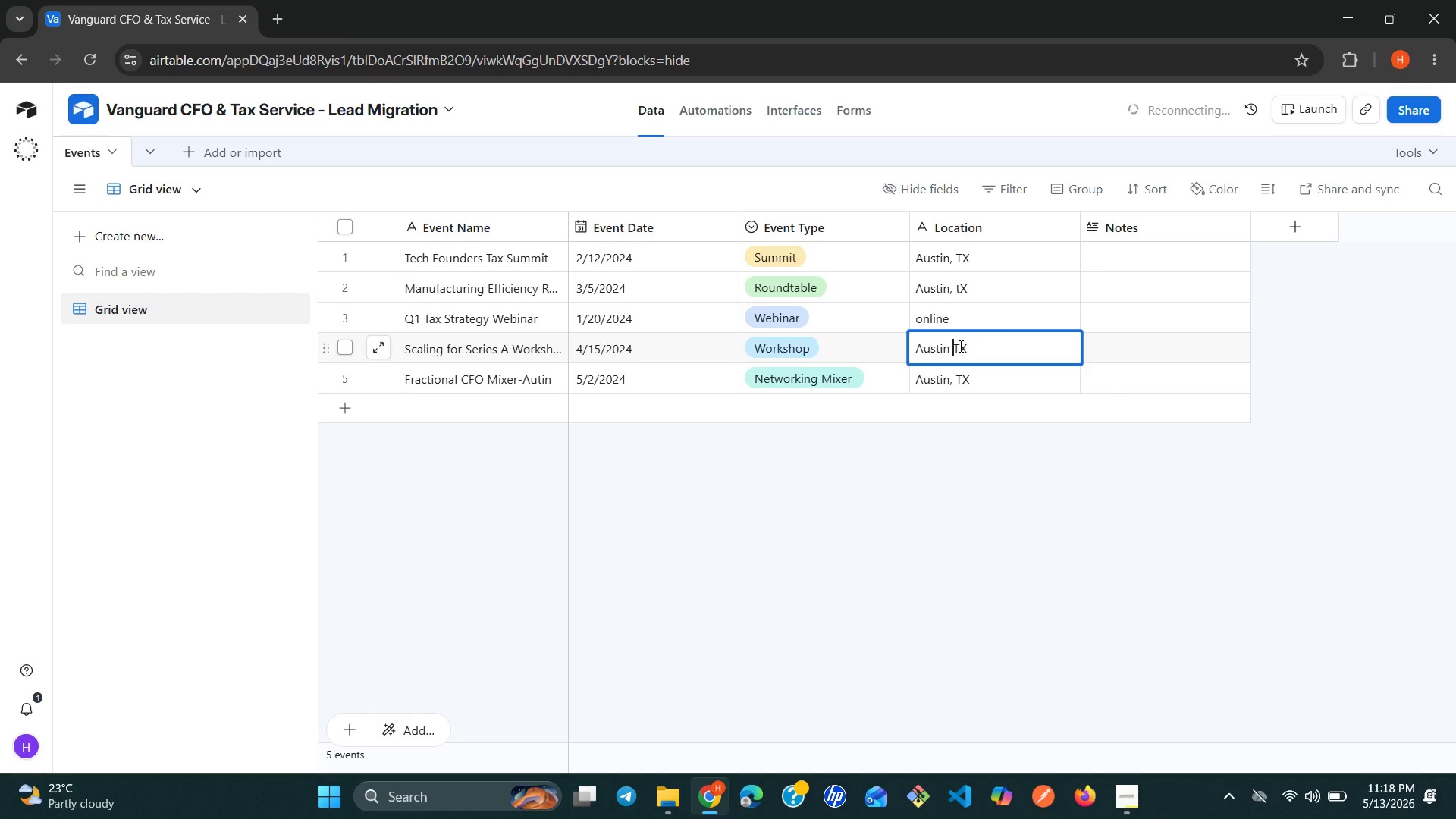 
key(ArrowLeft)
 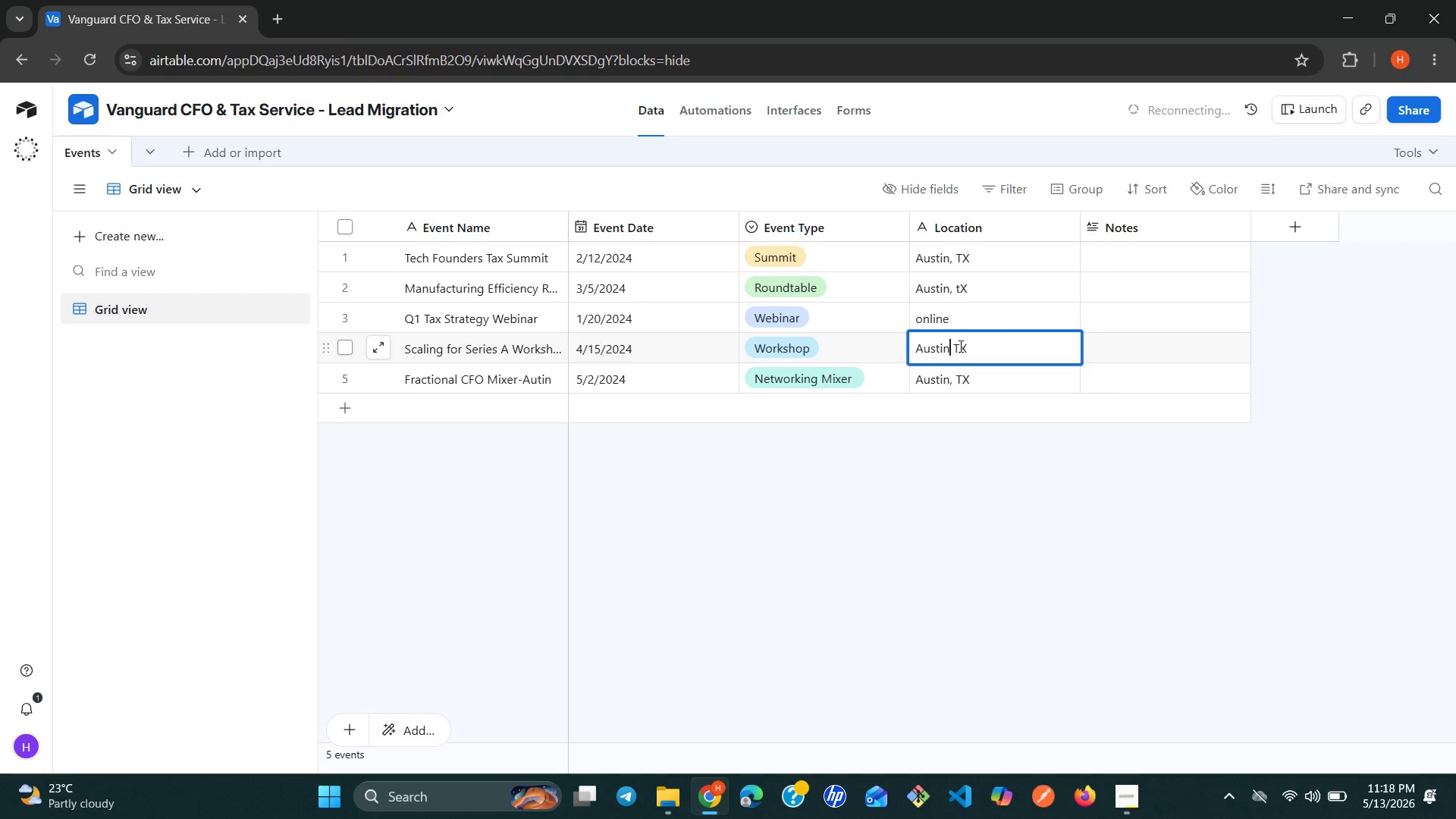 
key(Comma)
 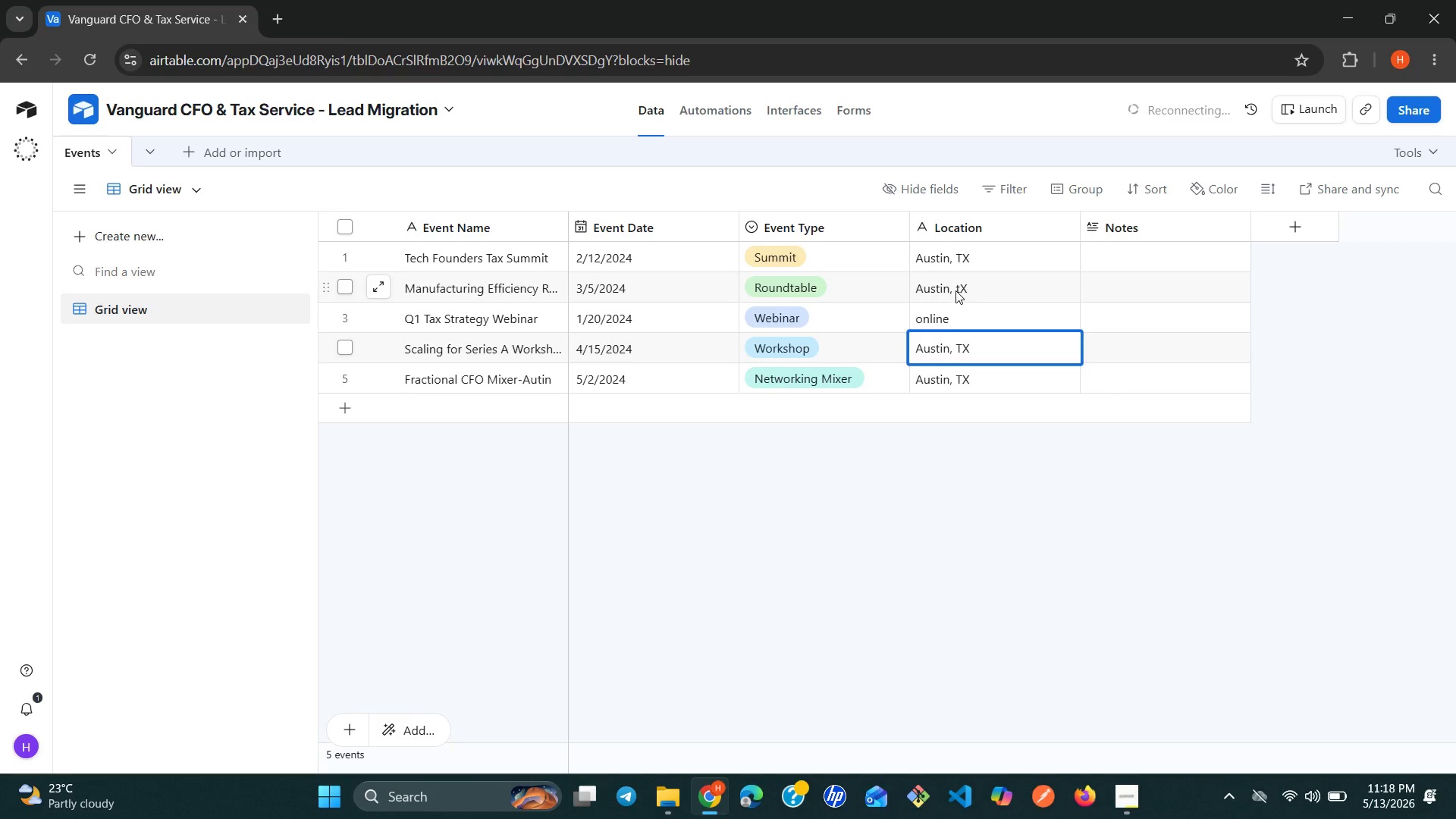 
left_click([955, 287])
 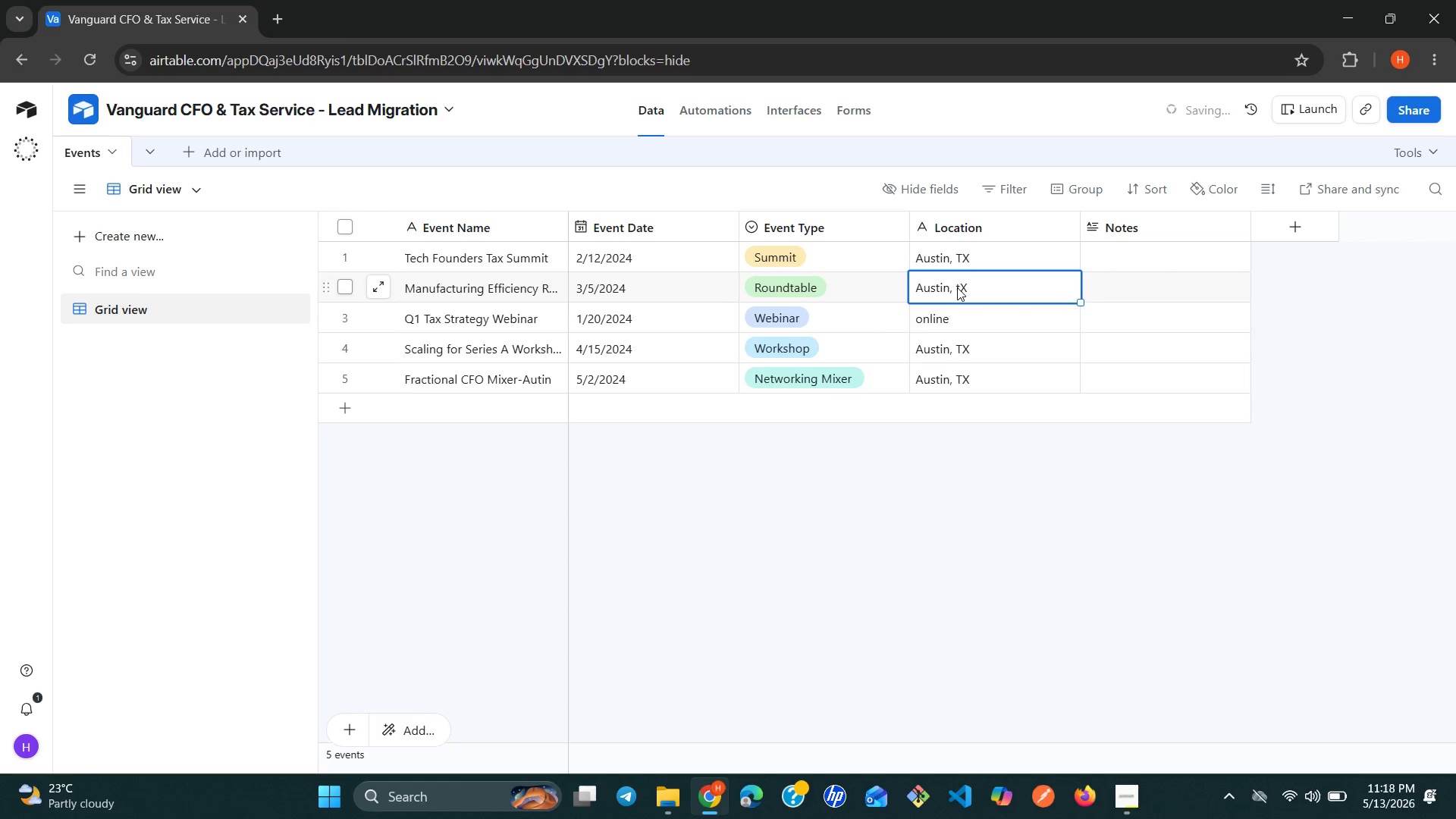 
double_click([957, 287])
 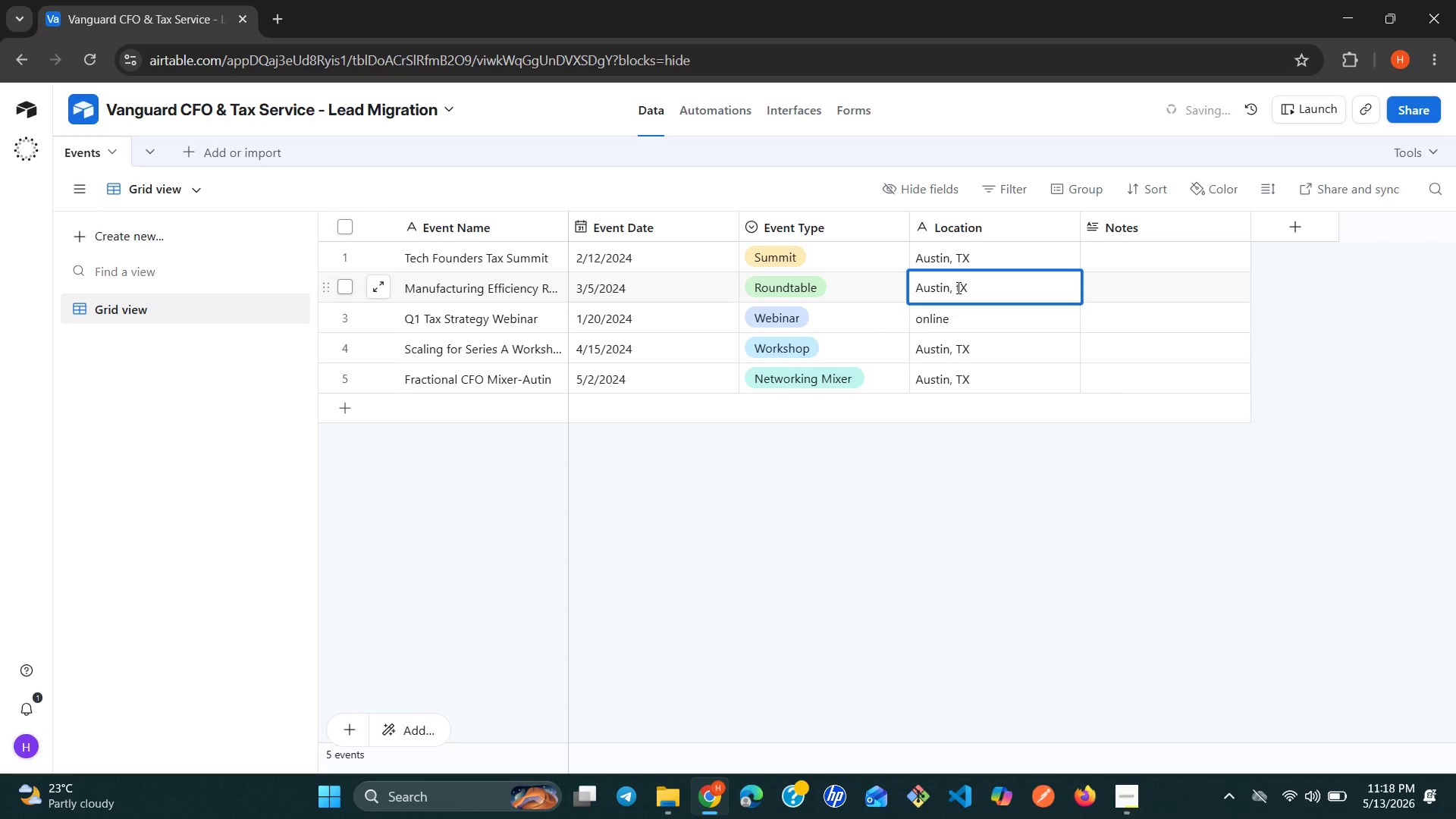 
key(ArrowLeft)
 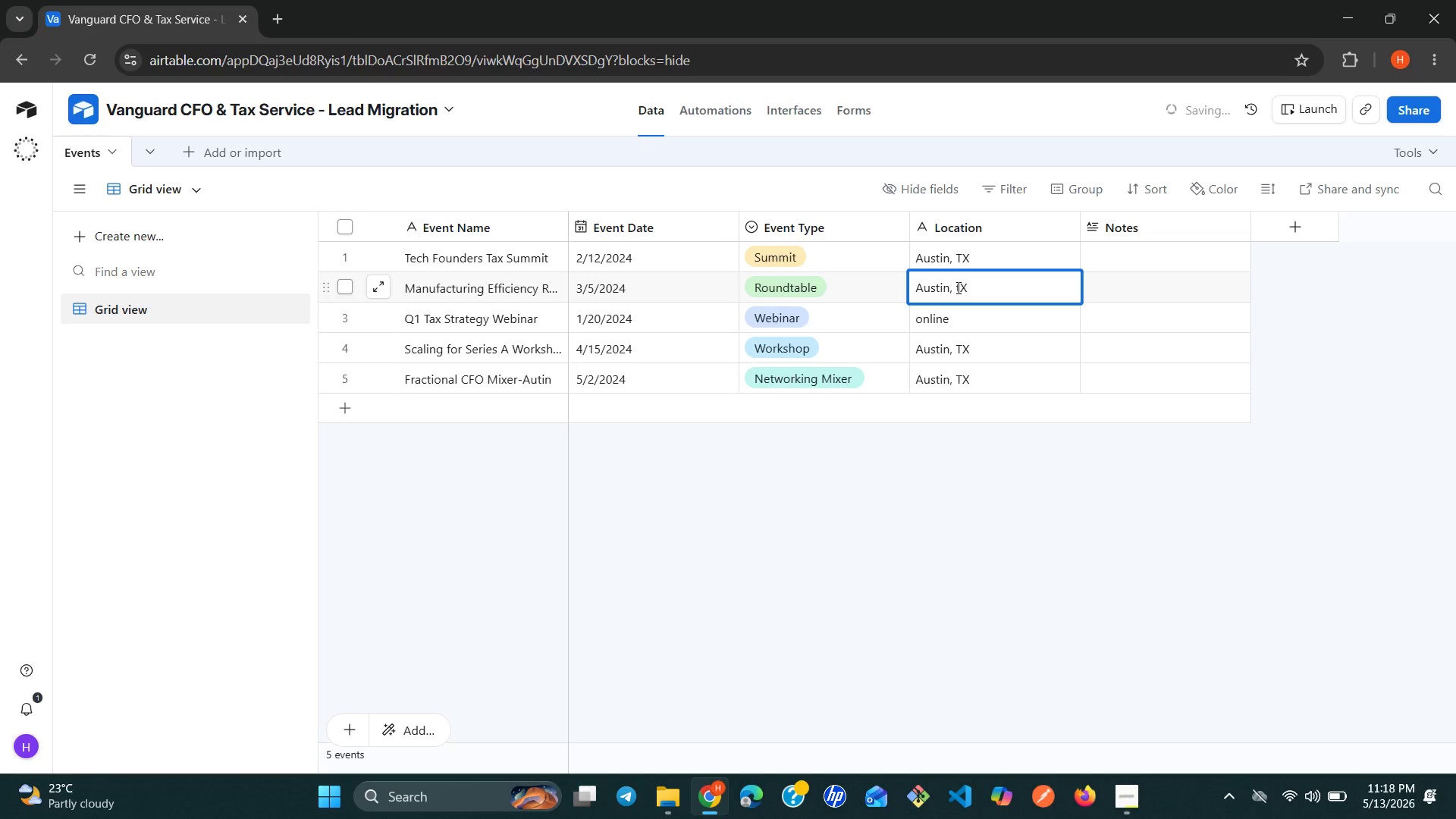 
key(Backspace)
 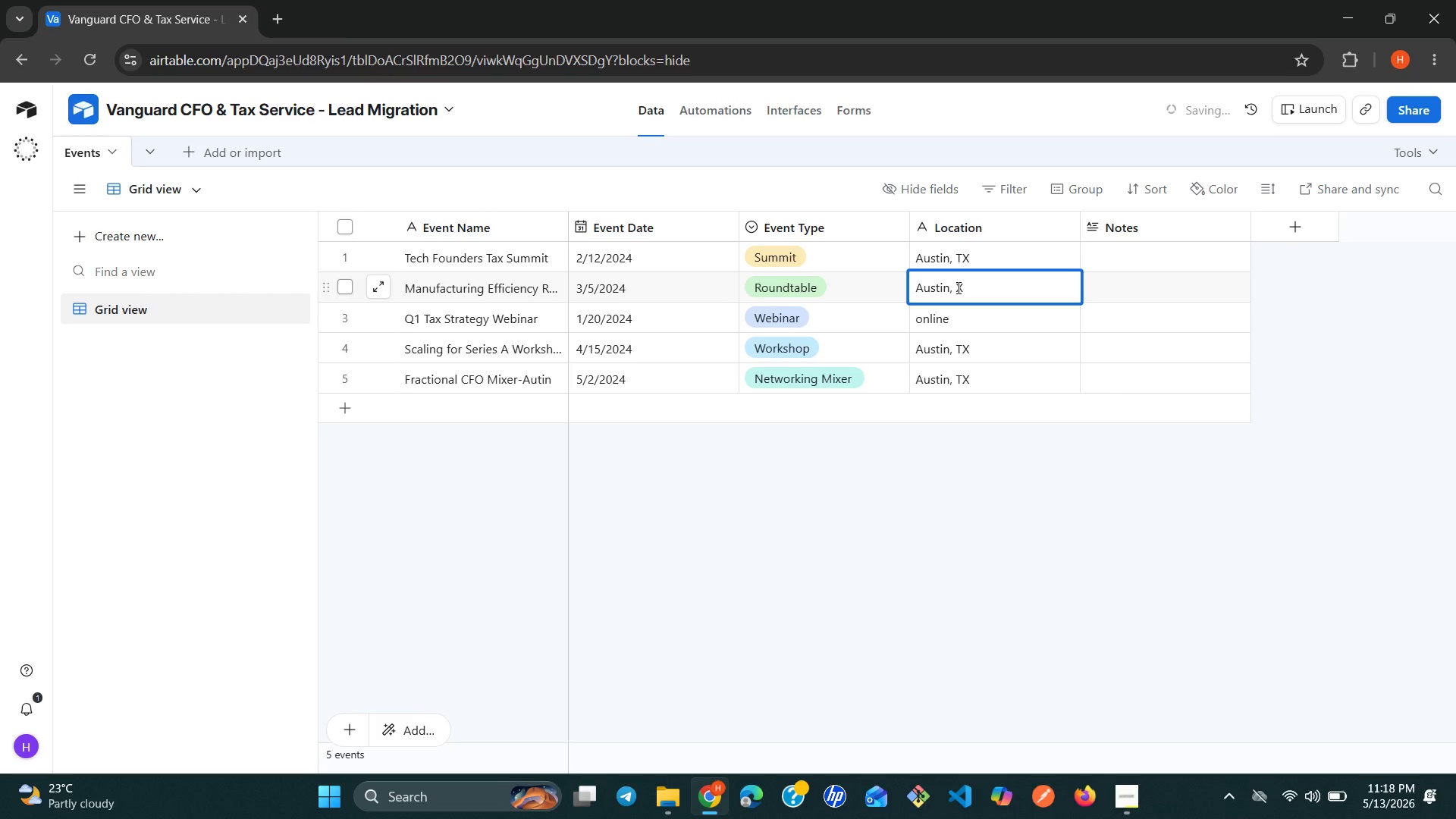 
key(Shift+T)
 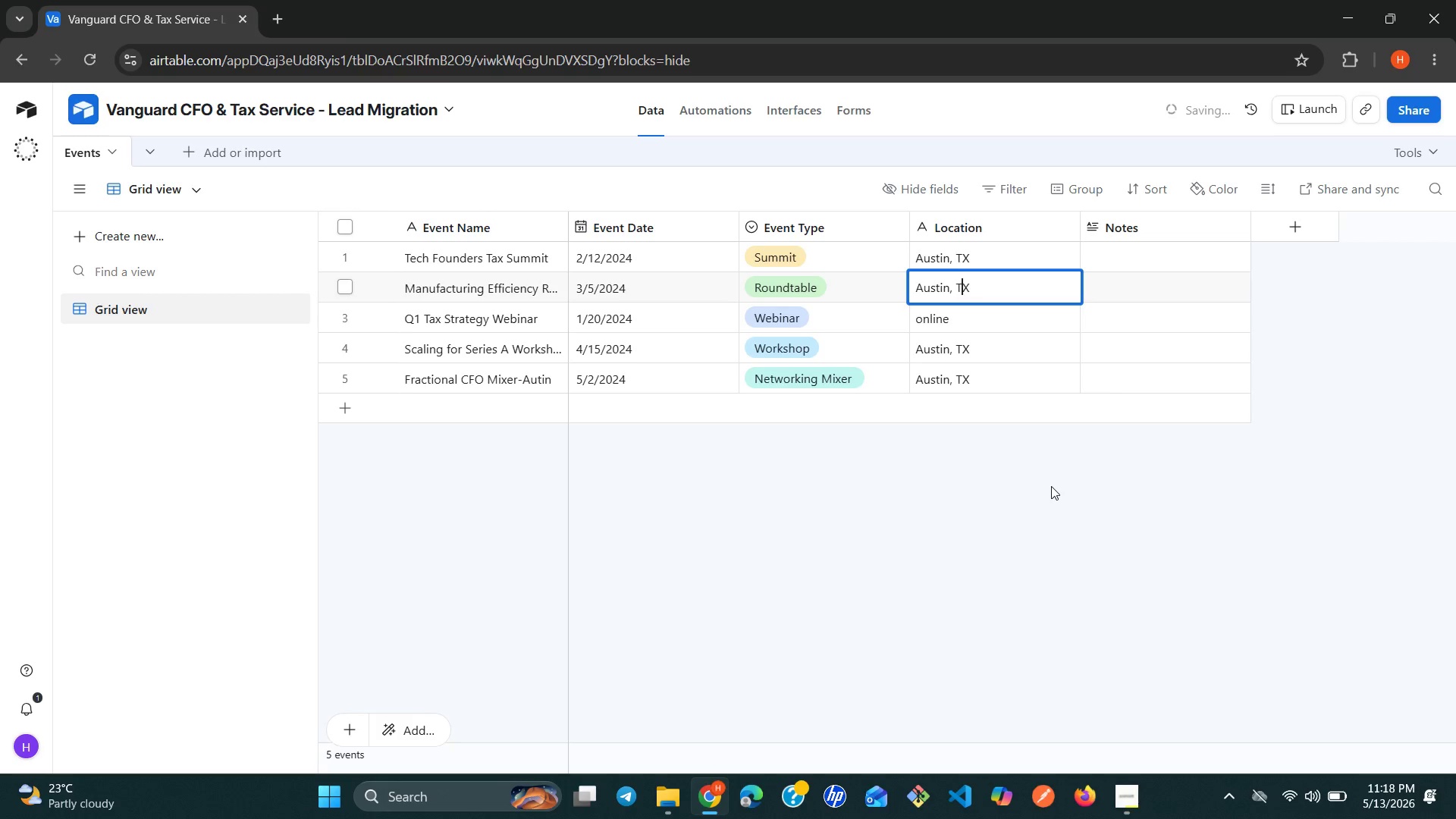 
left_click([1051, 486])
 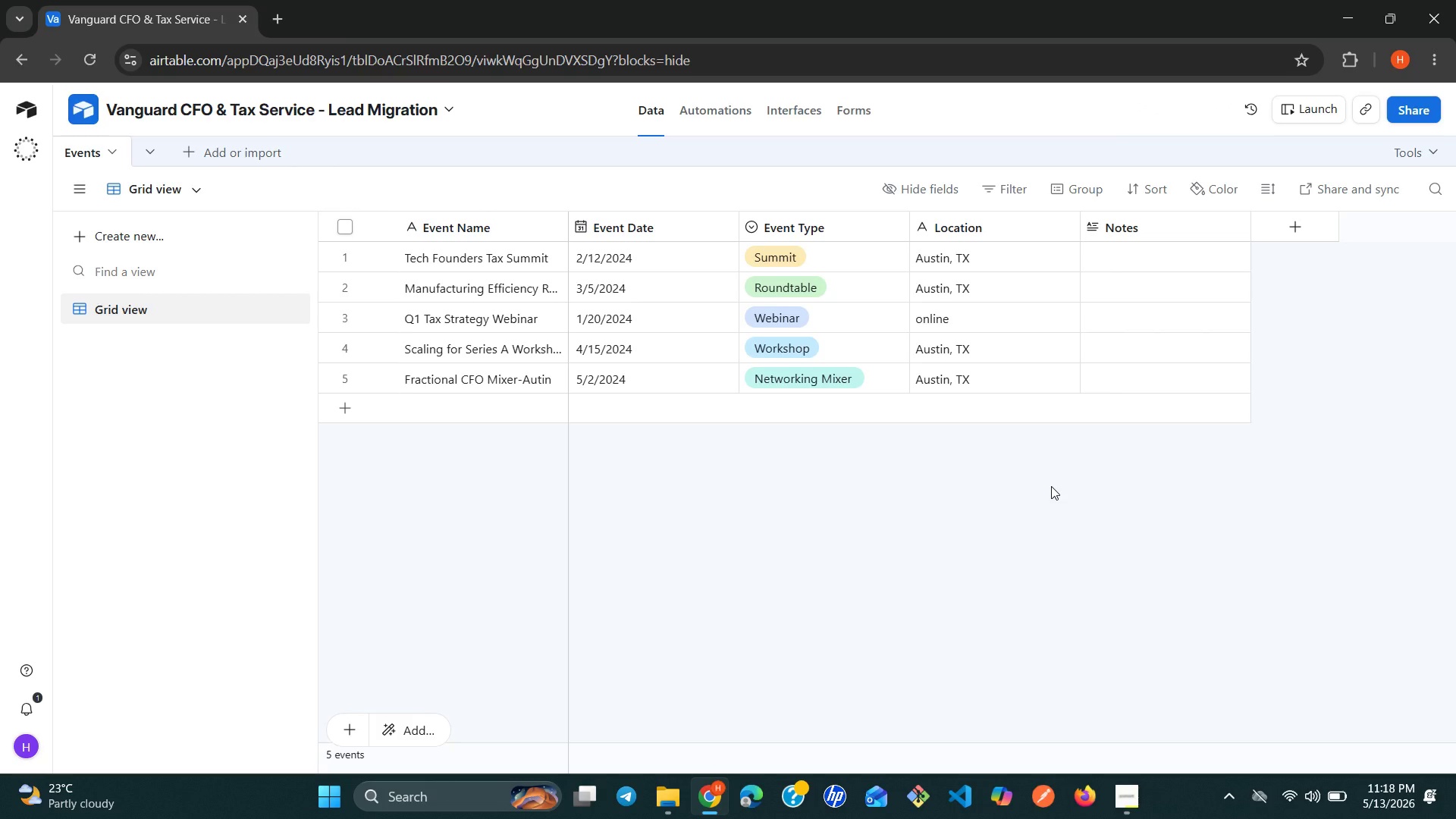 
wait(16.44)
 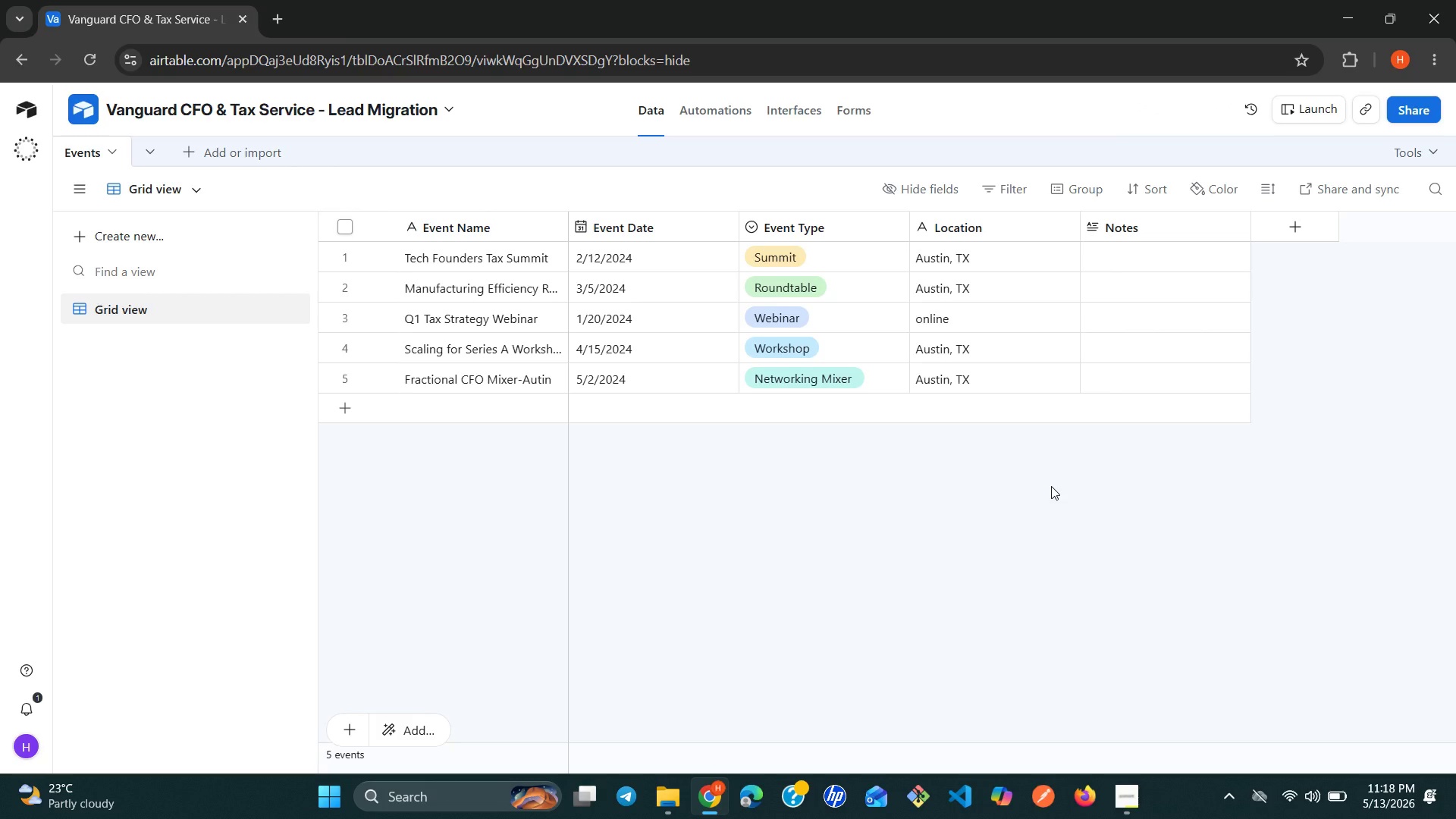 
left_click([154, 156])
 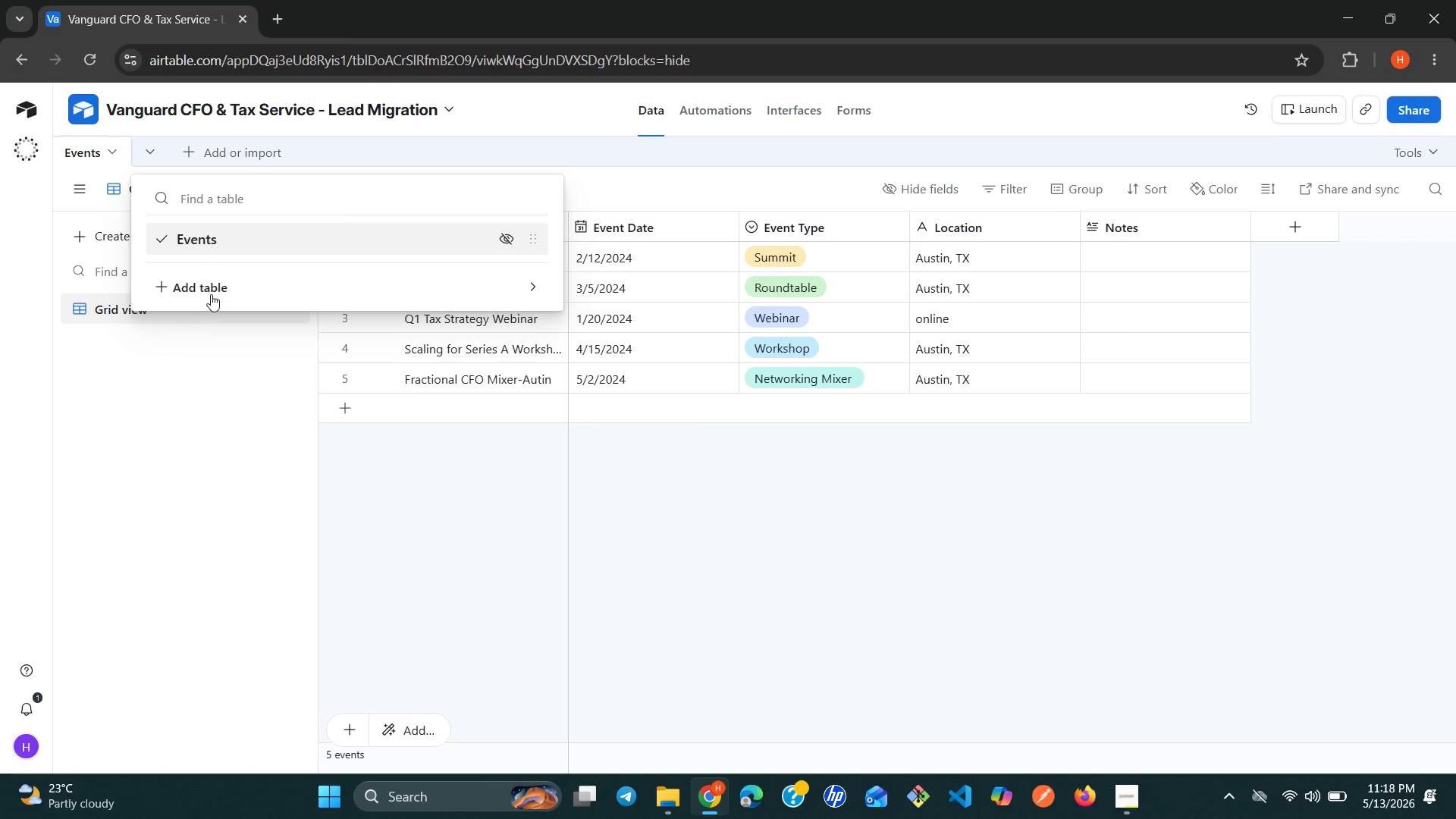 
left_click([209, 294])
 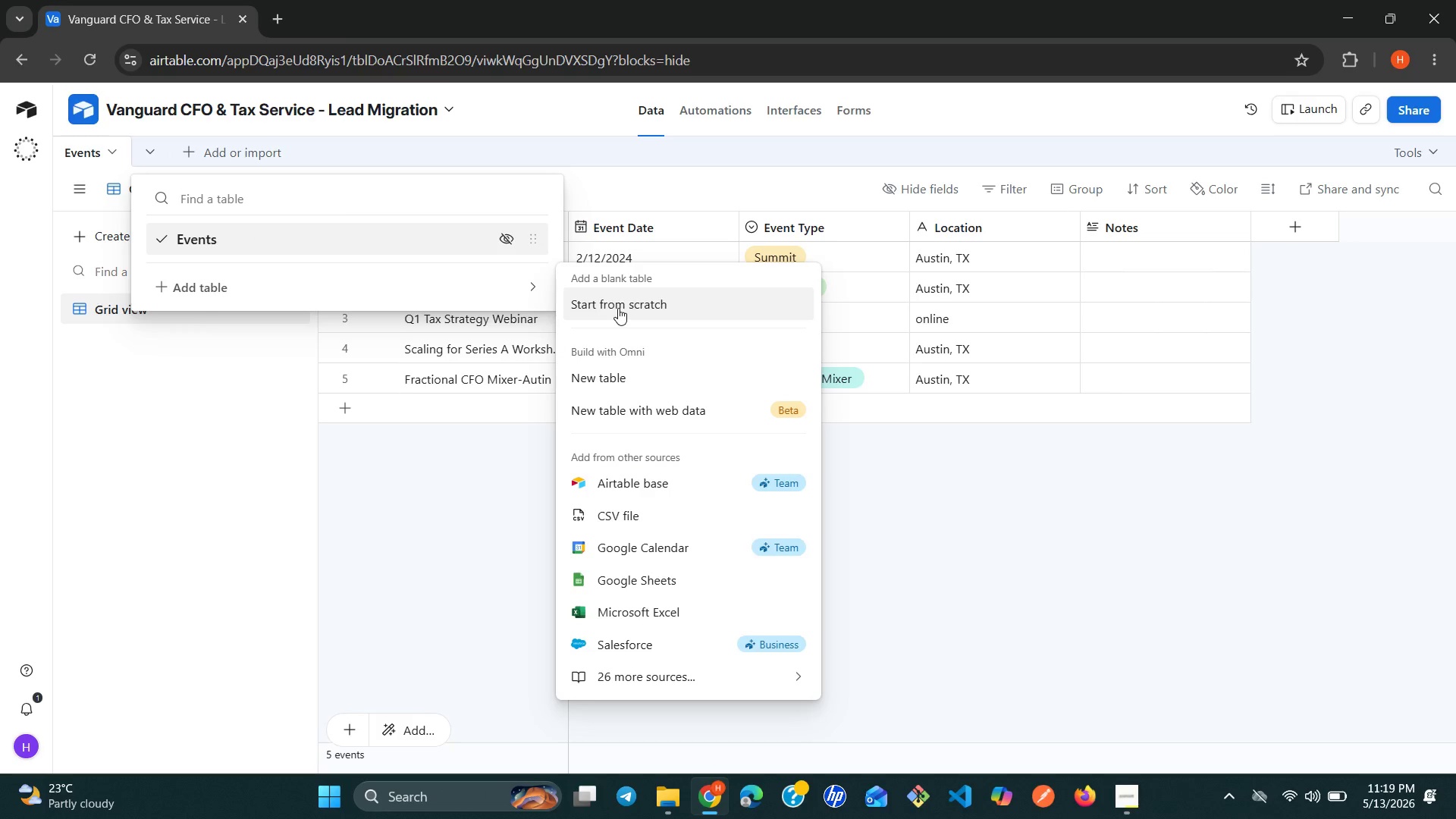 
left_click([618, 307])
 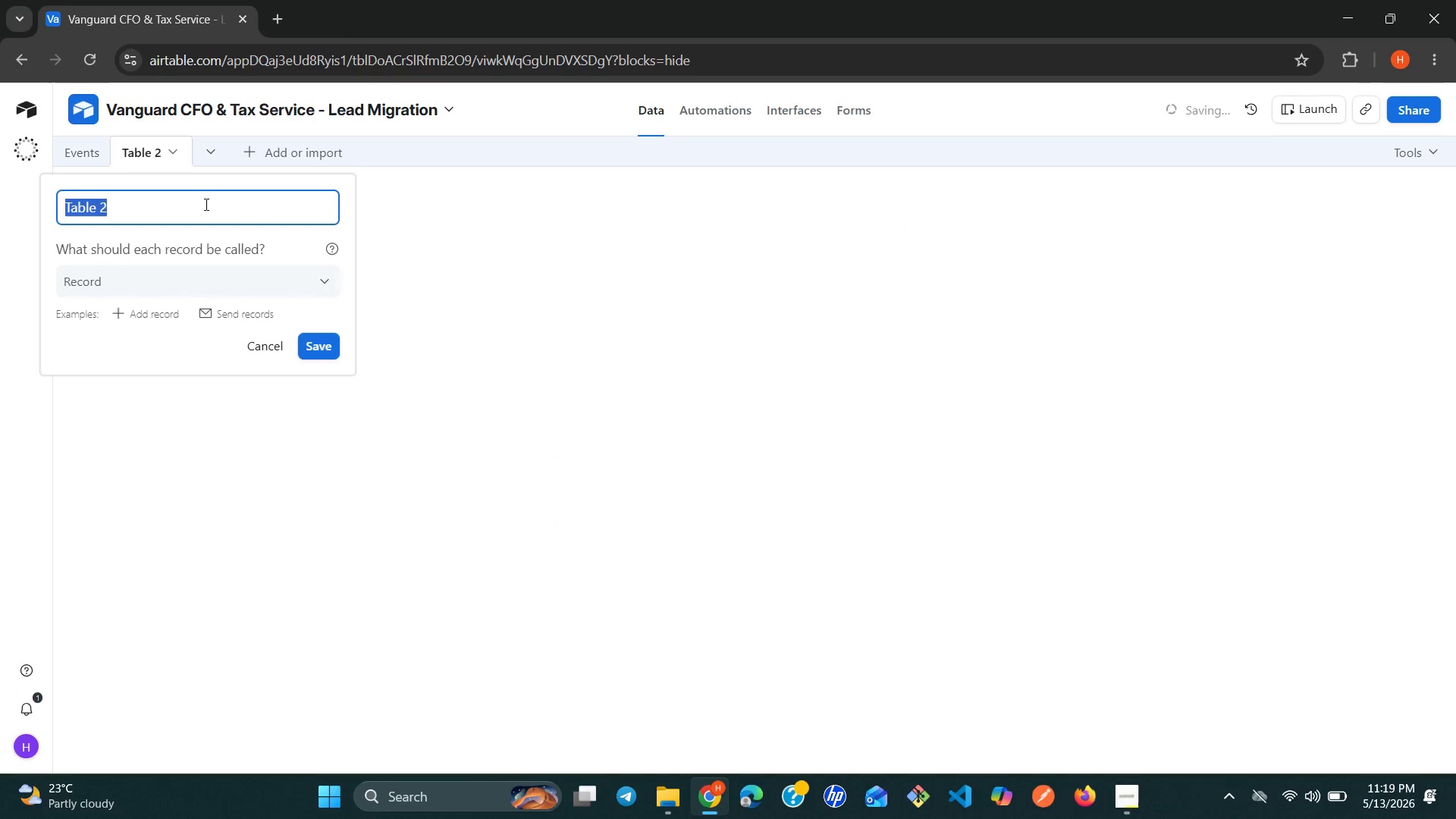 
wait(5.38)
 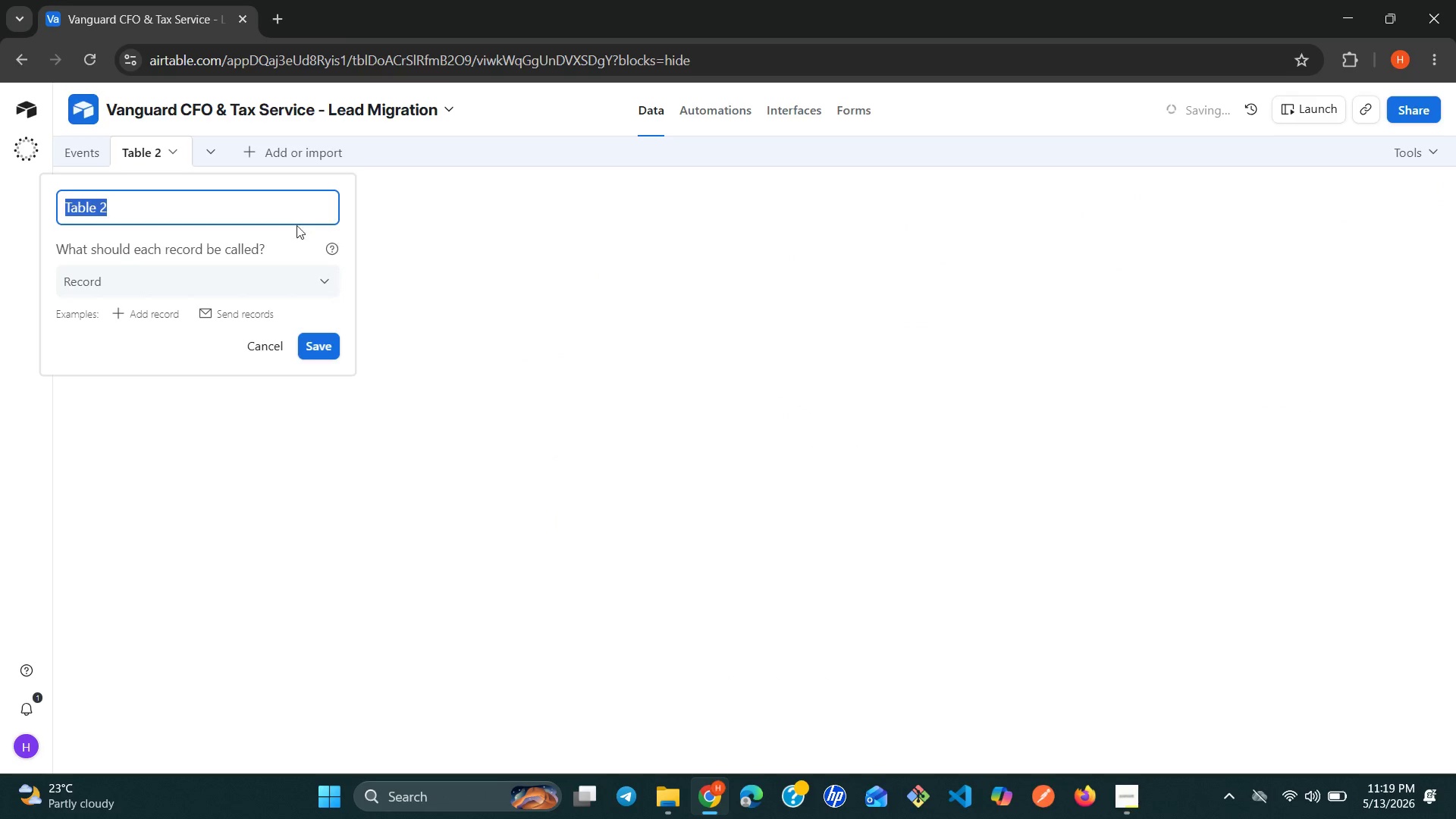 
type(Lead)
 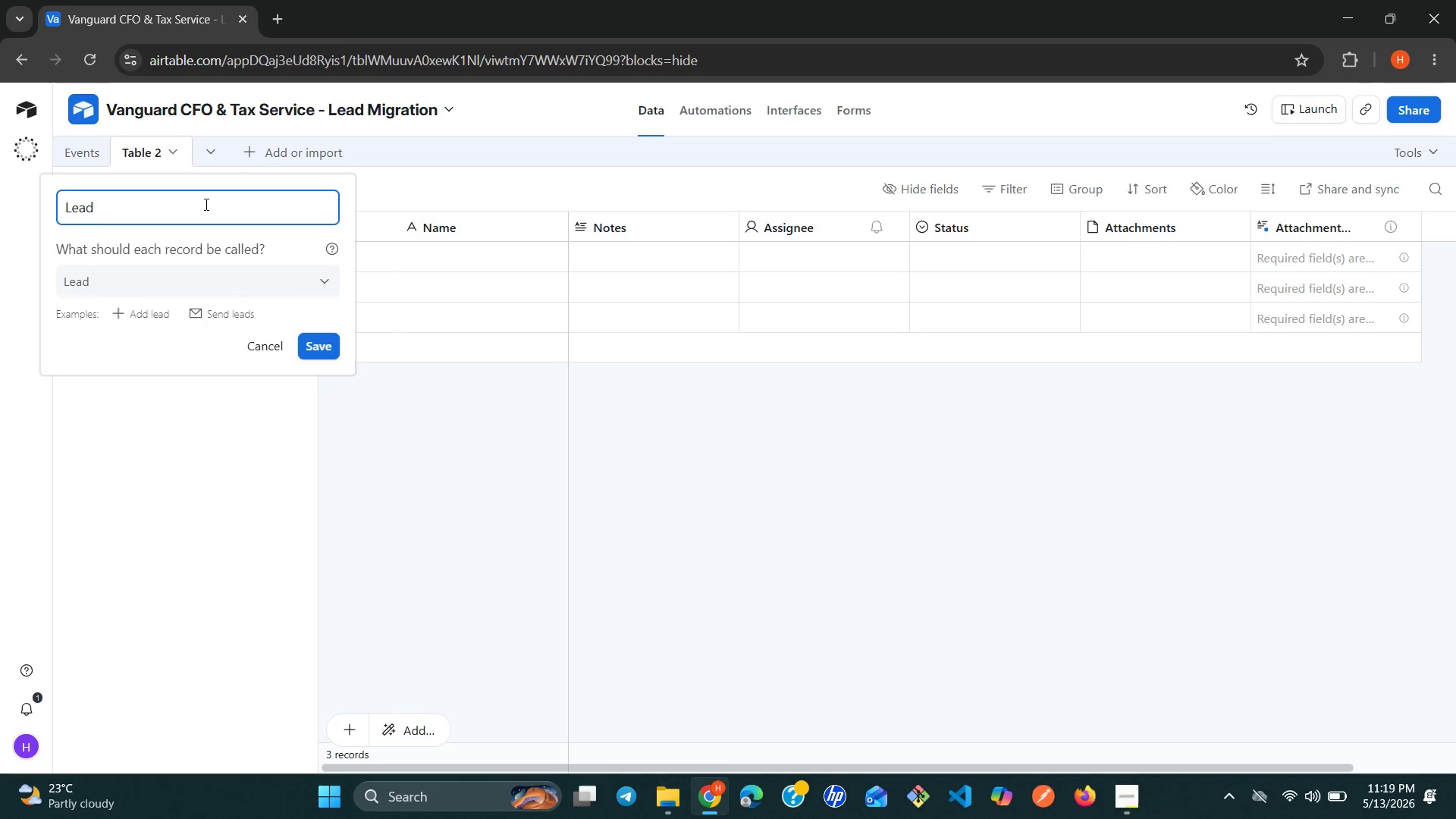 
key(S)
 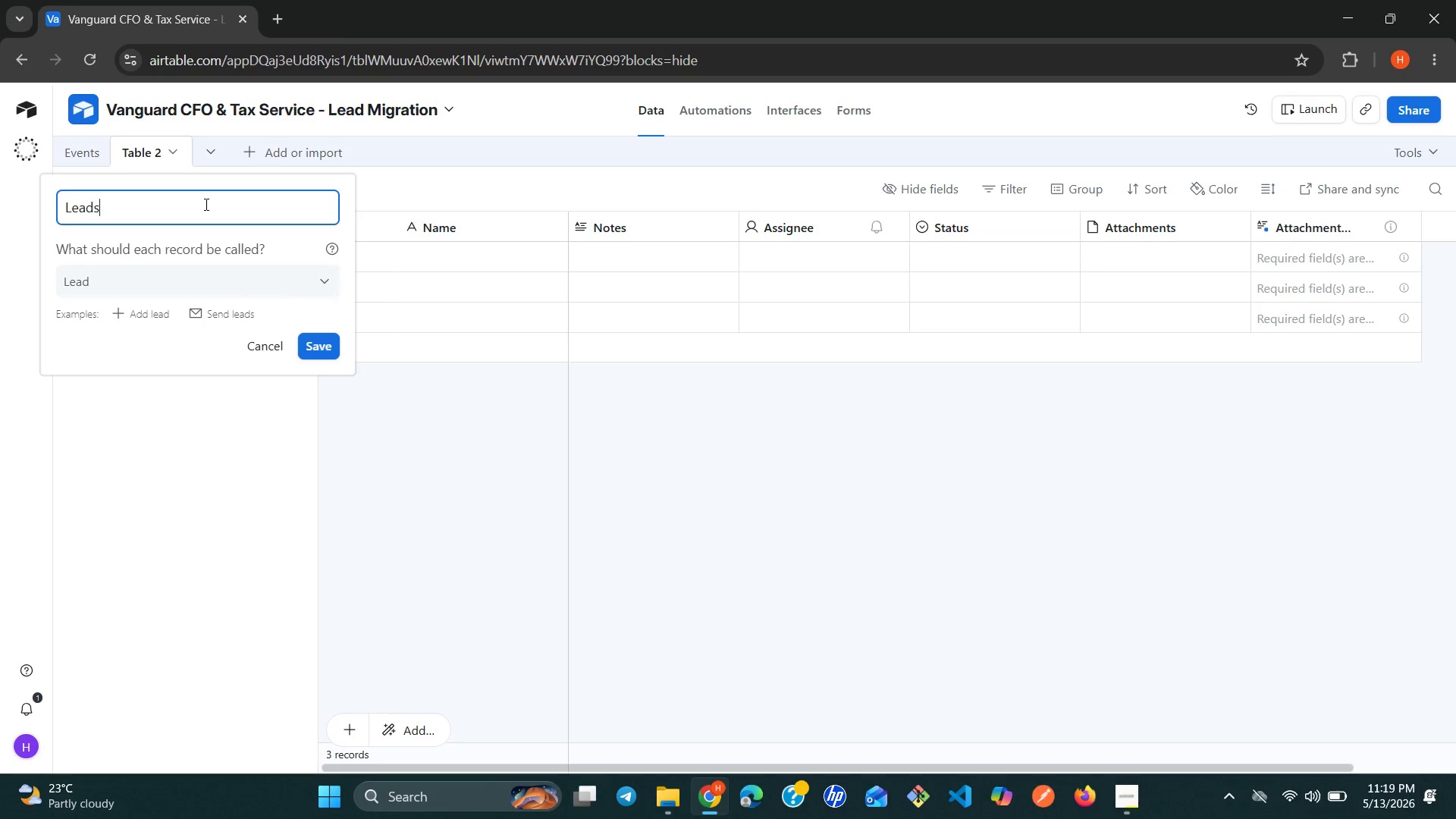 
key(Enter)
 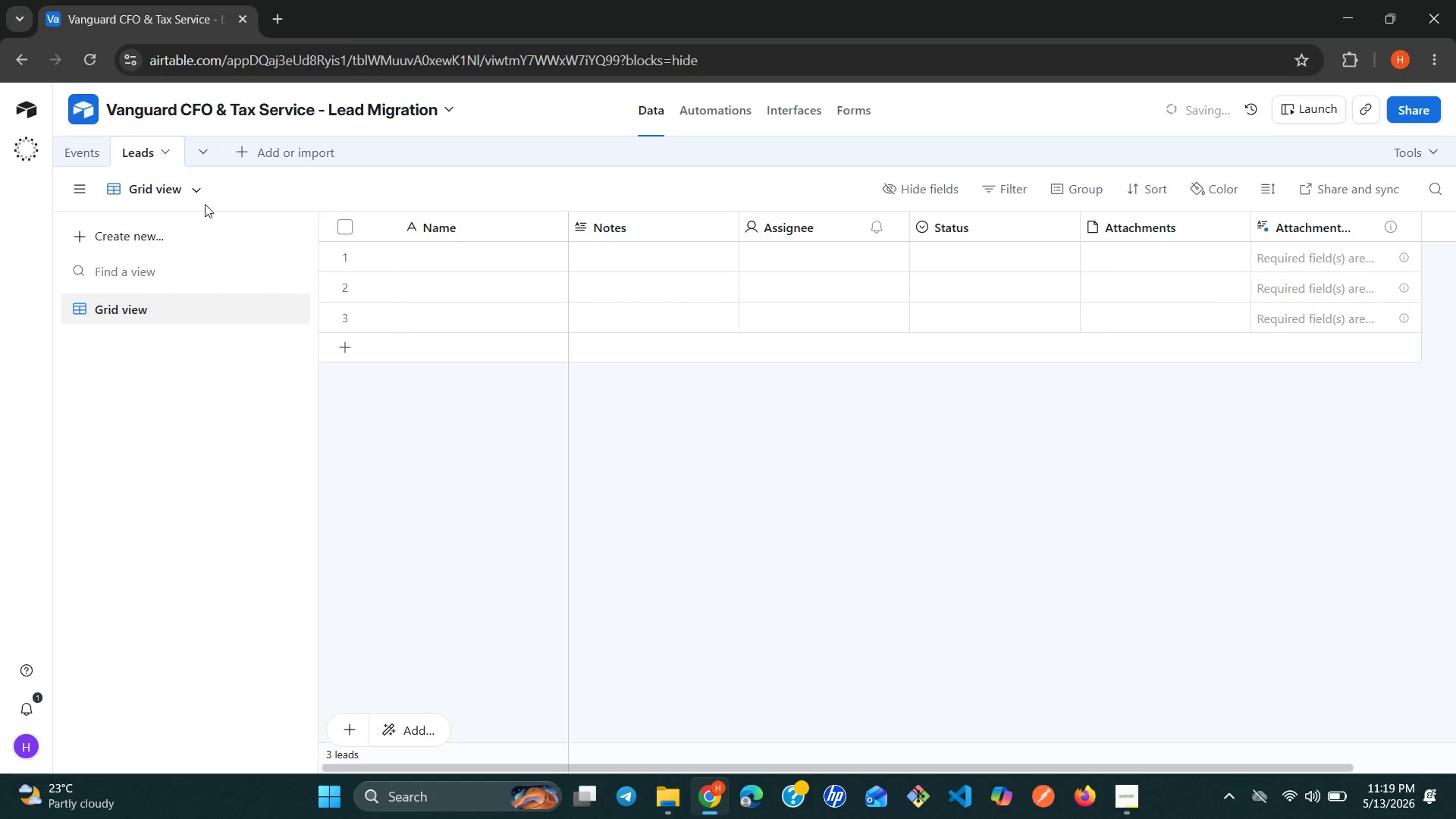 
wait(10.72)
 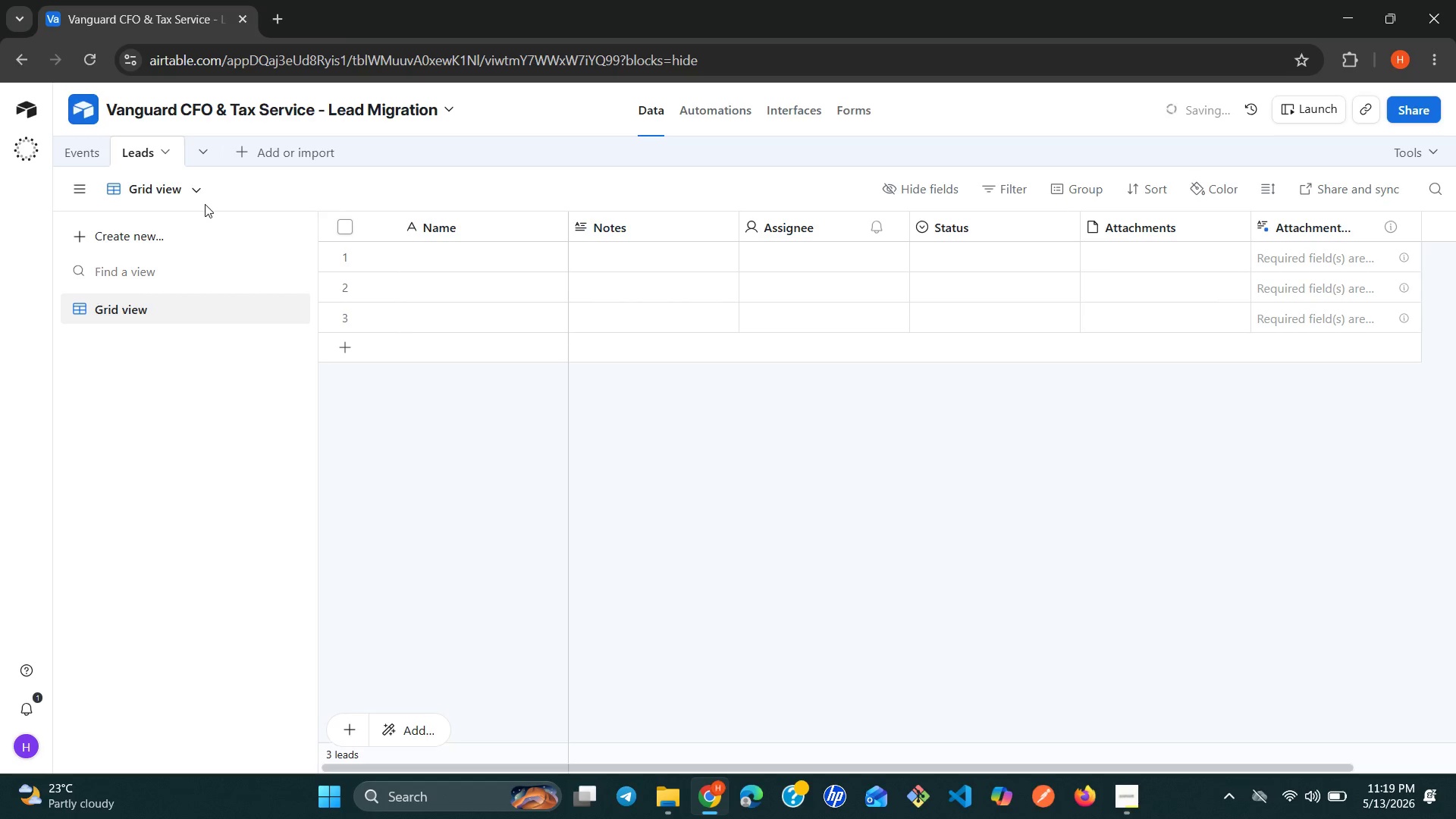 
left_click([494, 219])
 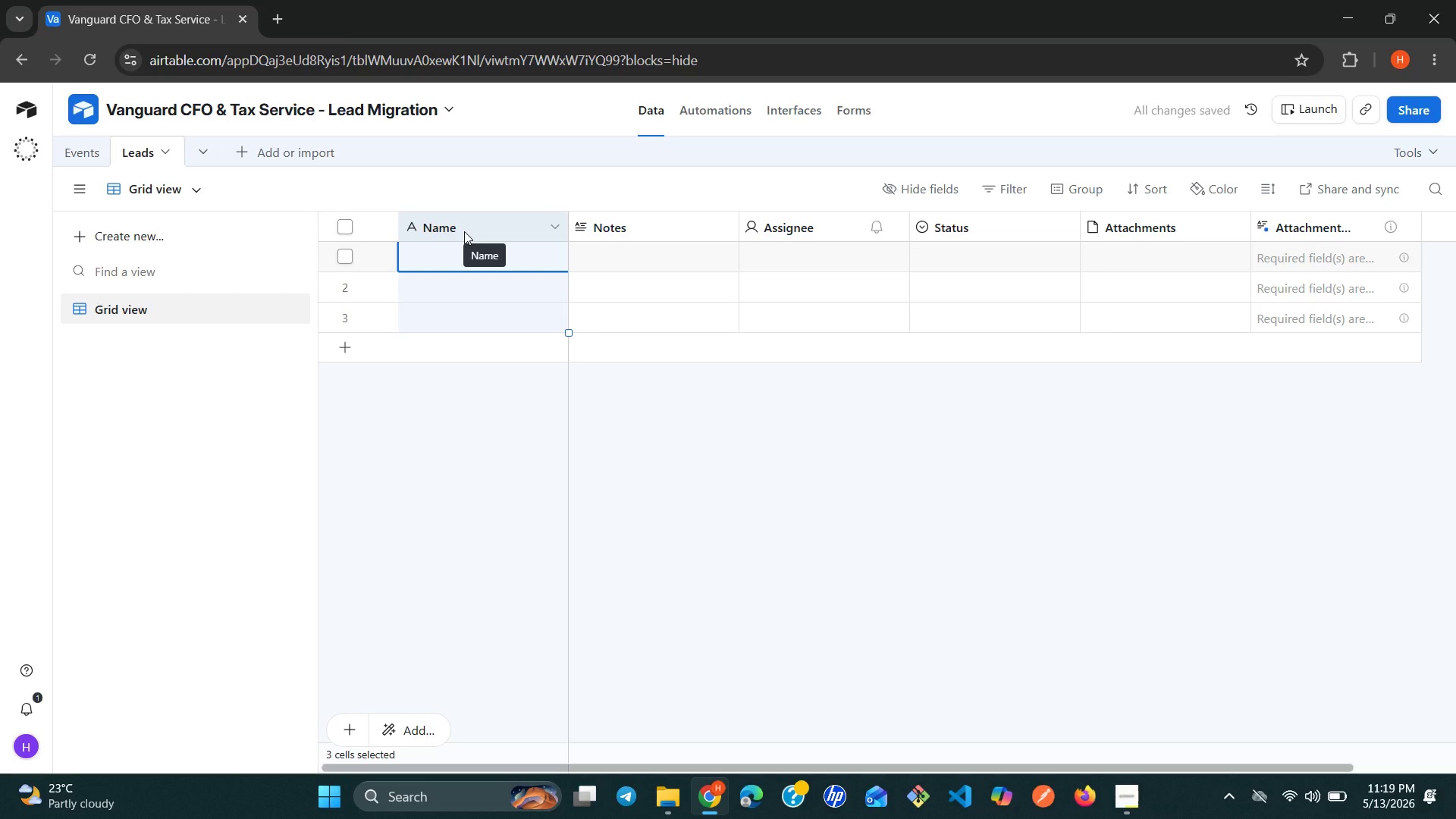 
double_click([464, 231])
 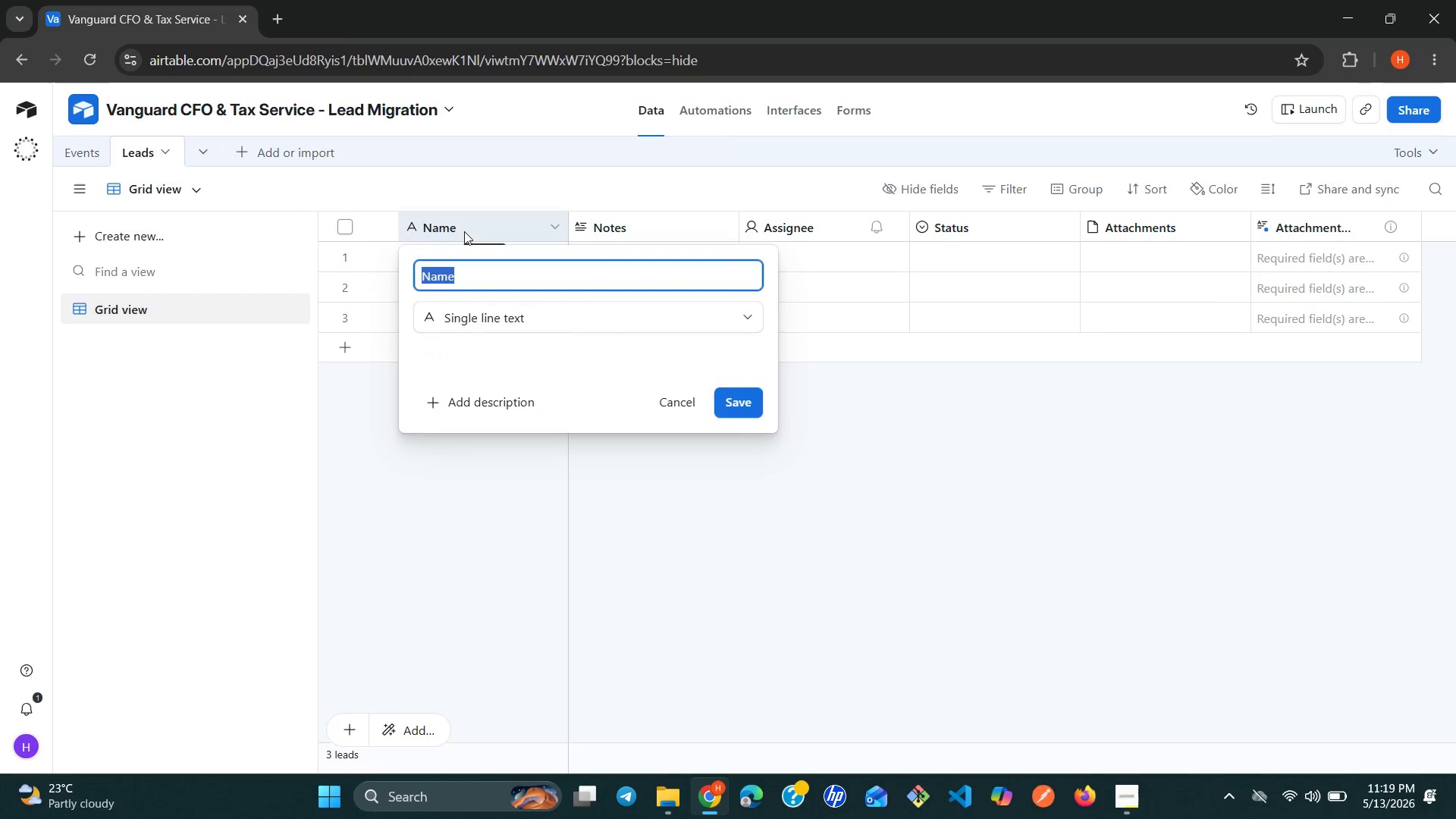 
triple_click([464, 231])
 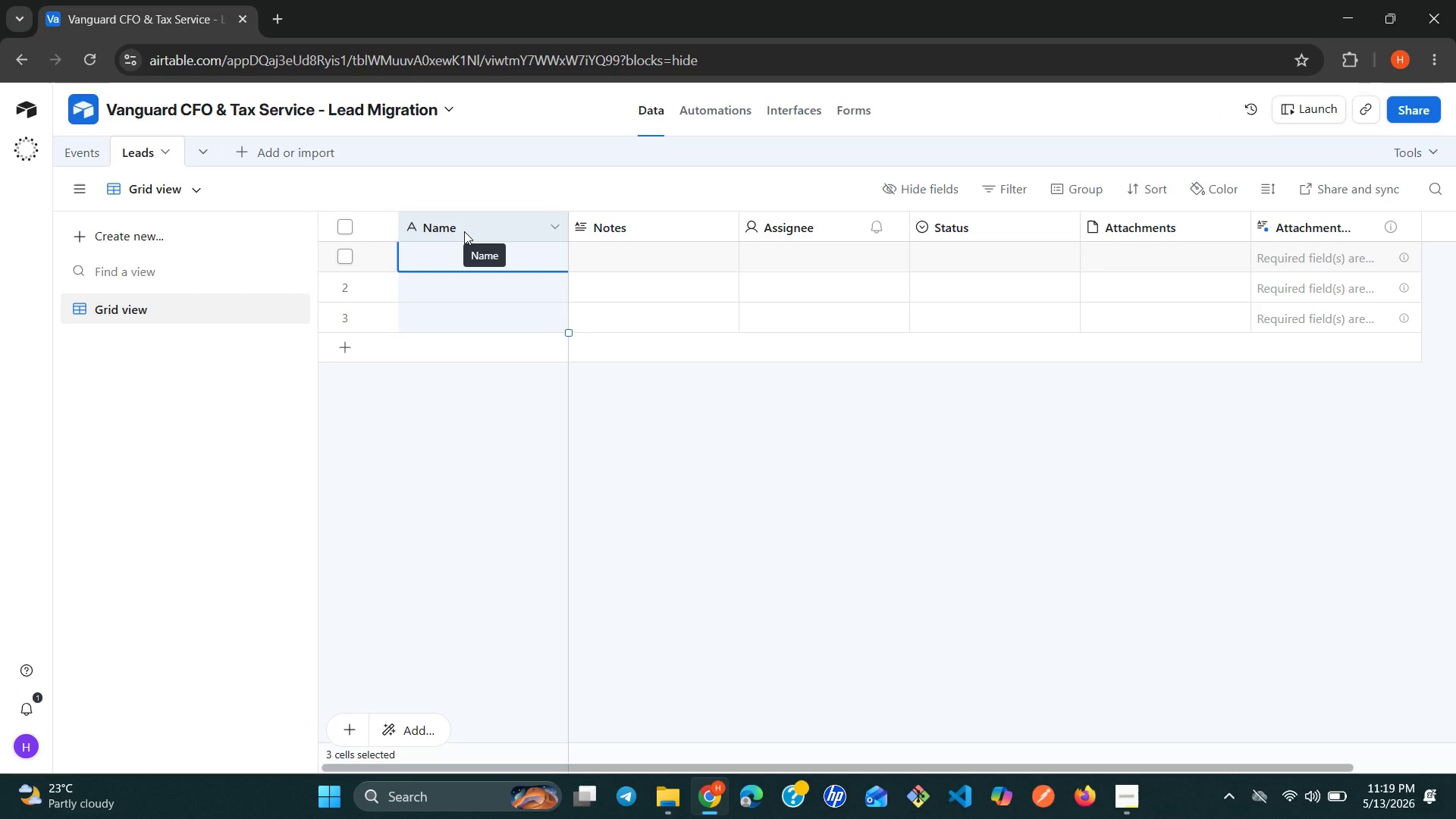 
double_click([464, 231])
 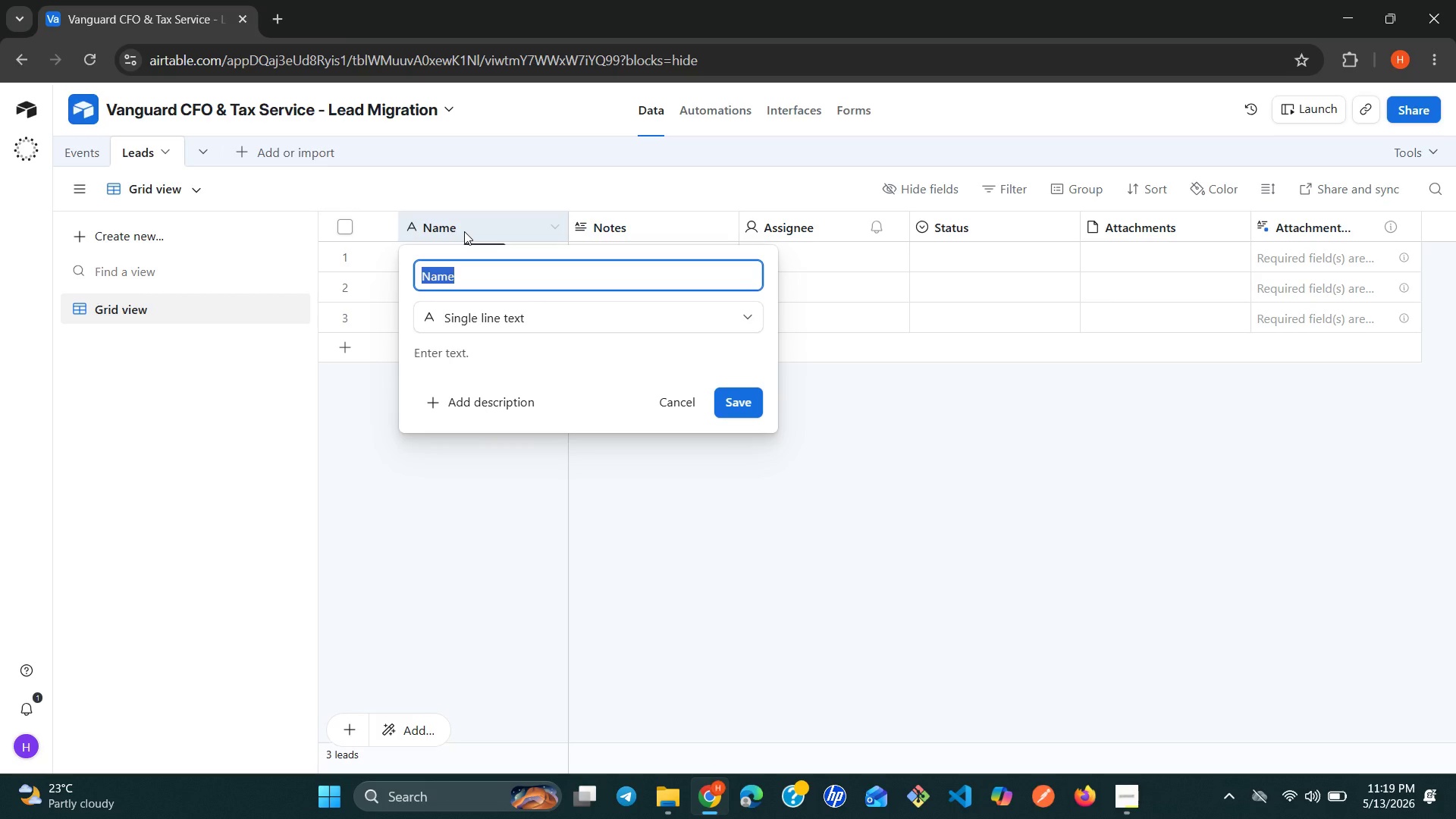 
type(Full Name)
 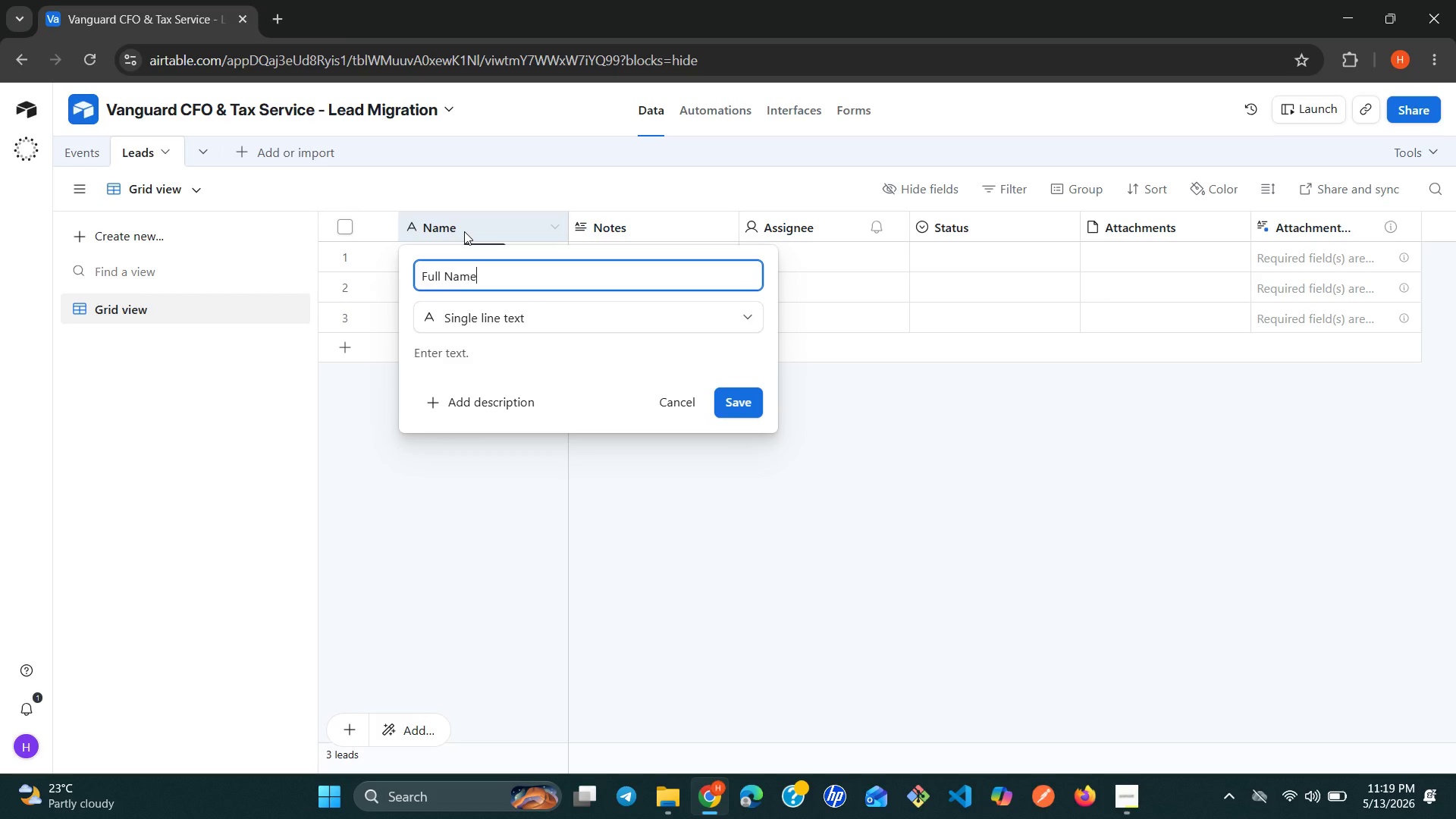 
wait(20.05)
 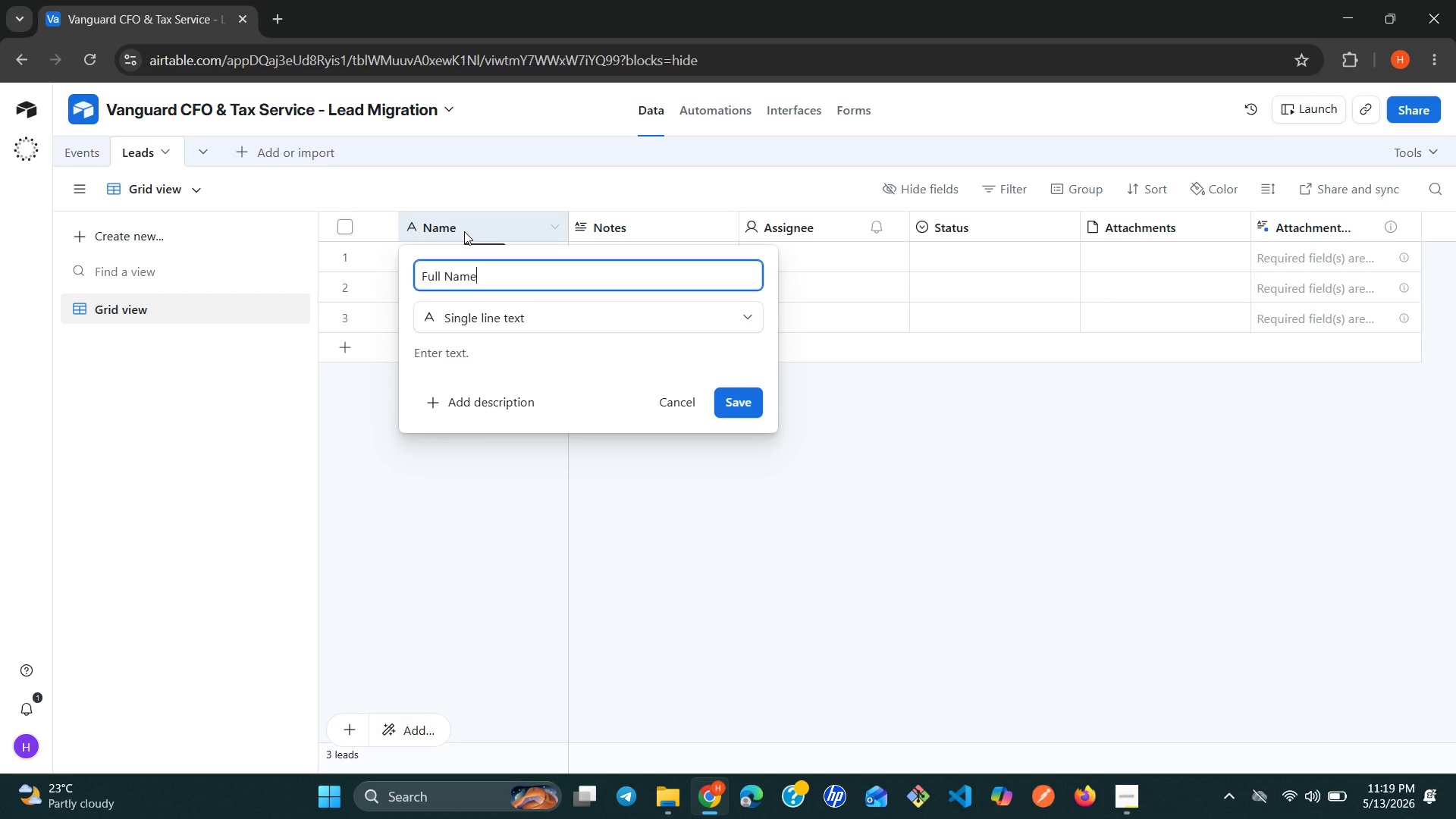 
left_click([737, 410])
 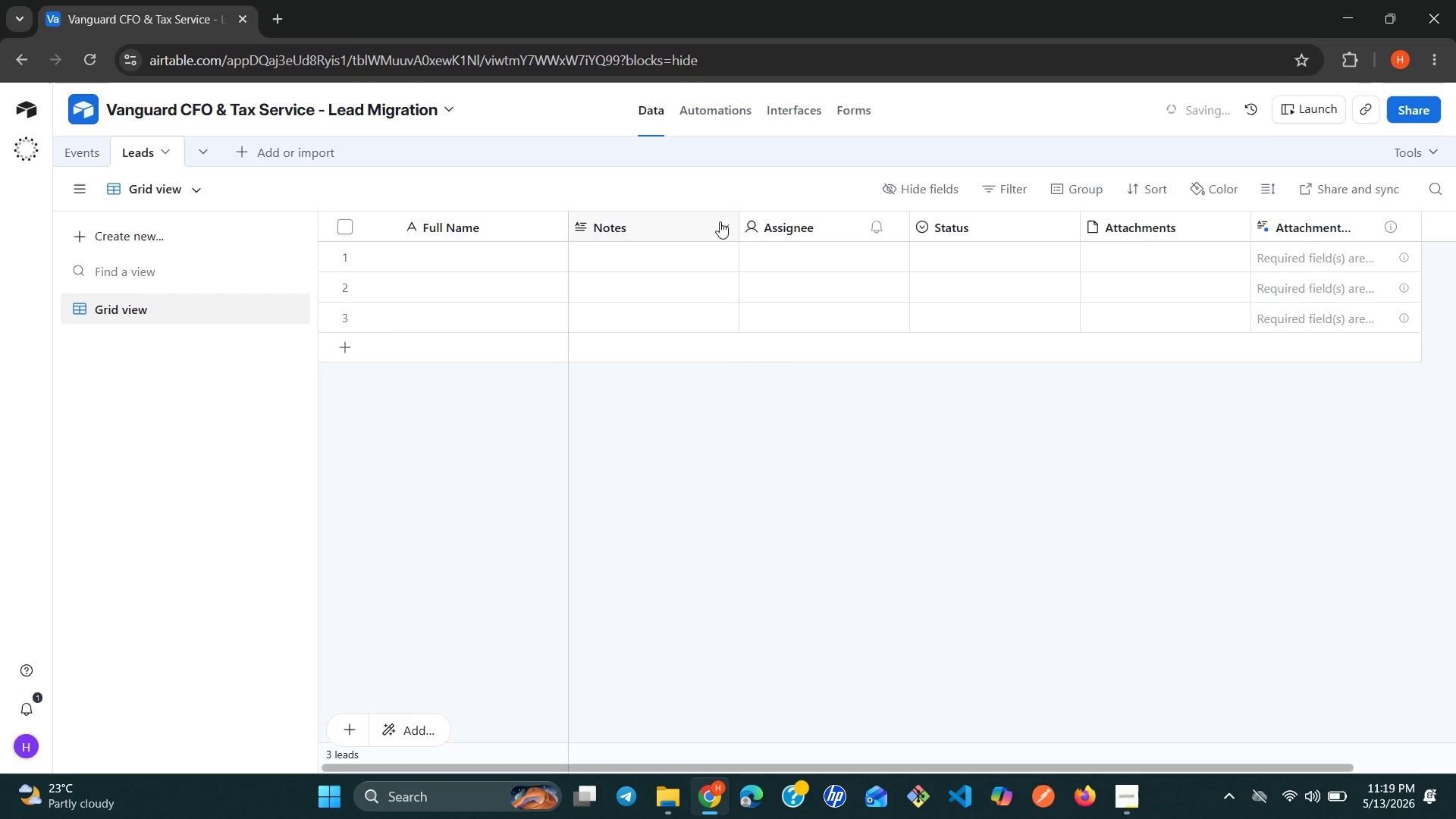 
left_click([721, 219])
 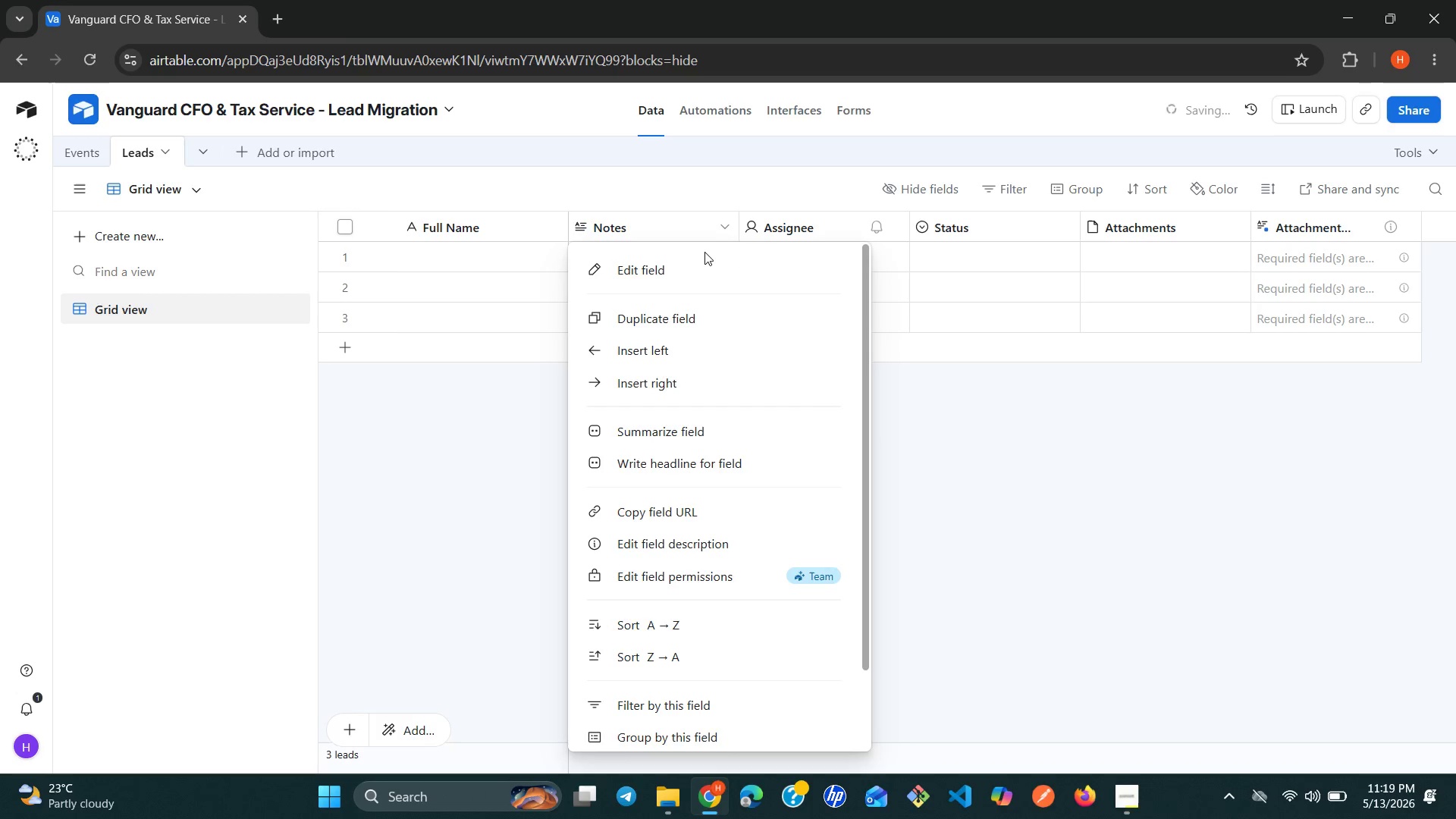 
left_click([704, 252])
 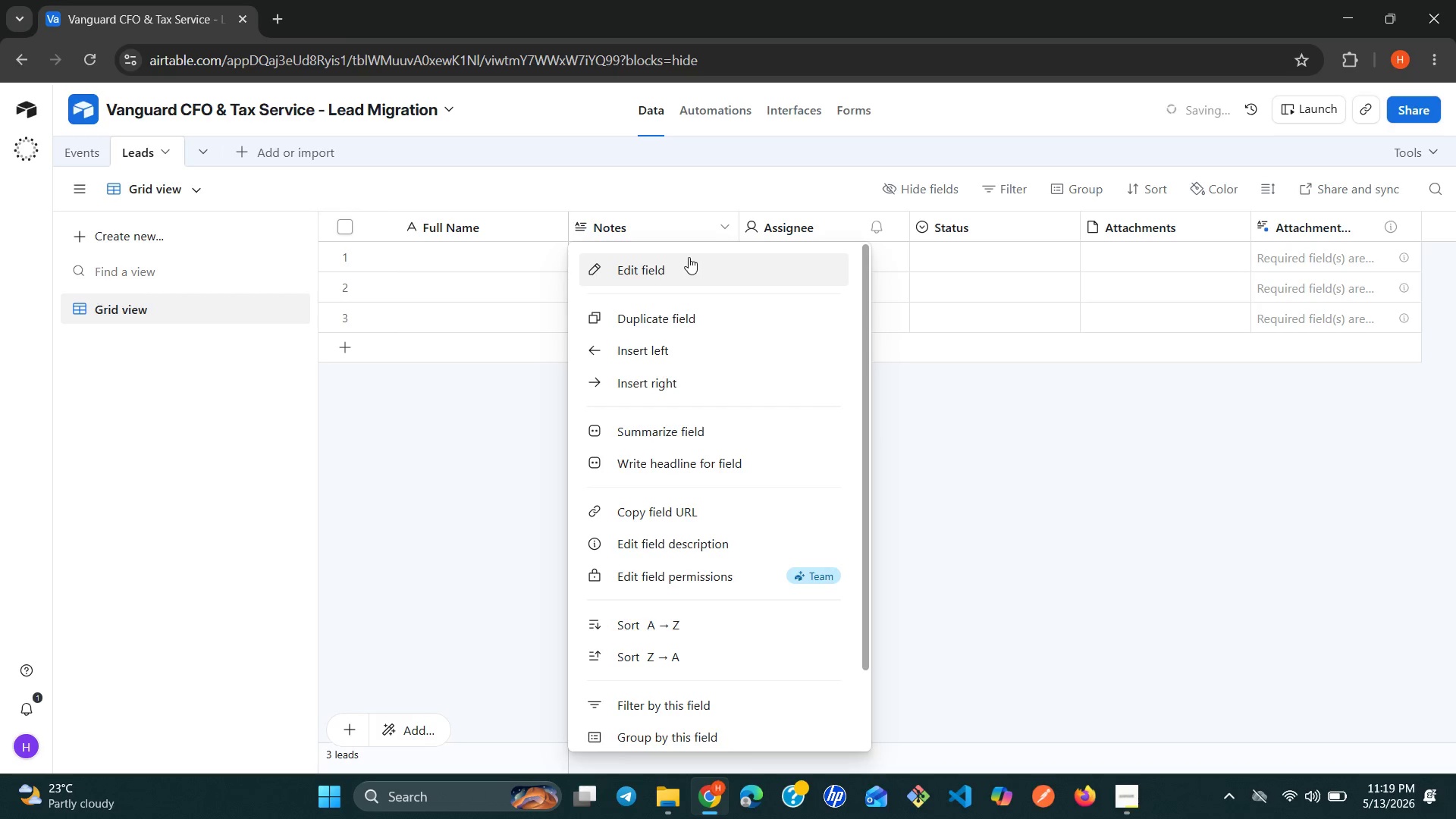 
left_click([689, 257])
 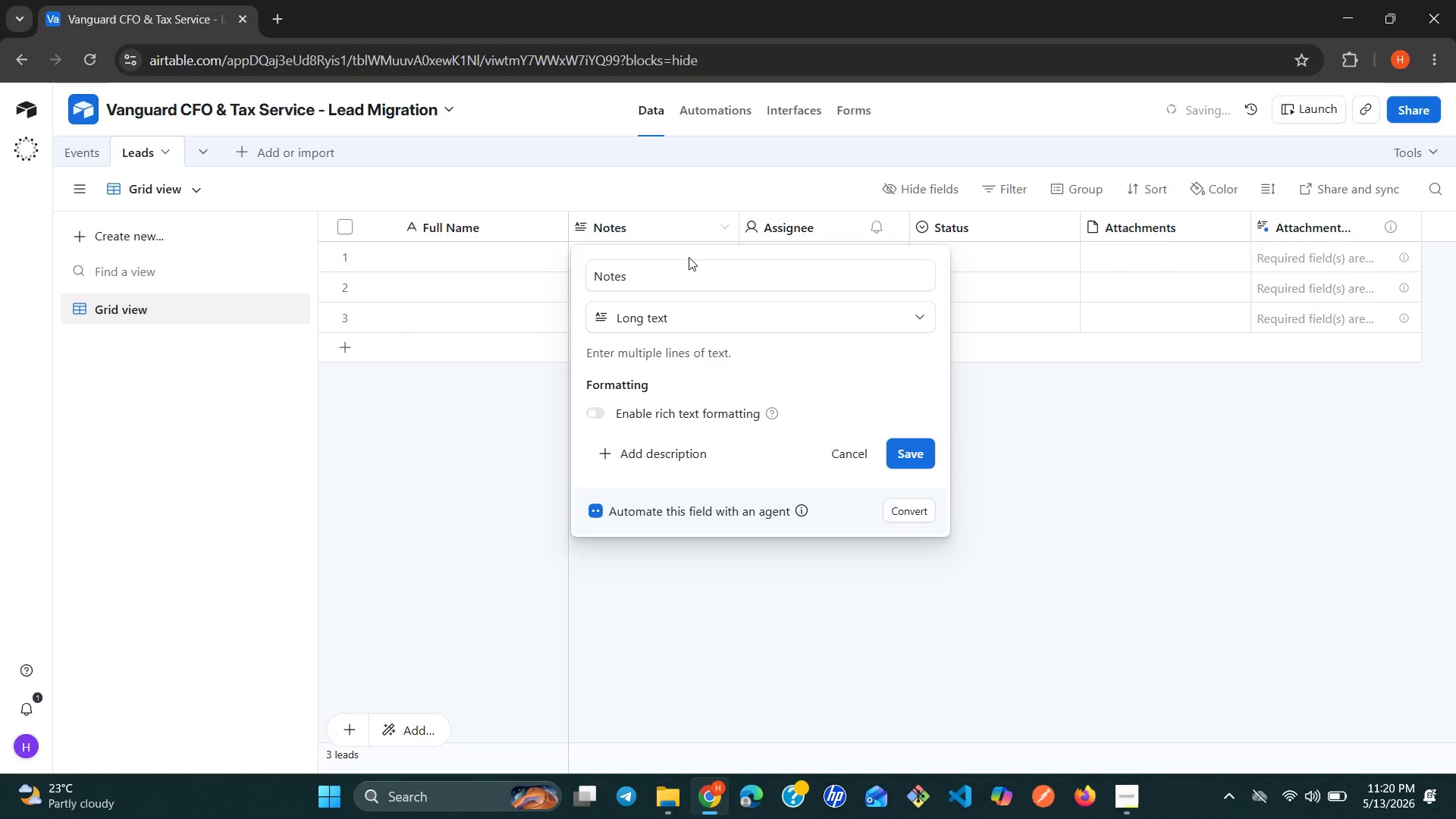 
double_click([689, 257])
 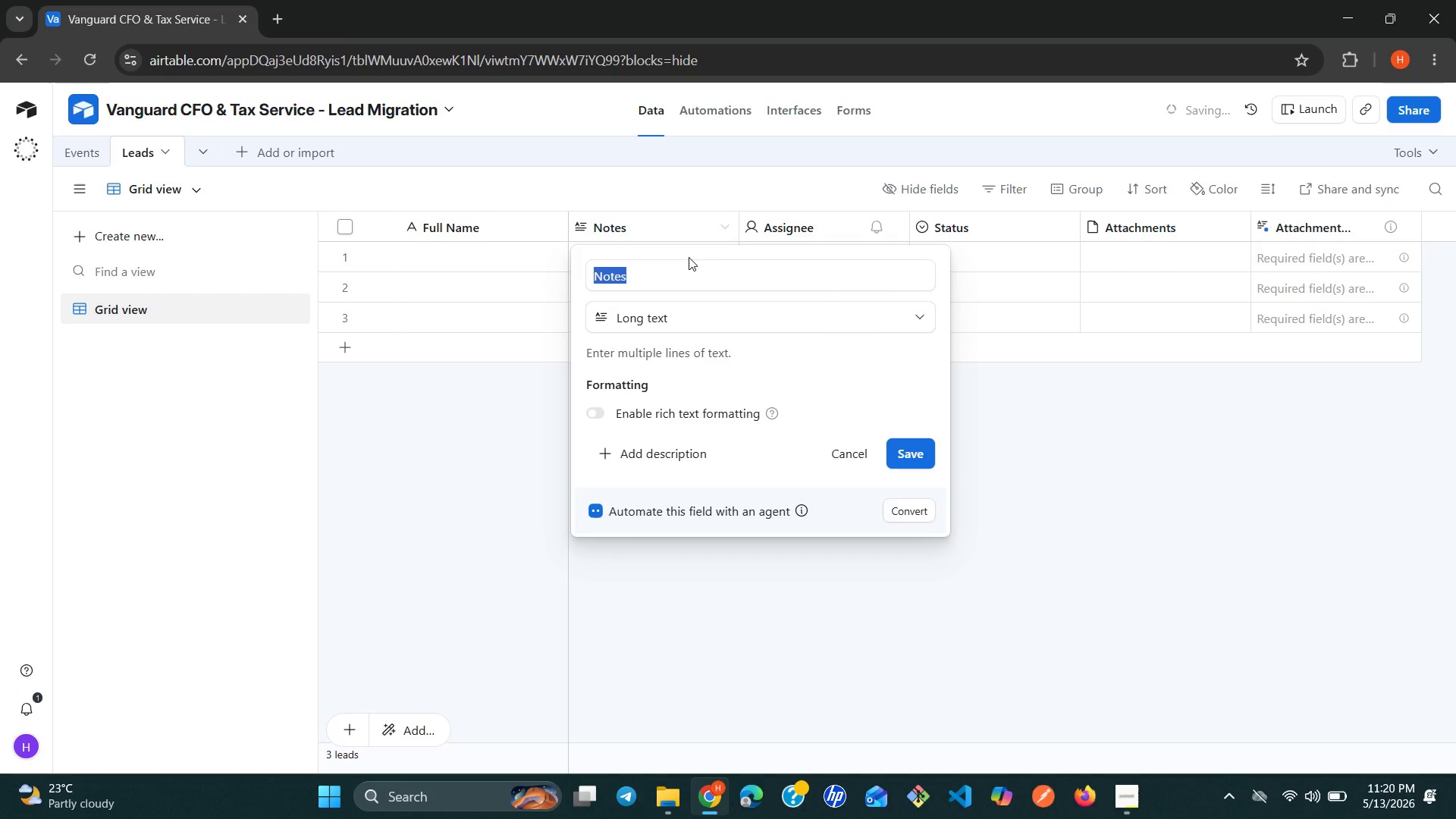 
triple_click([689, 257])
 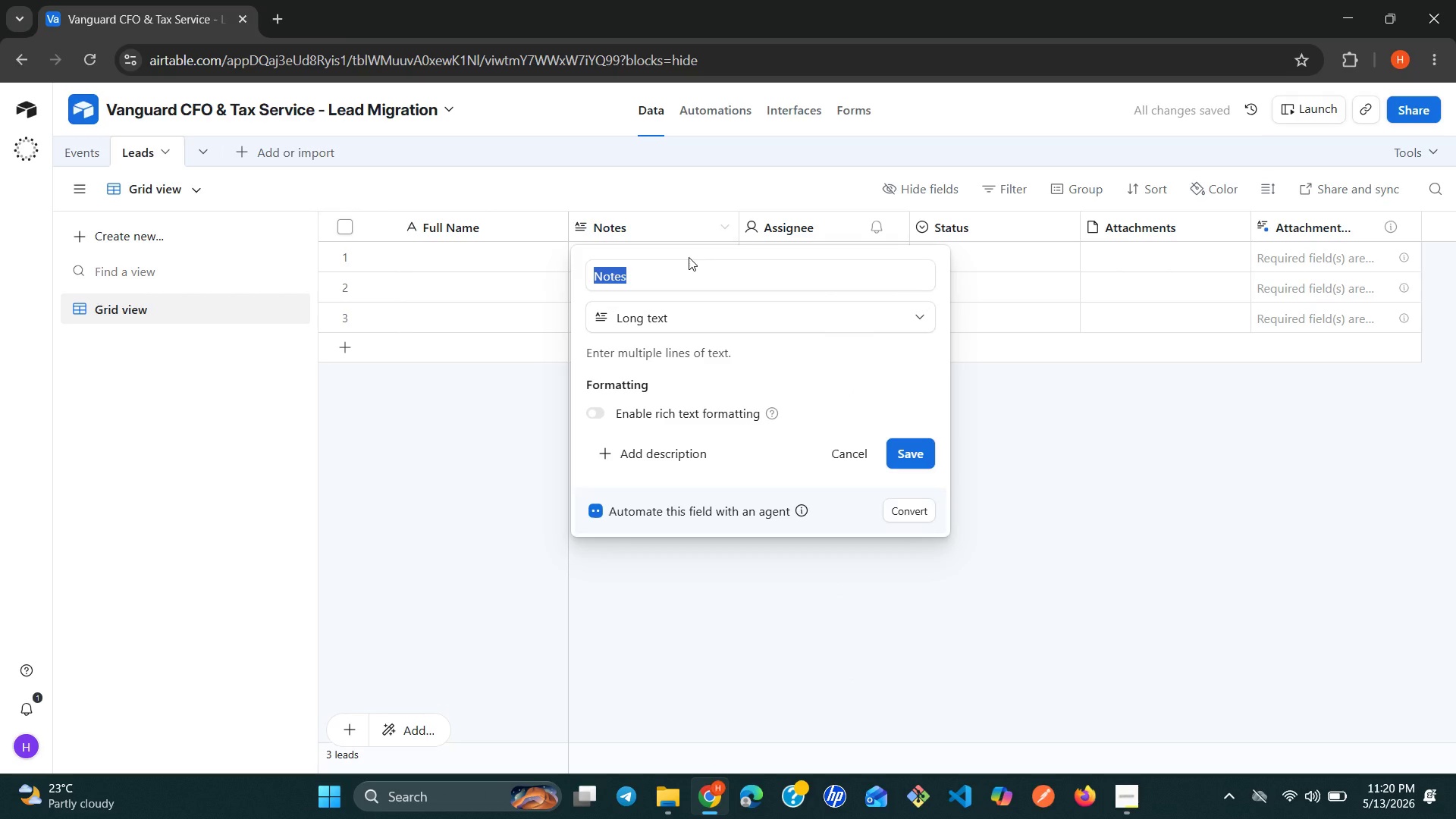 
wait(12.06)
 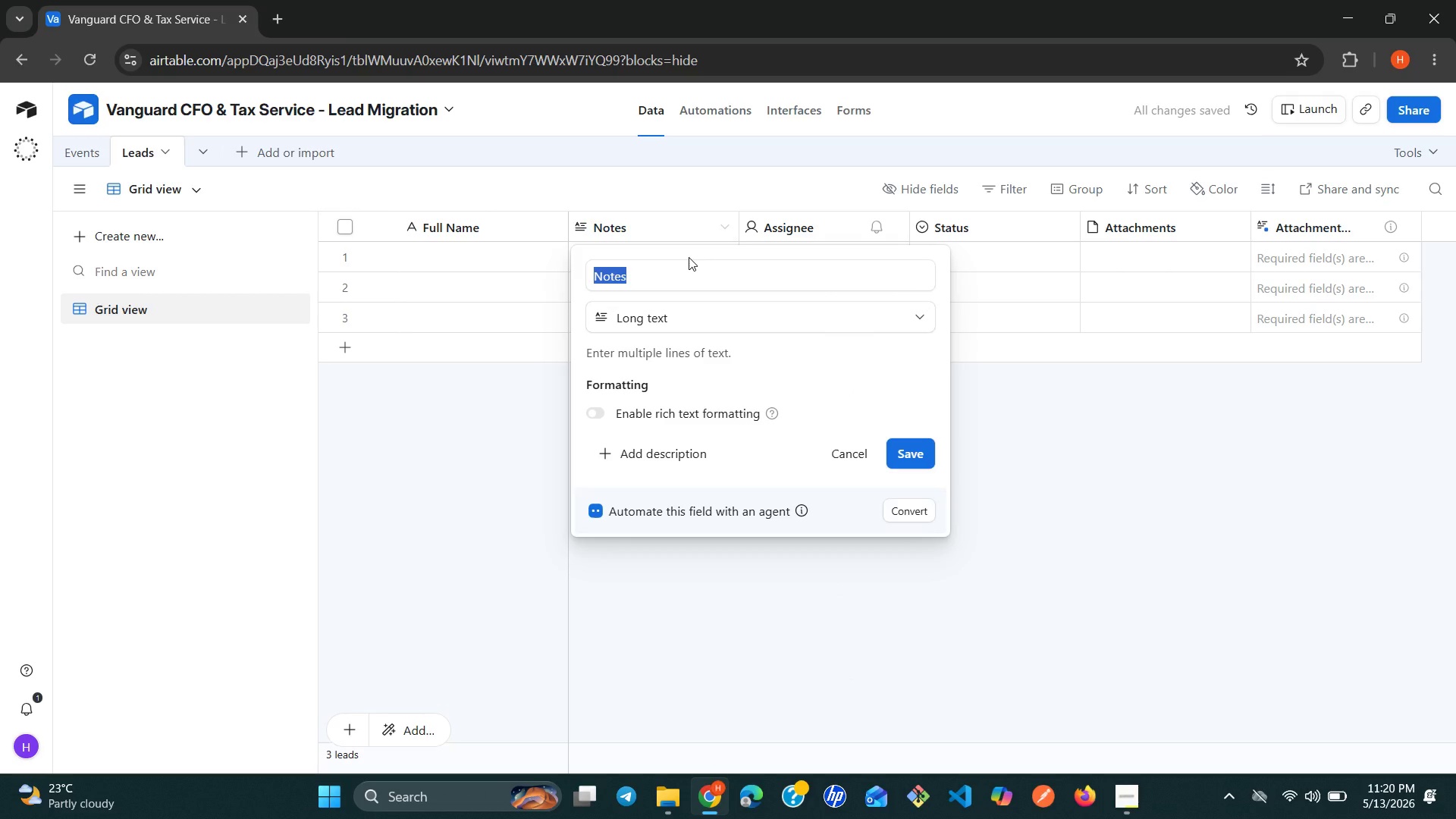 
key(Shift+ShiftLeft)
 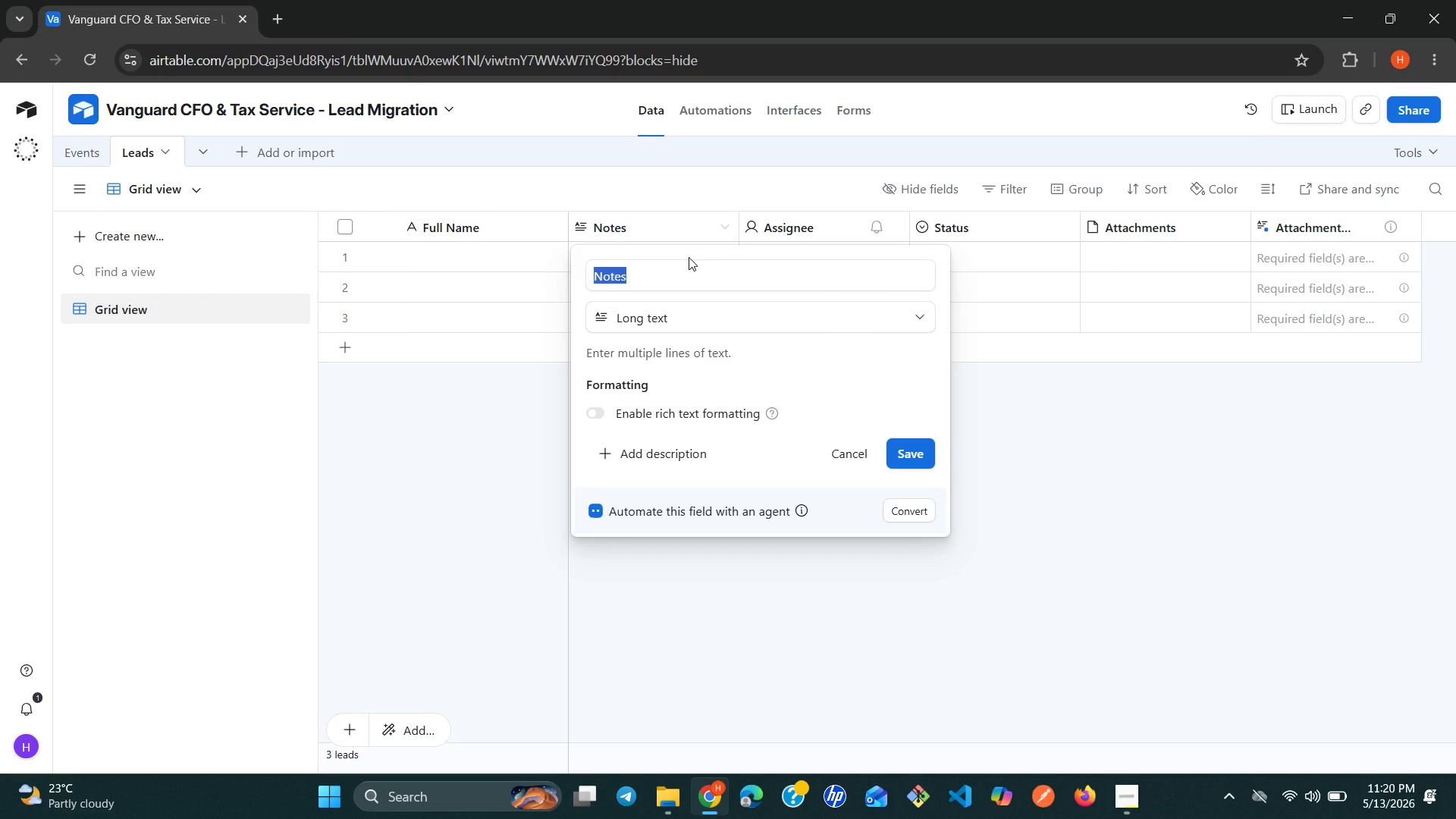 
key(Shift+C)
 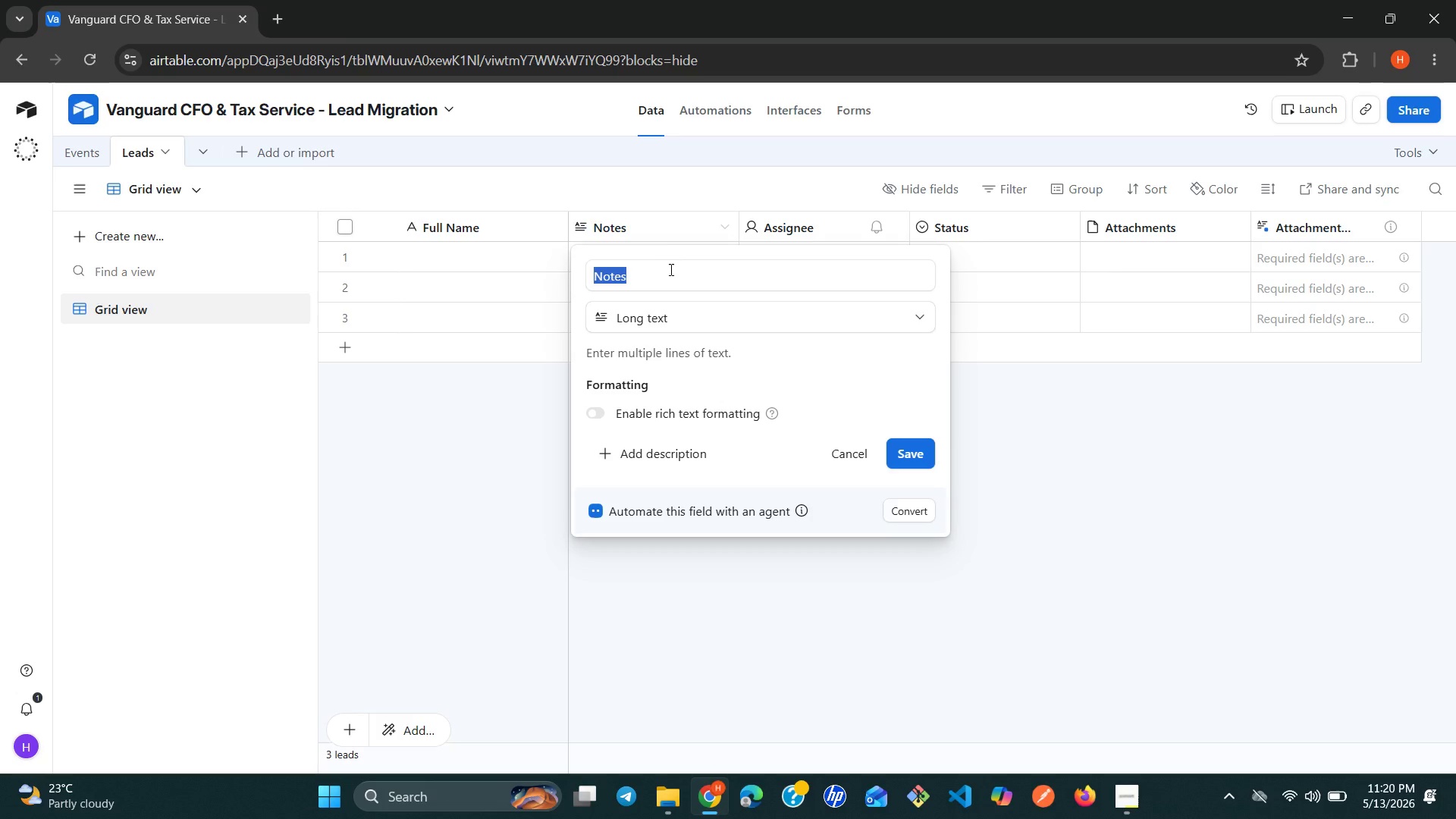 
left_click([664, 270])
 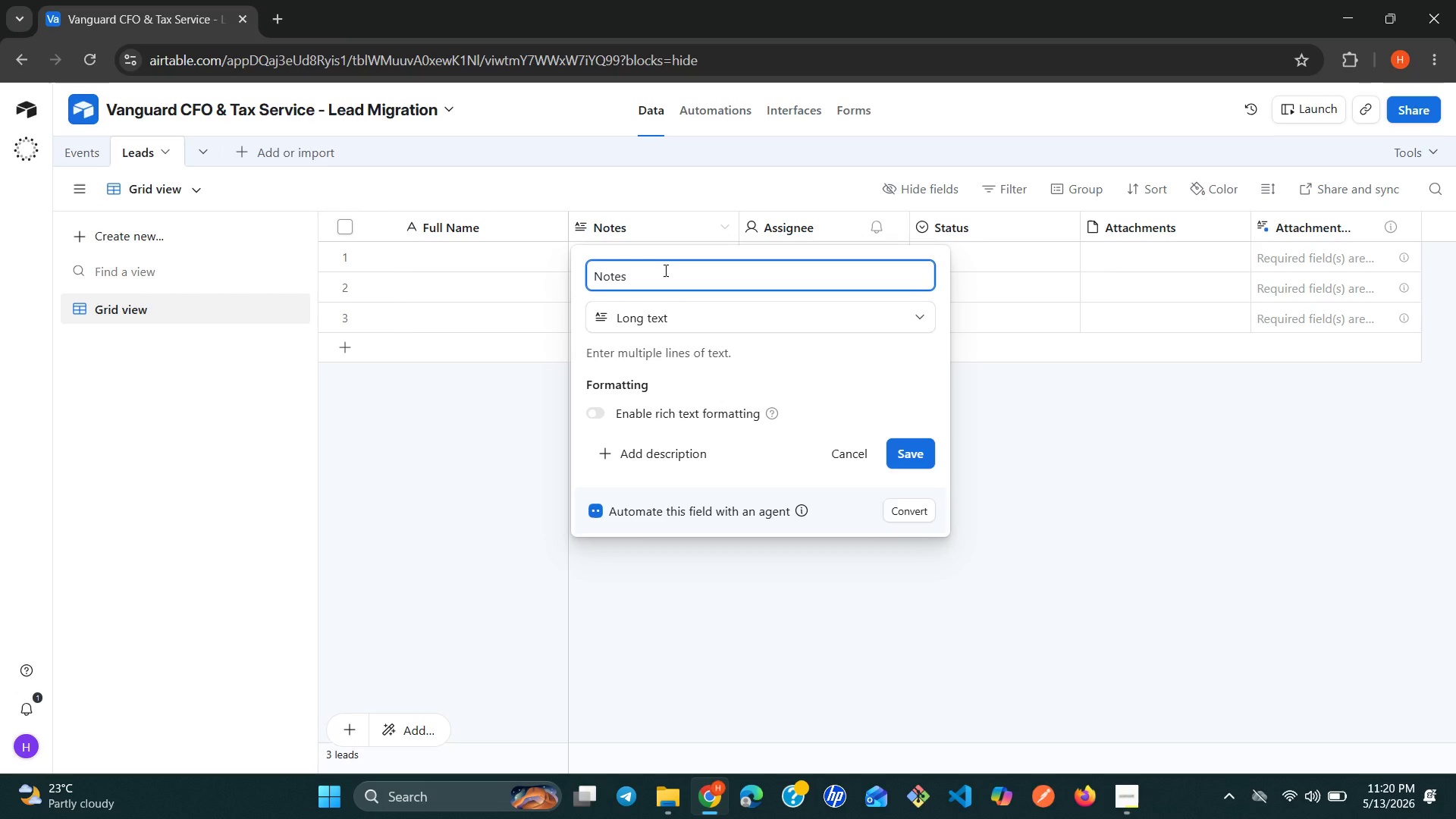 
left_click_drag(start_coordinate=[664, 270], to_coordinate=[657, 276])
 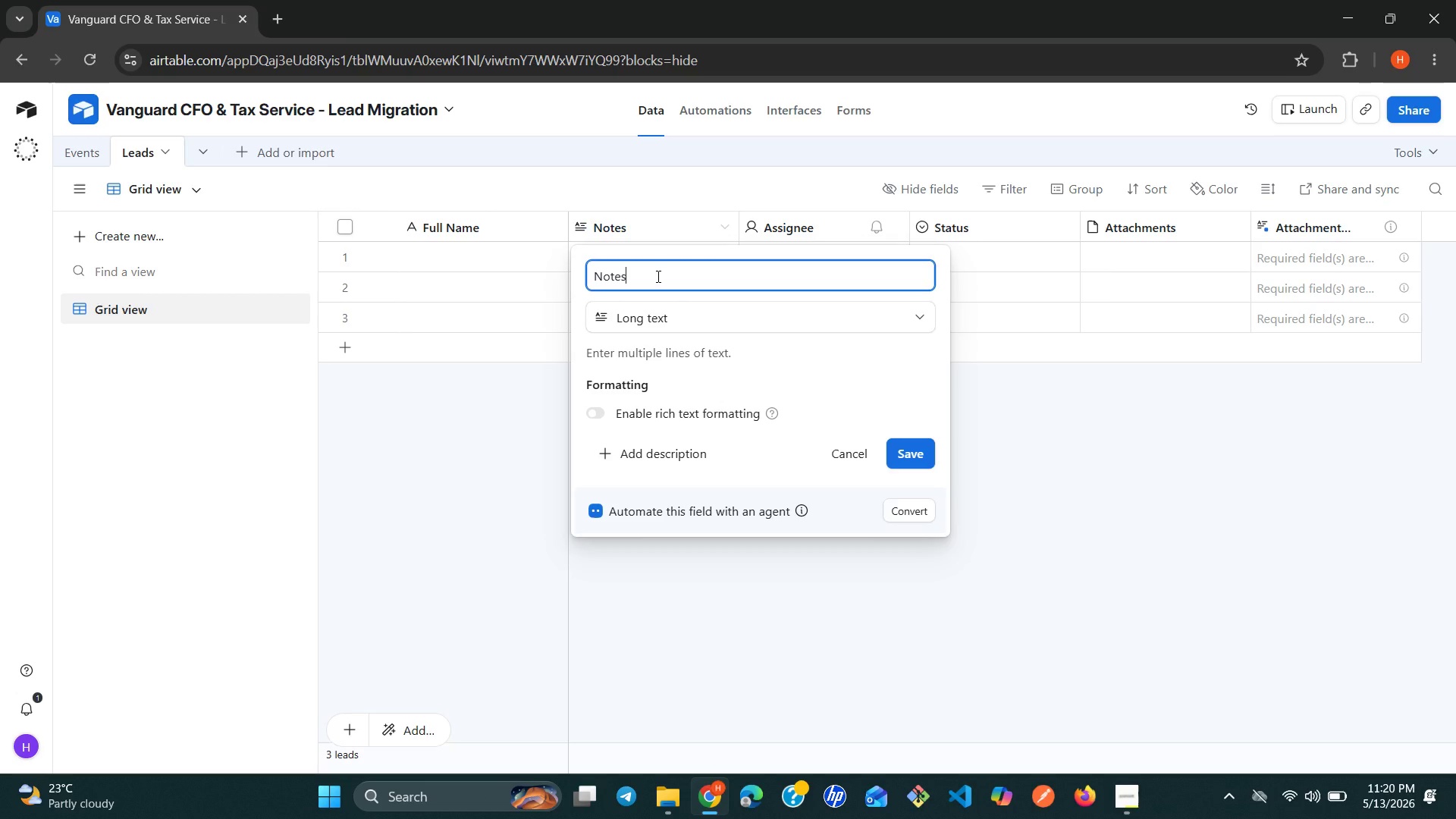 
double_click([657, 276])
 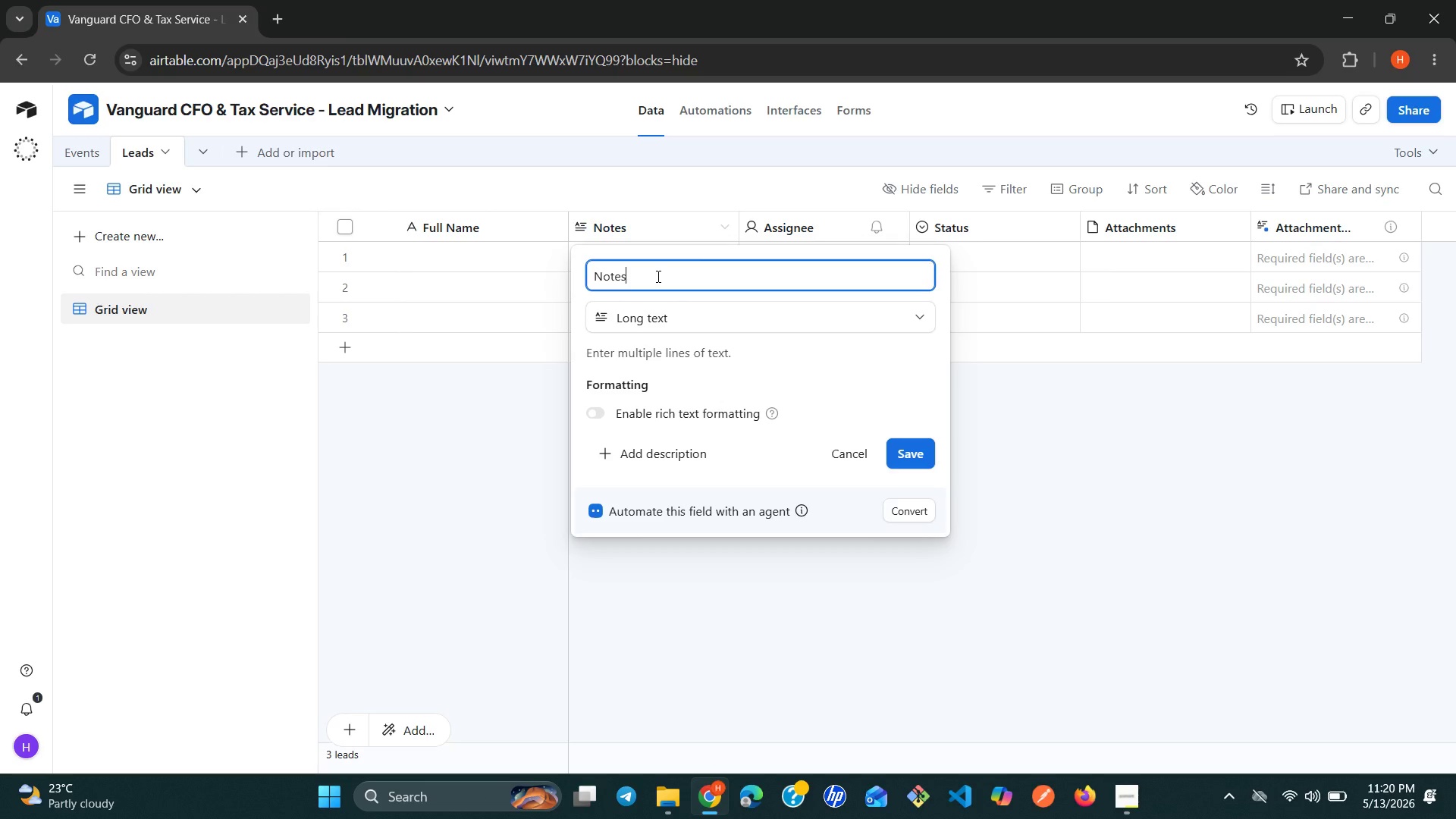 
triple_click([657, 276])
 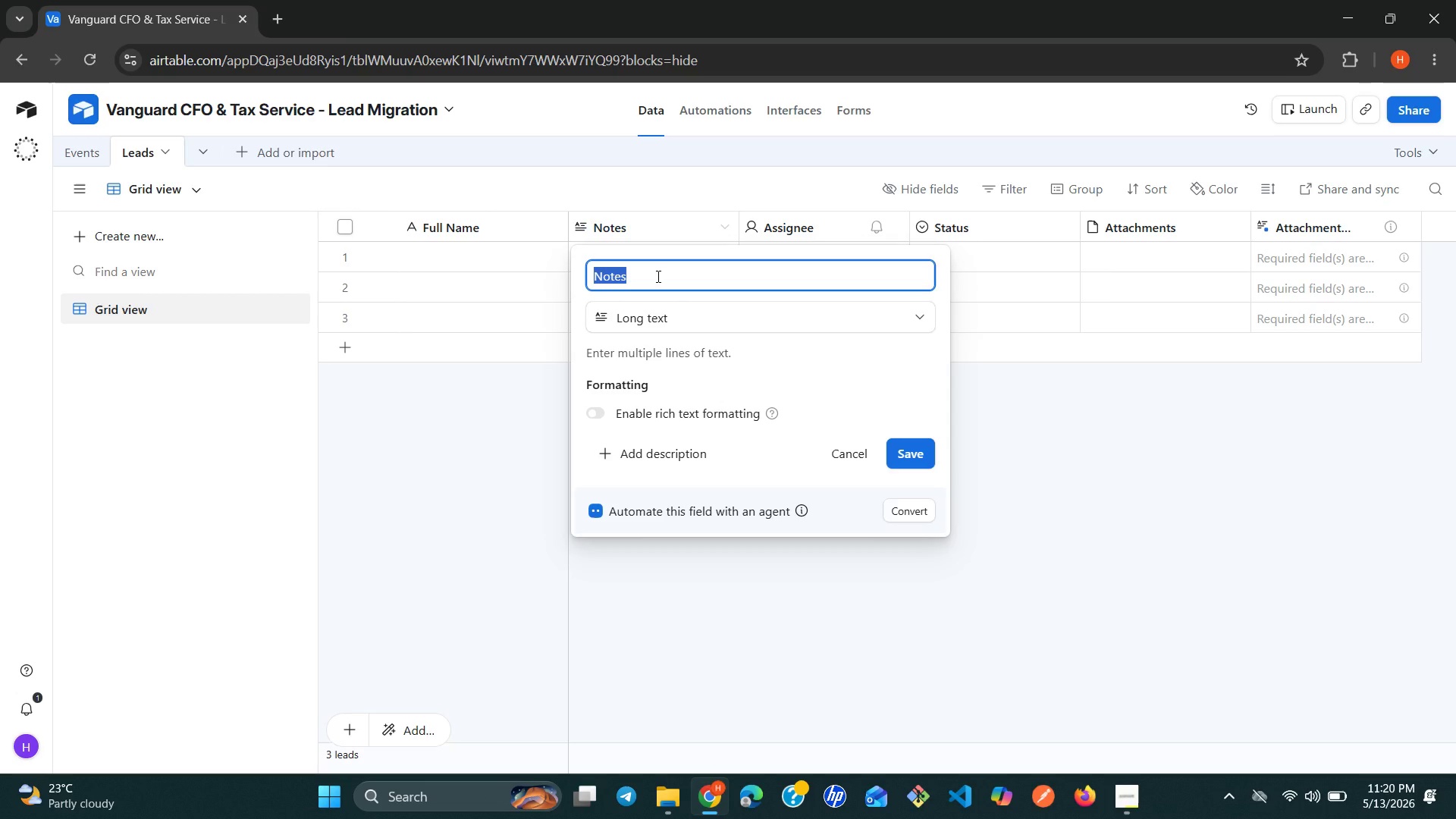 
triple_click([657, 276])
 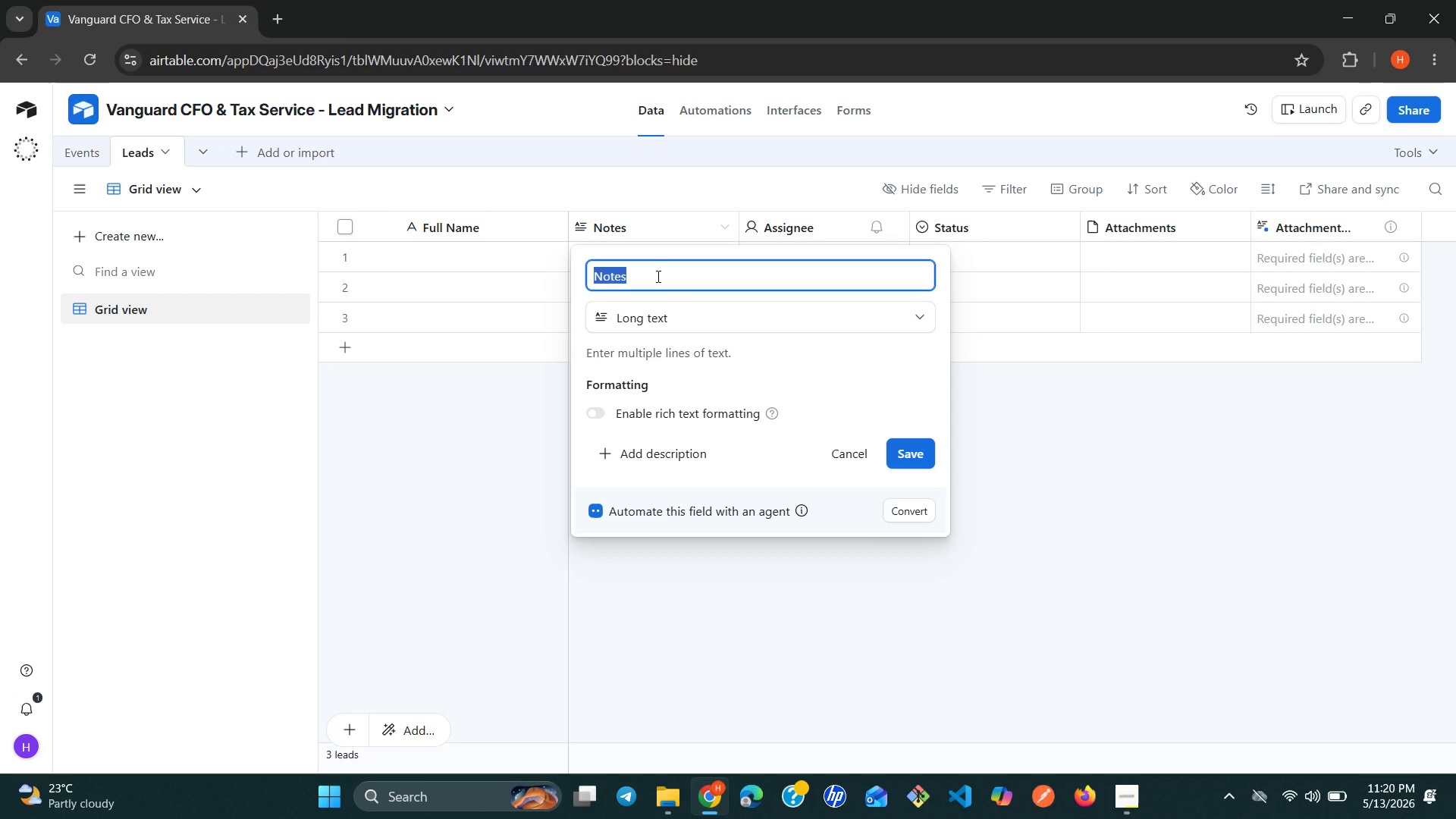 
type(Company Name)
 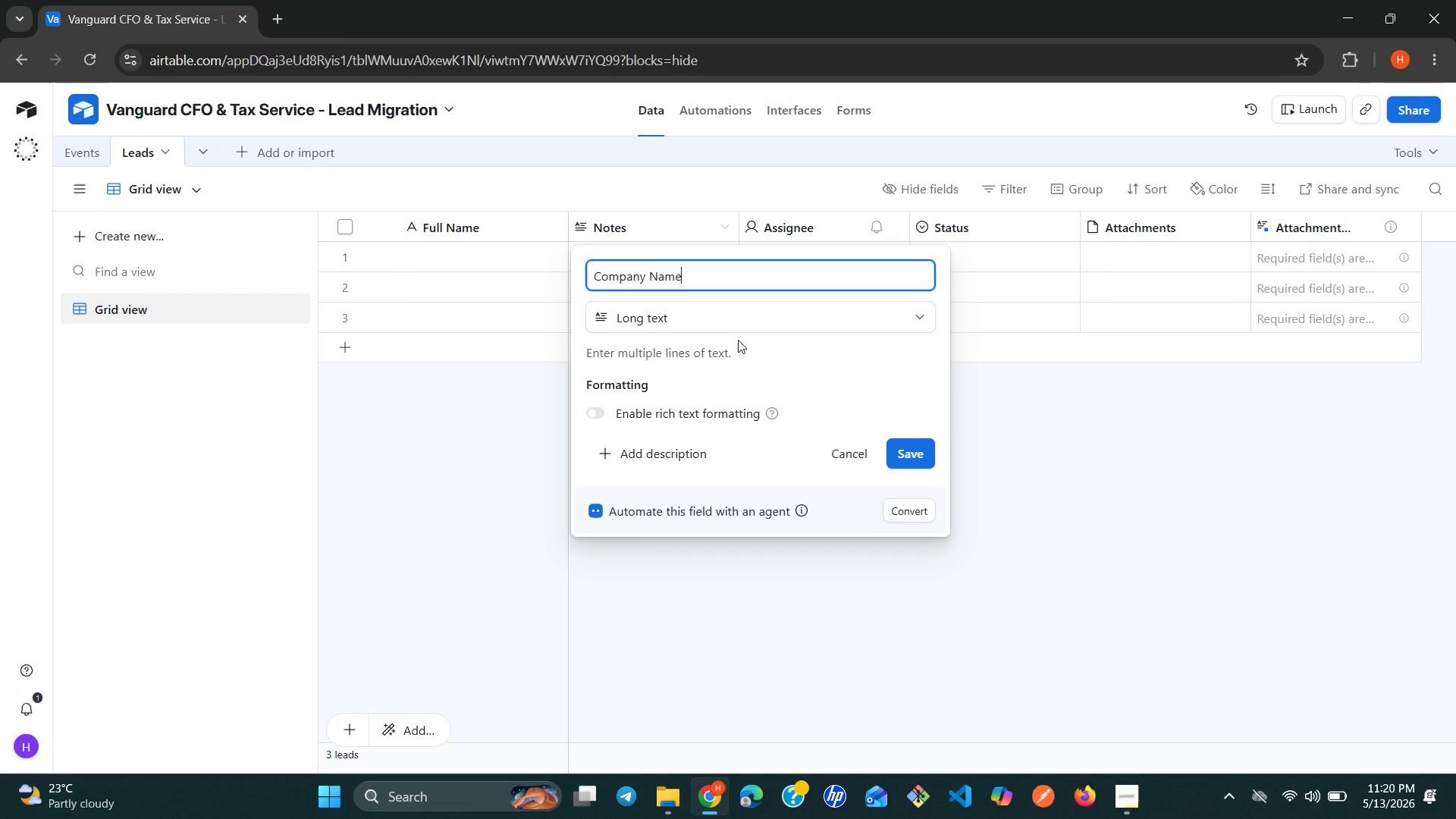 
left_click([722, 313])
 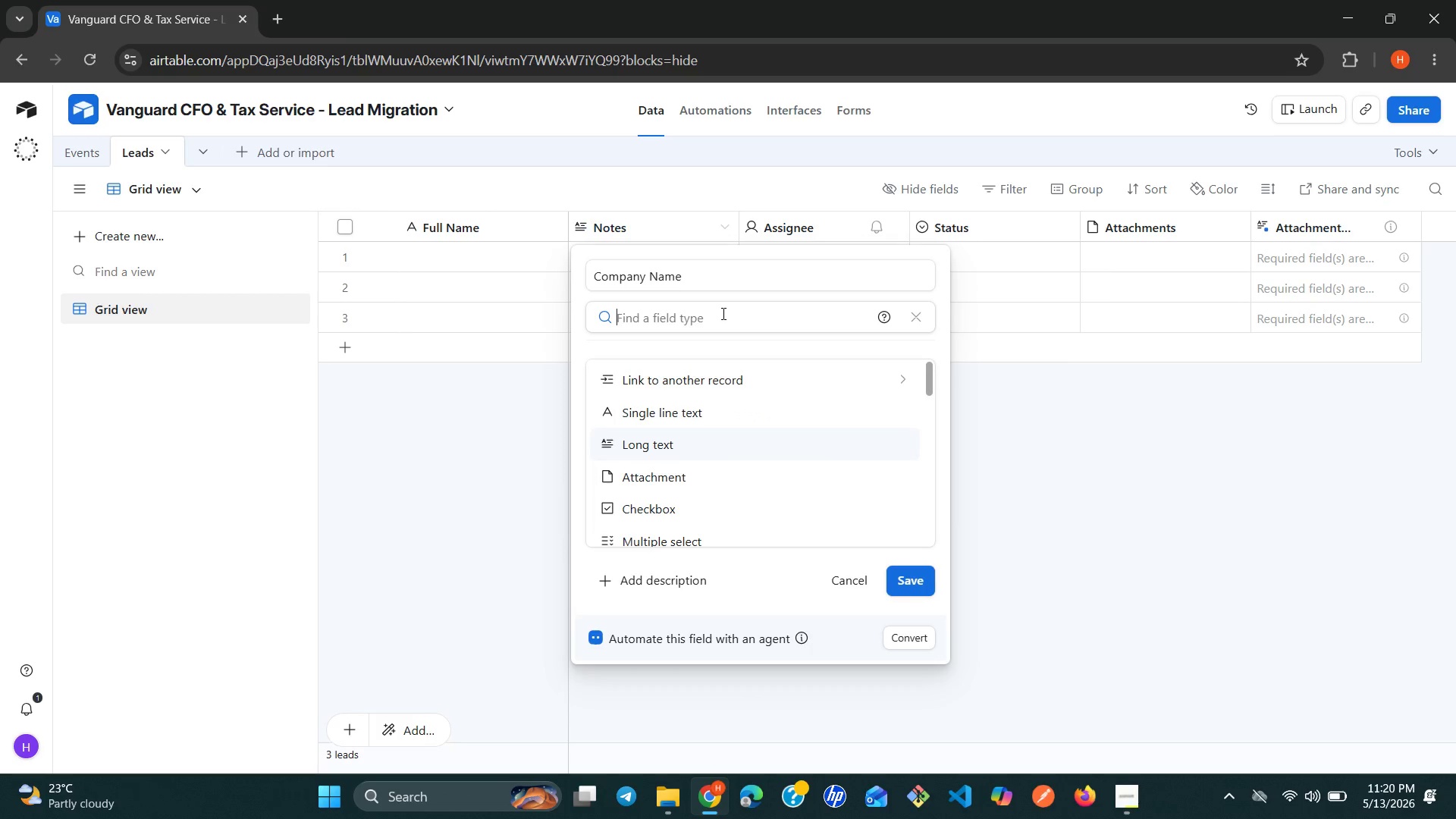 
key(S)
 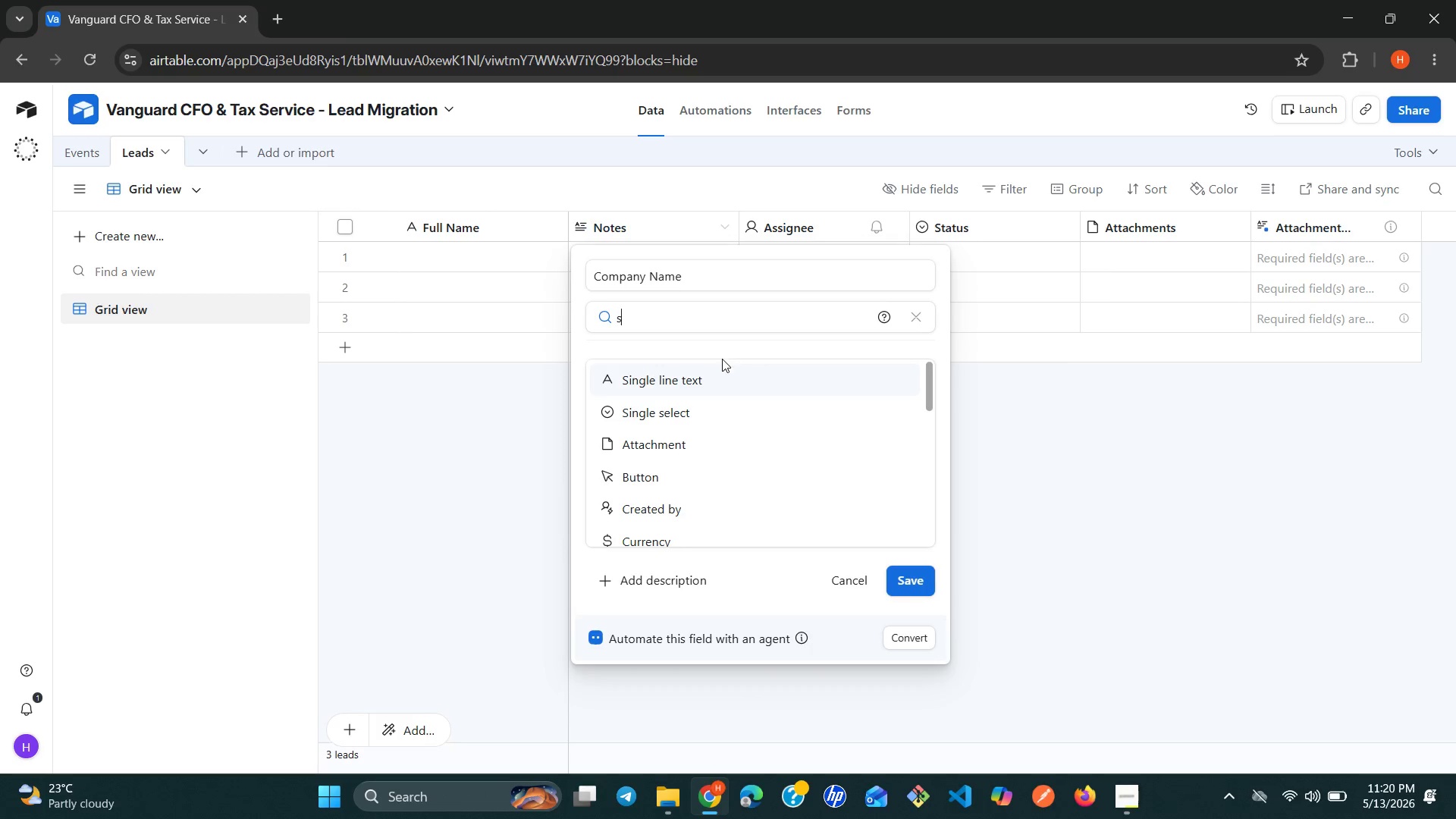 
left_click([716, 376])
 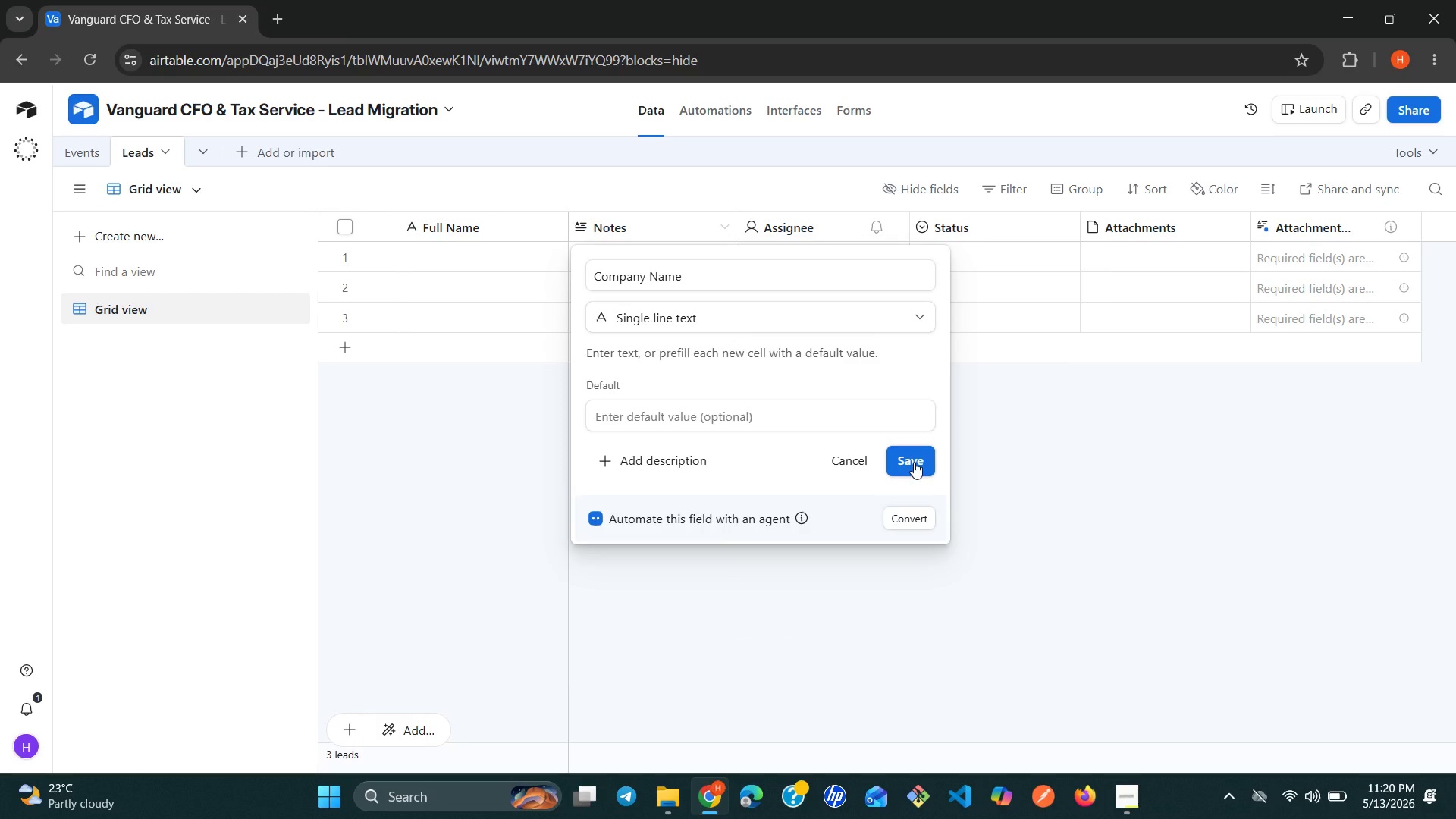 
left_click([914, 462])
 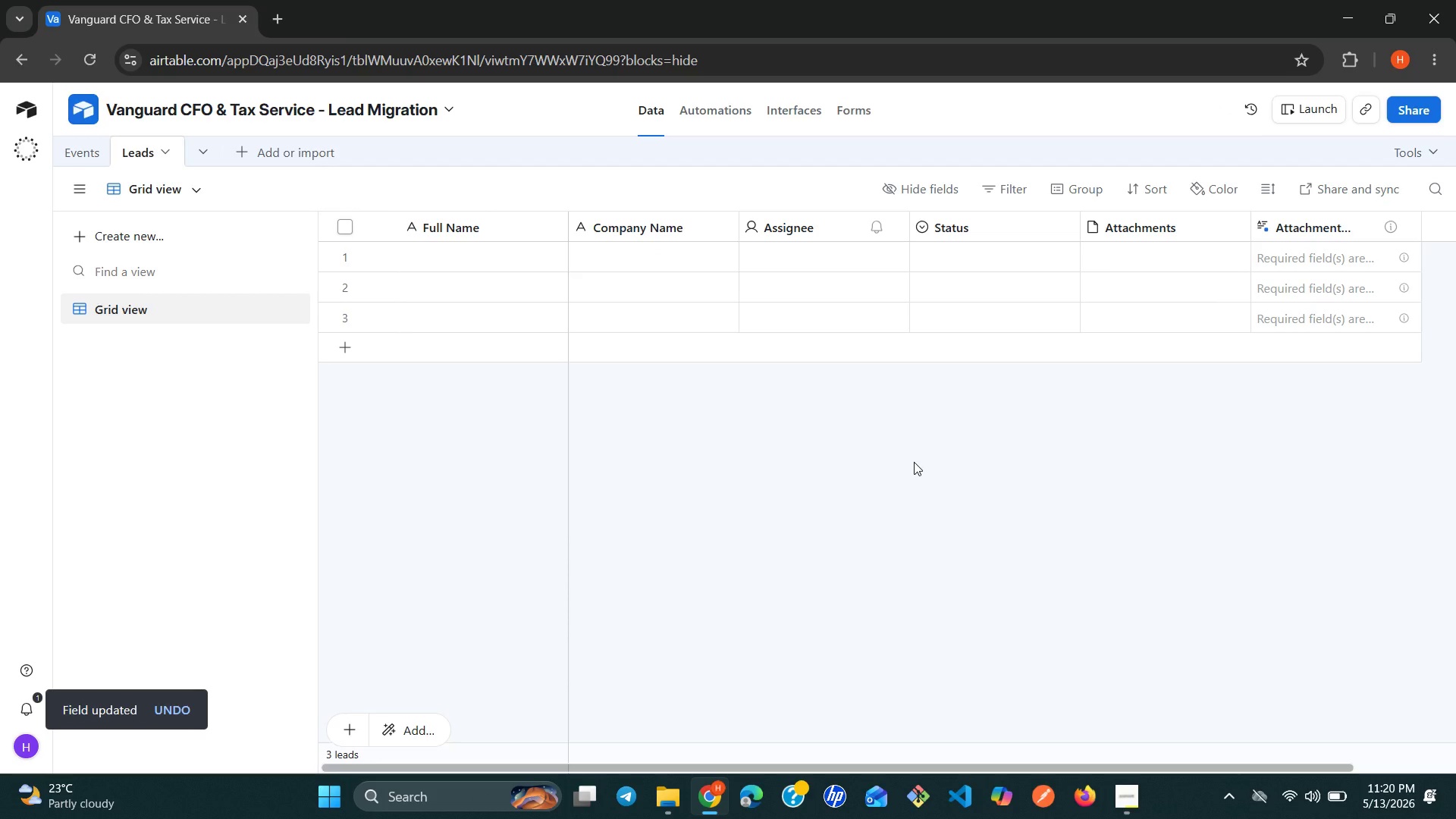 
wait(13.14)
 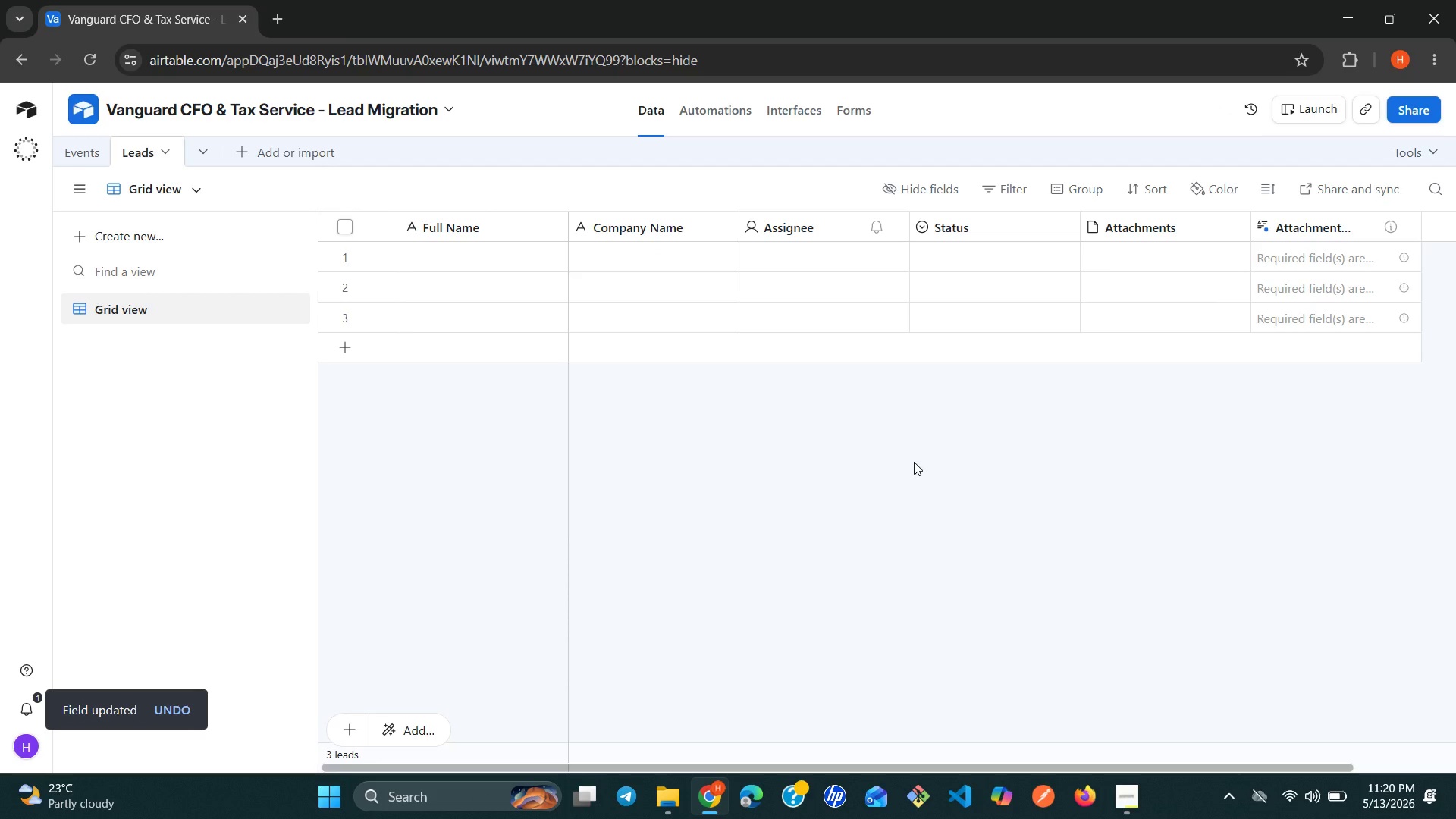 
left_click([898, 223])
 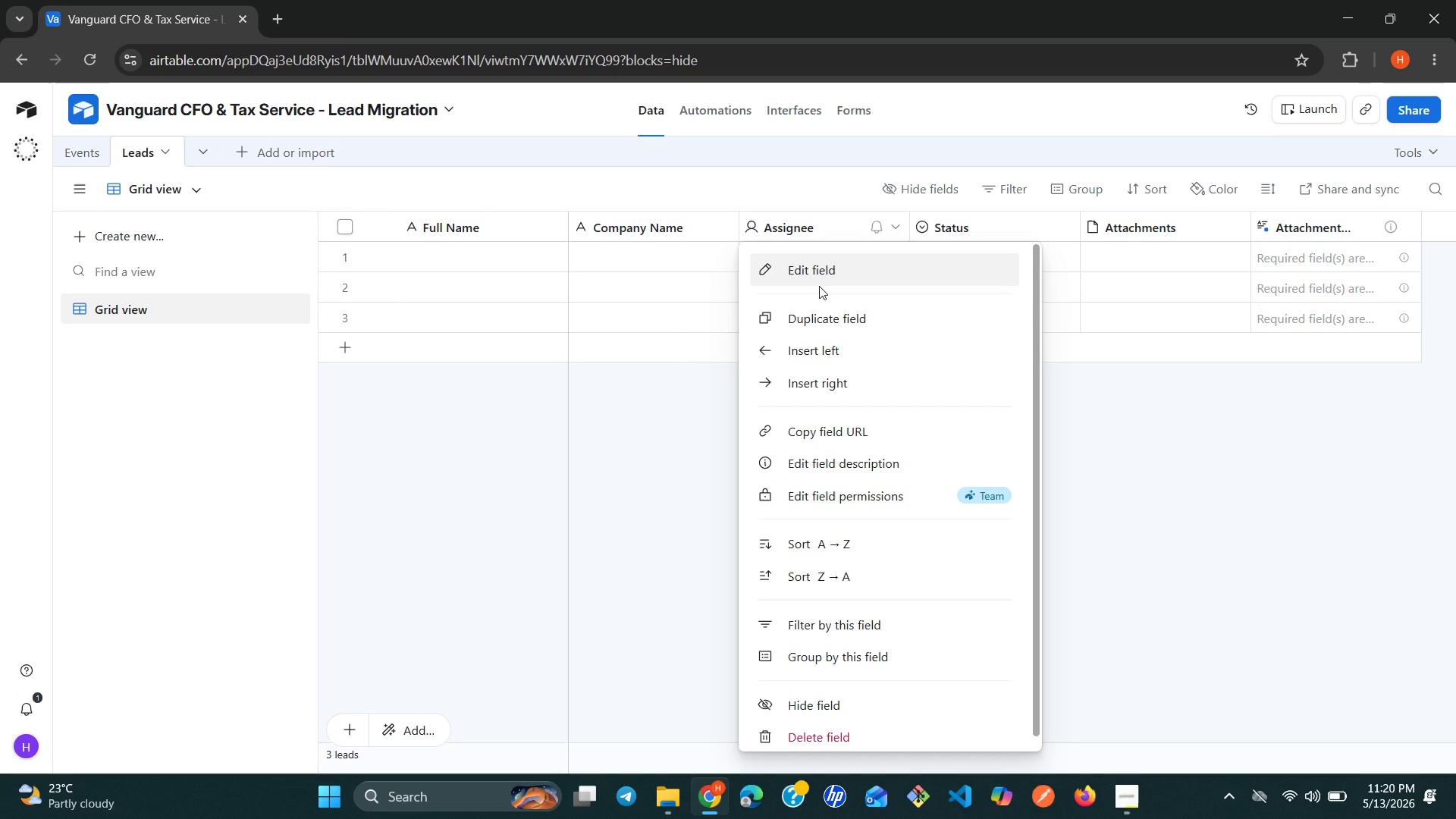 
left_click([814, 283])
 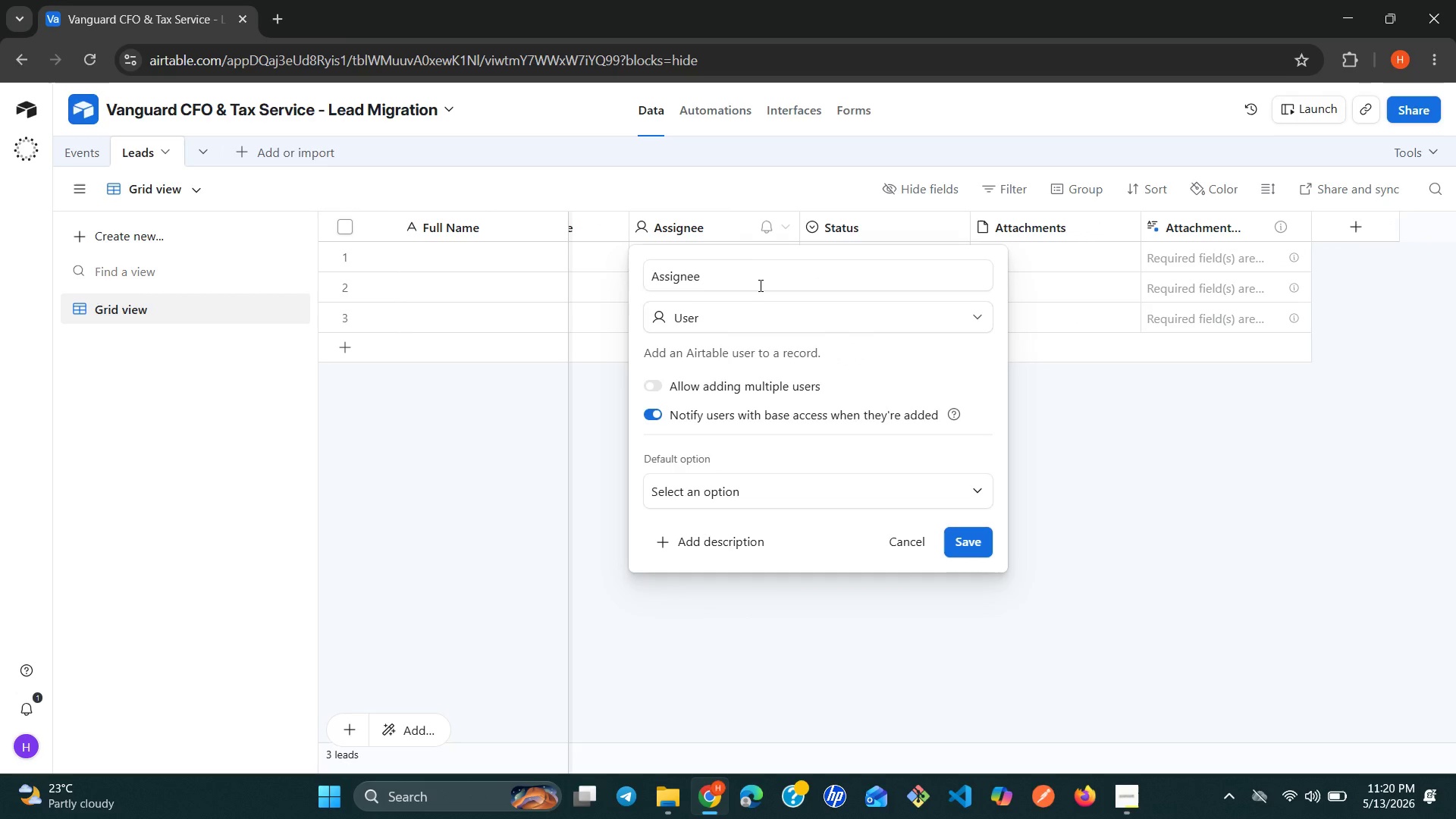 
left_click([759, 285])
 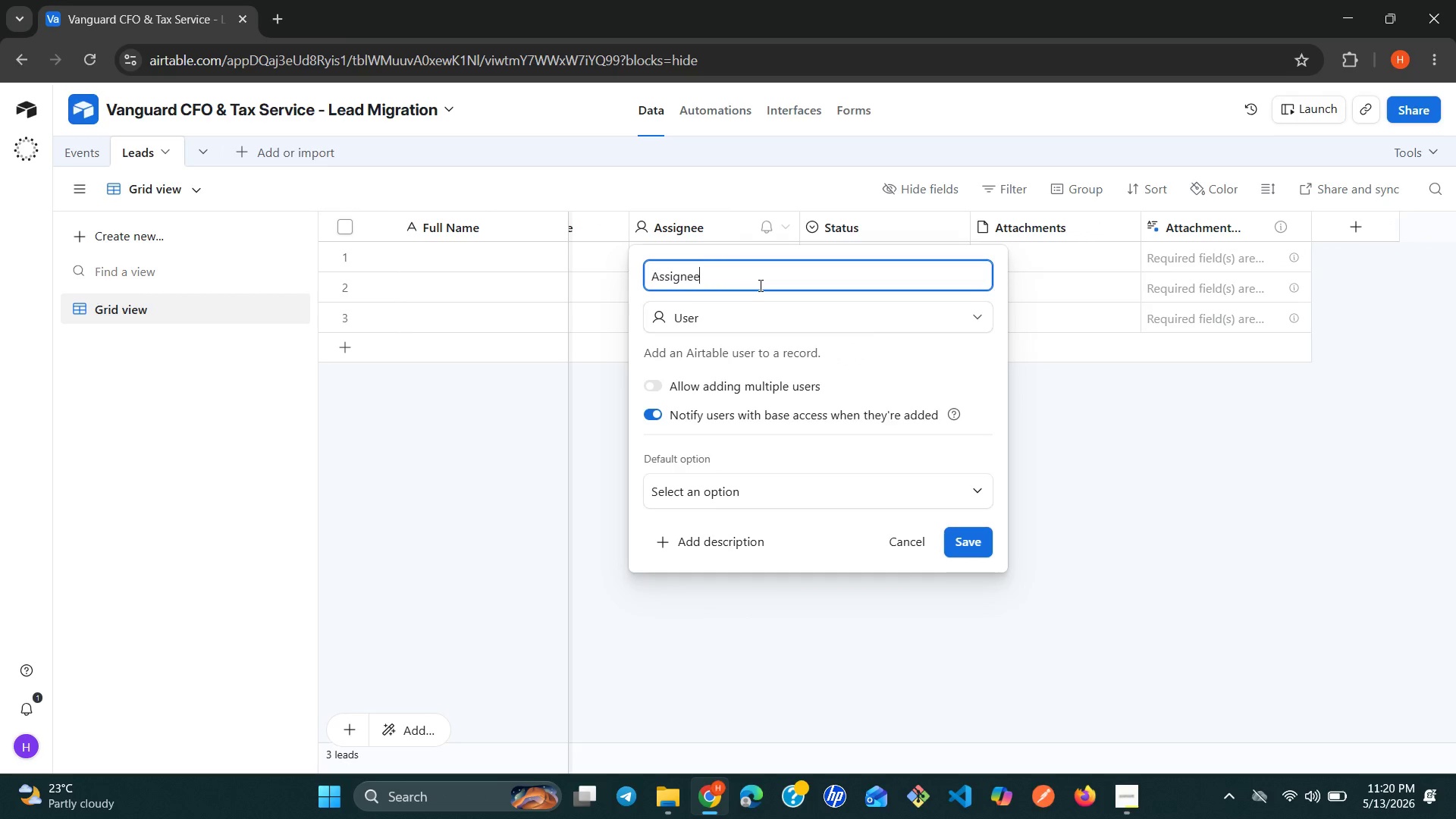 
double_click([759, 285])
 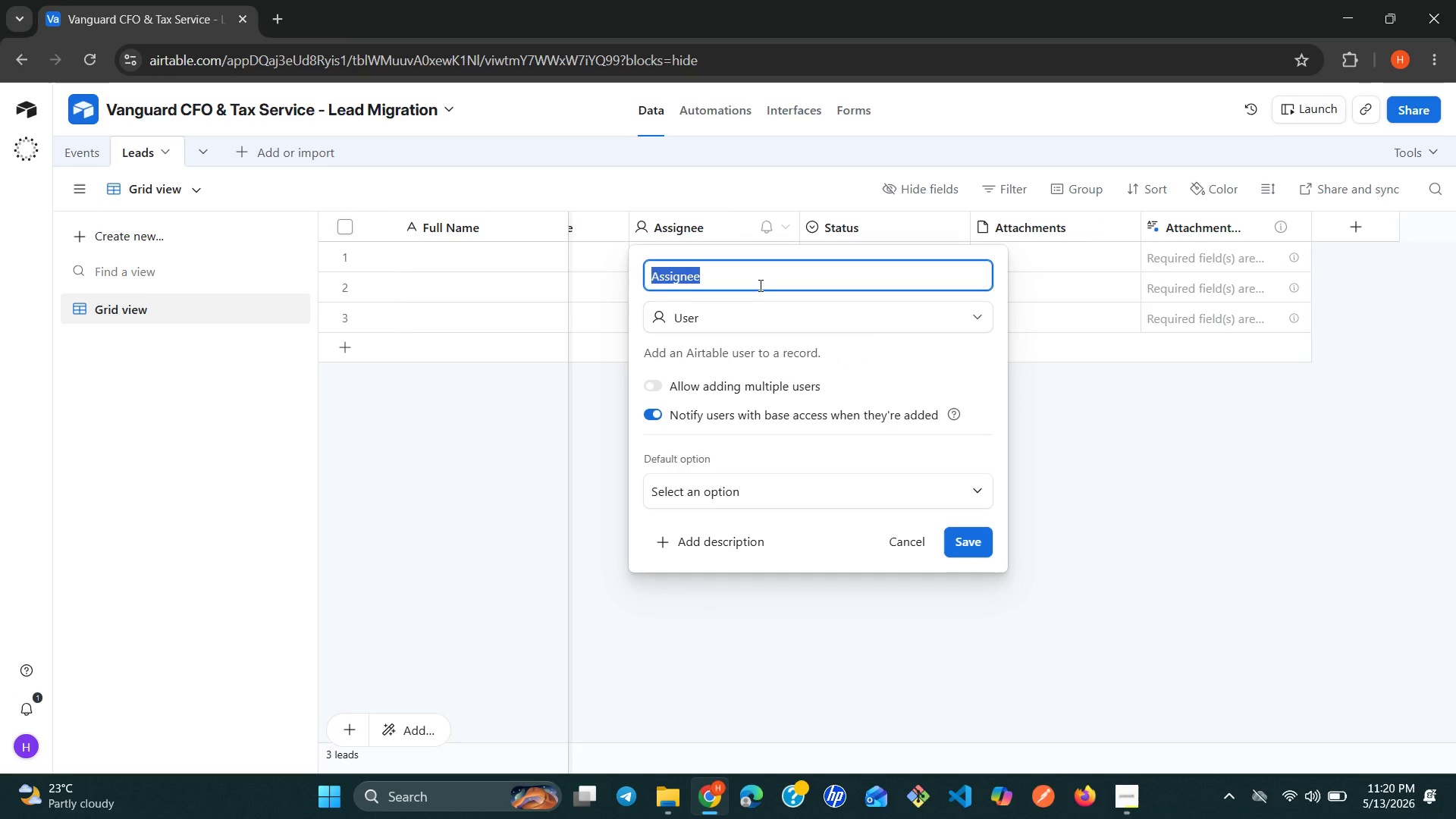 
type(Email)
 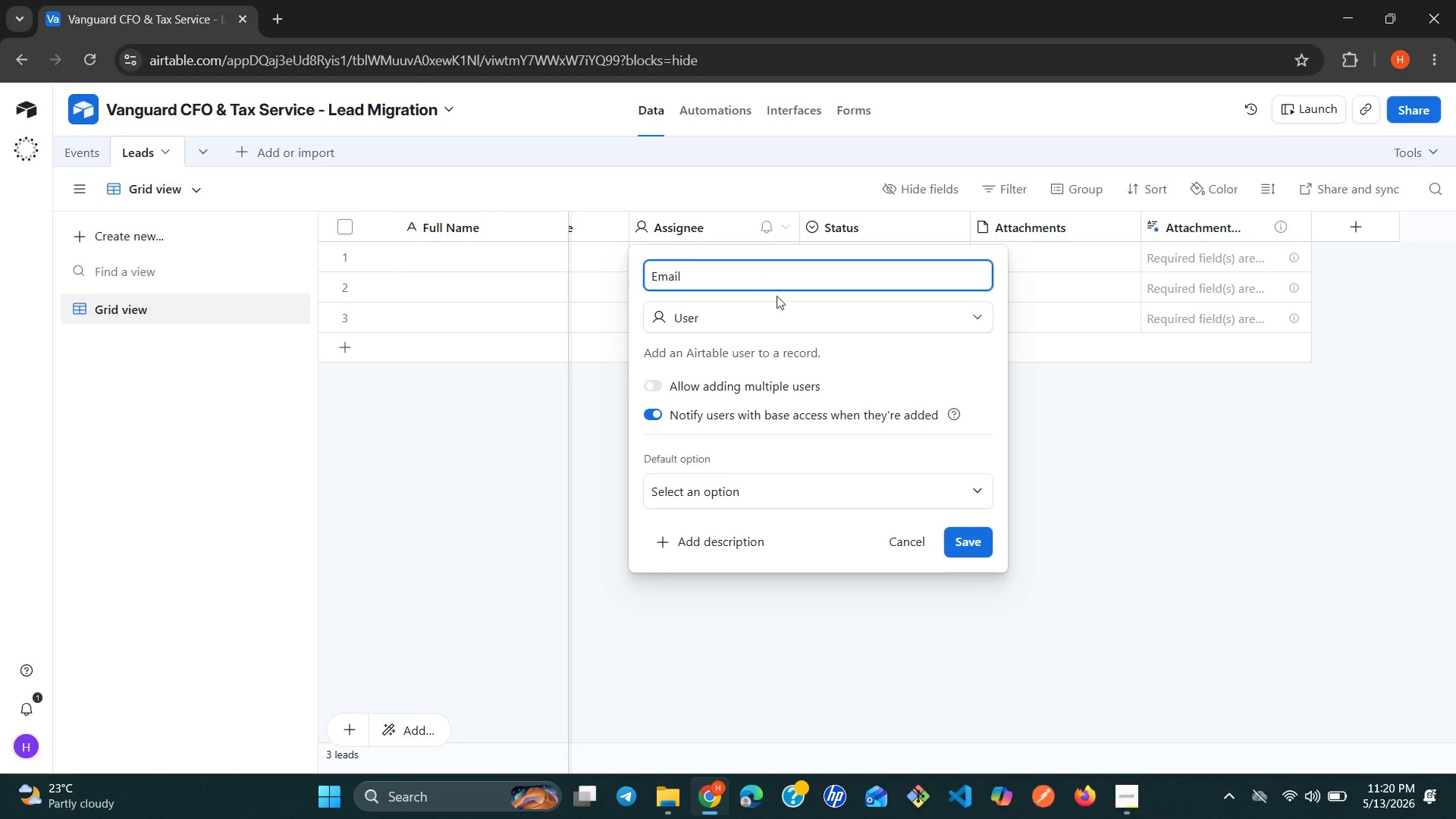 
left_click([756, 307])
 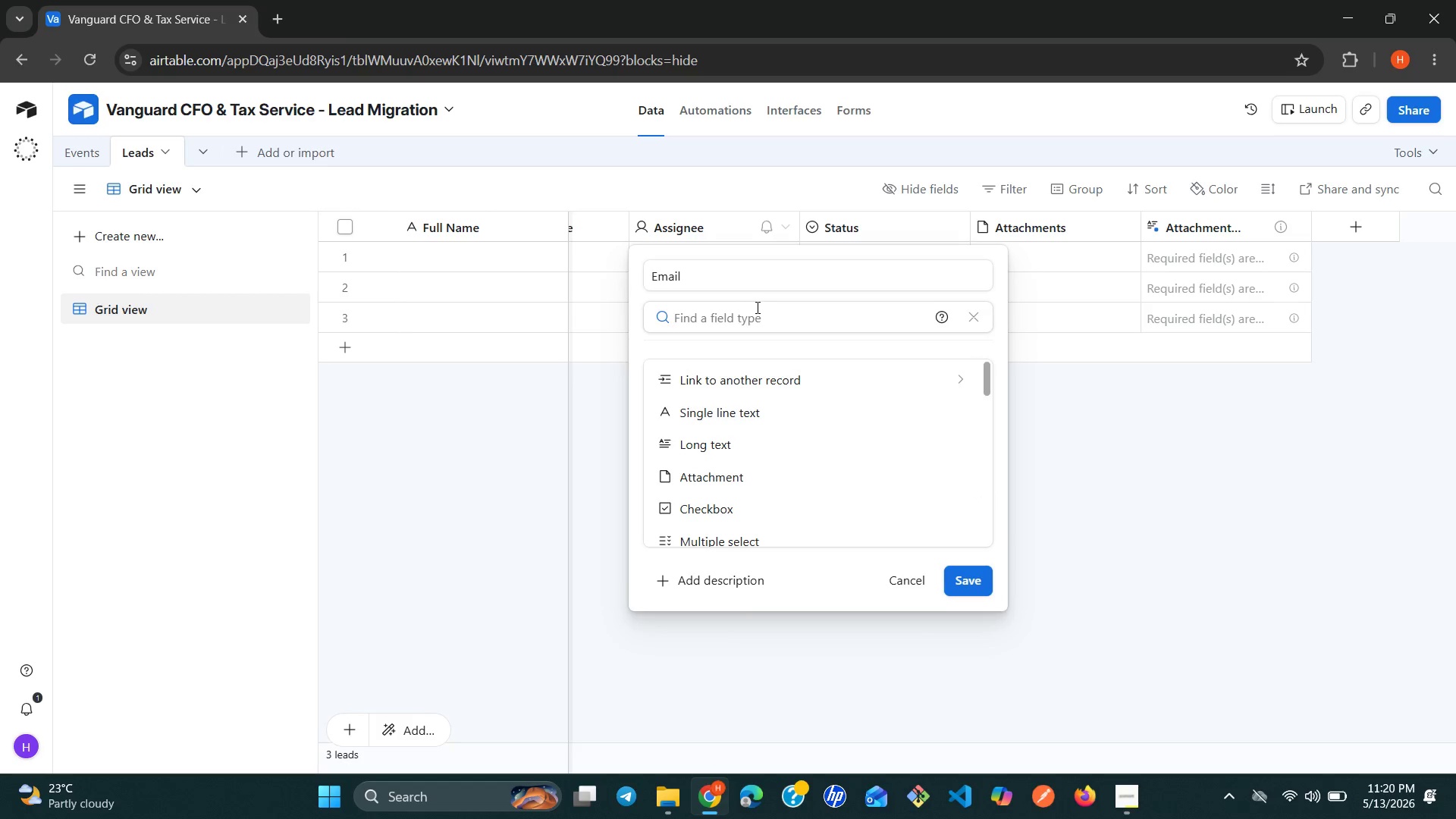 
type(ema)
 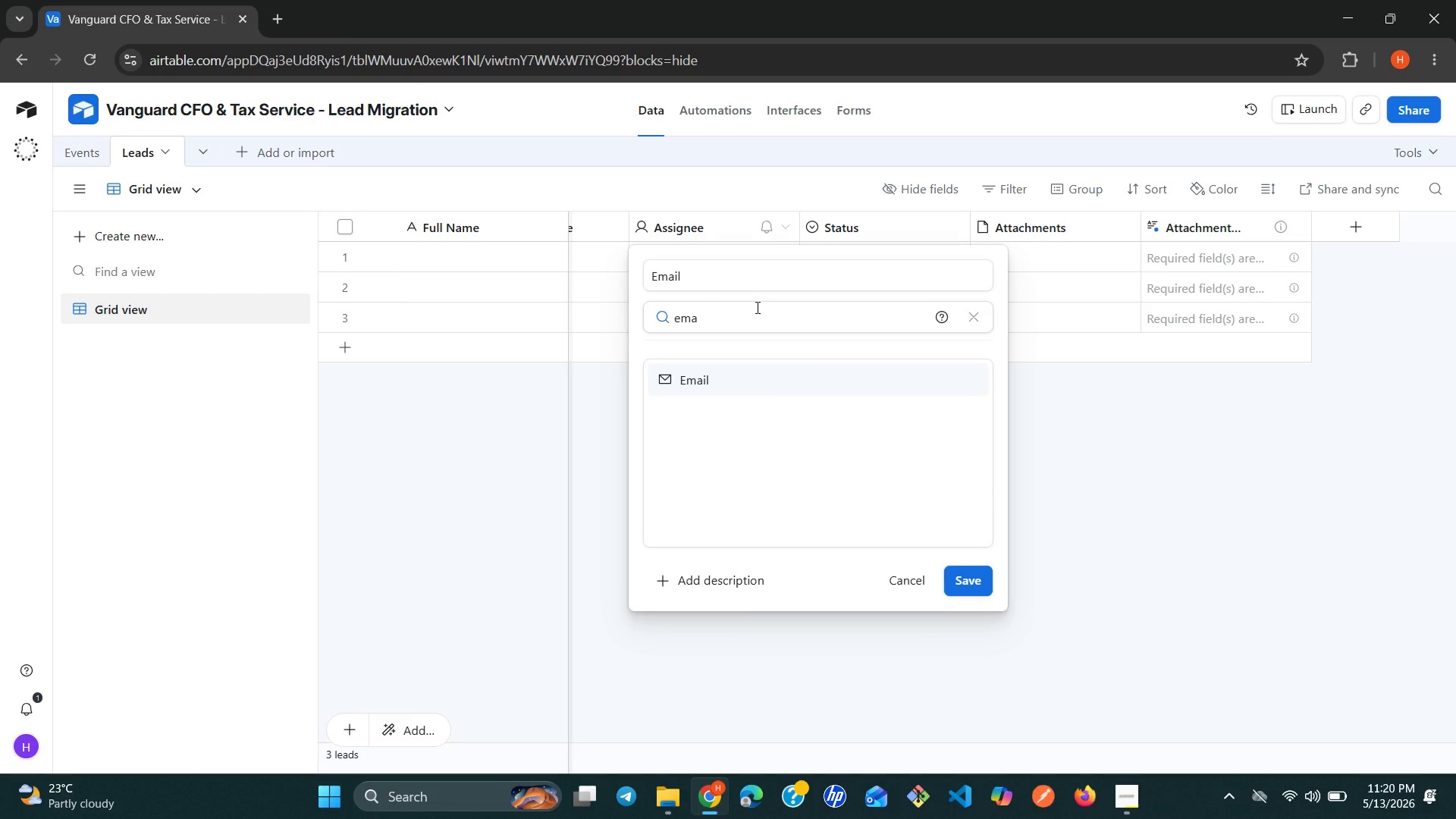 
key(Enter)
 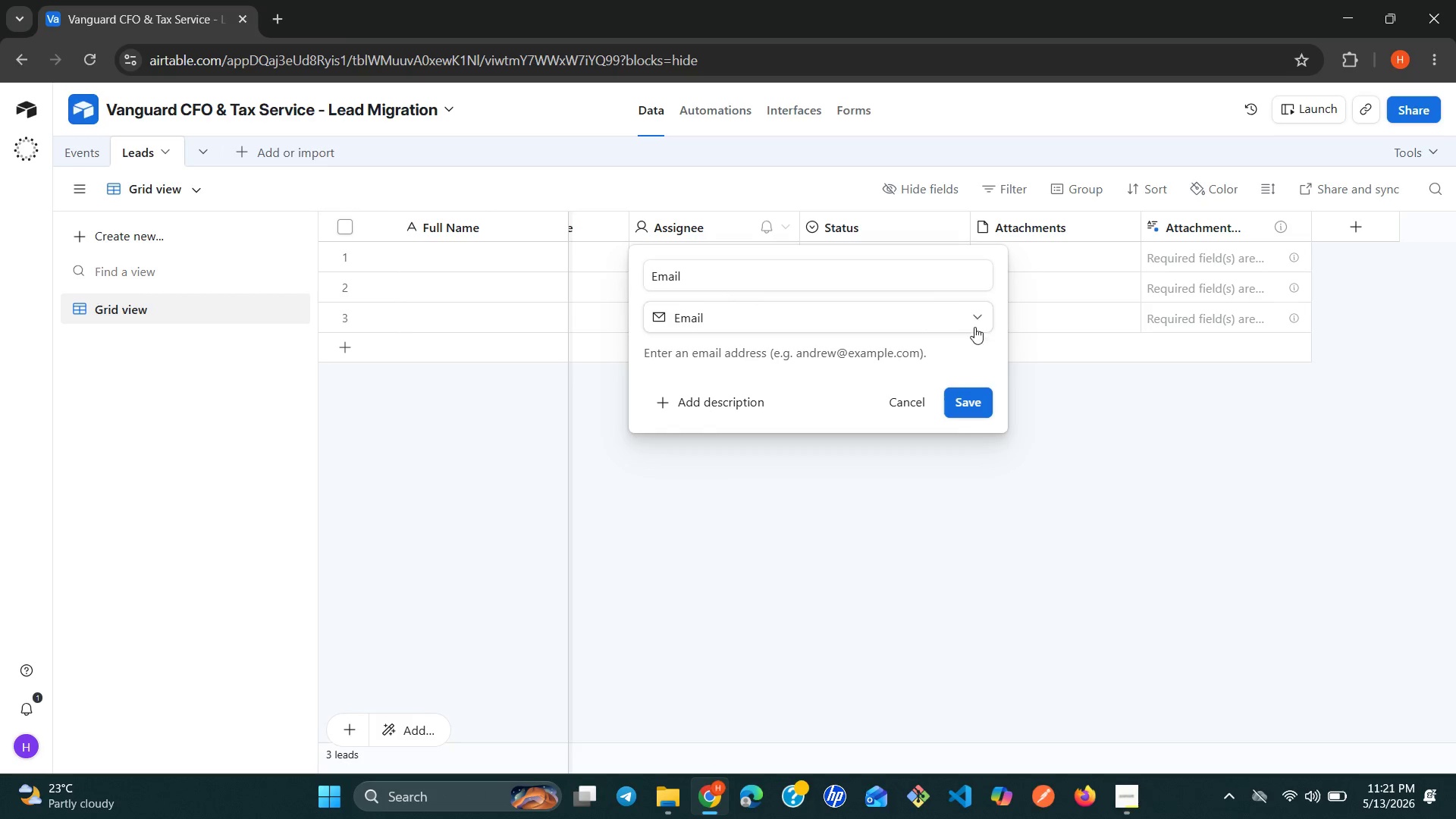 
left_click([970, 401])
 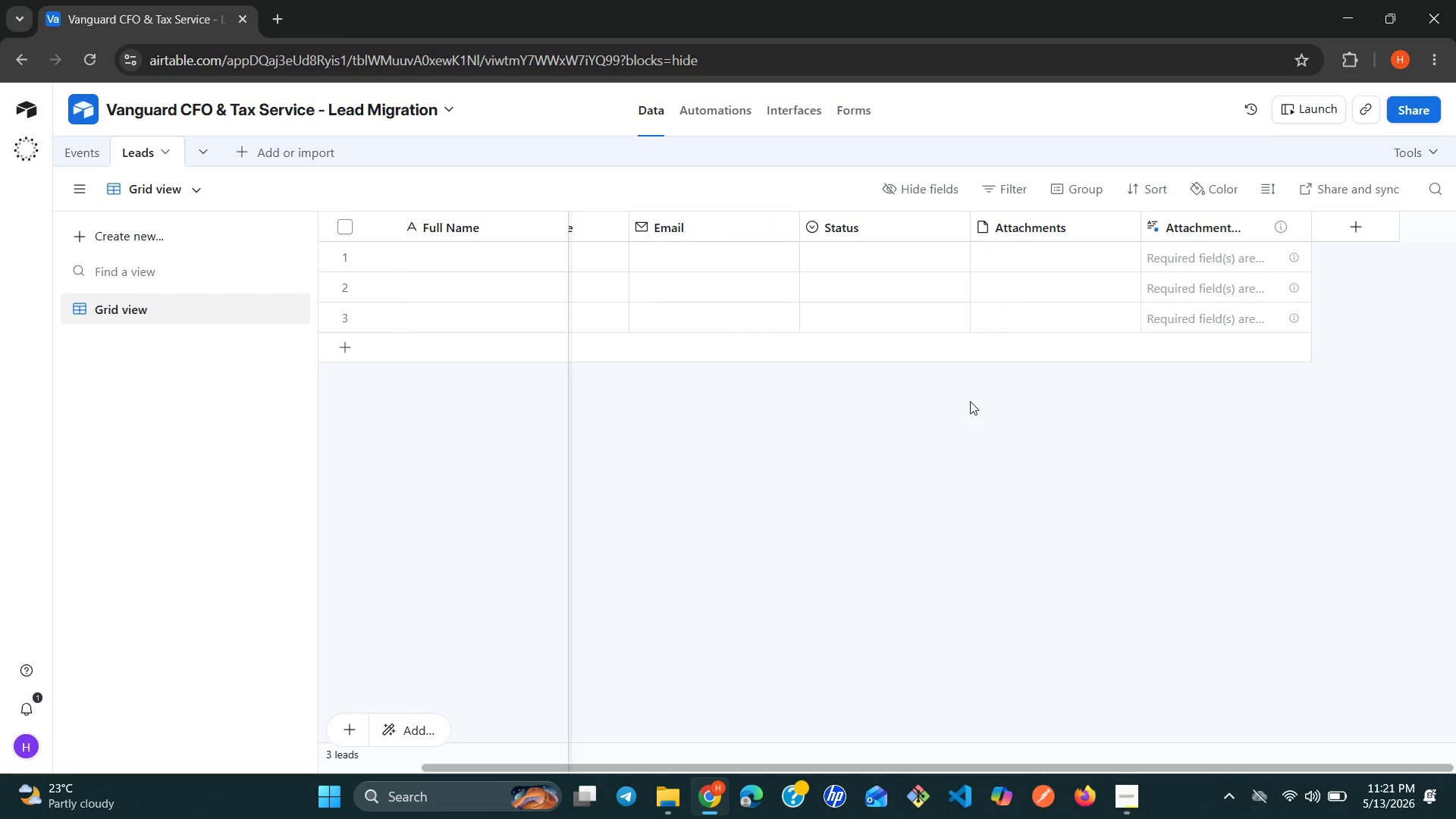 
wait(22.12)
 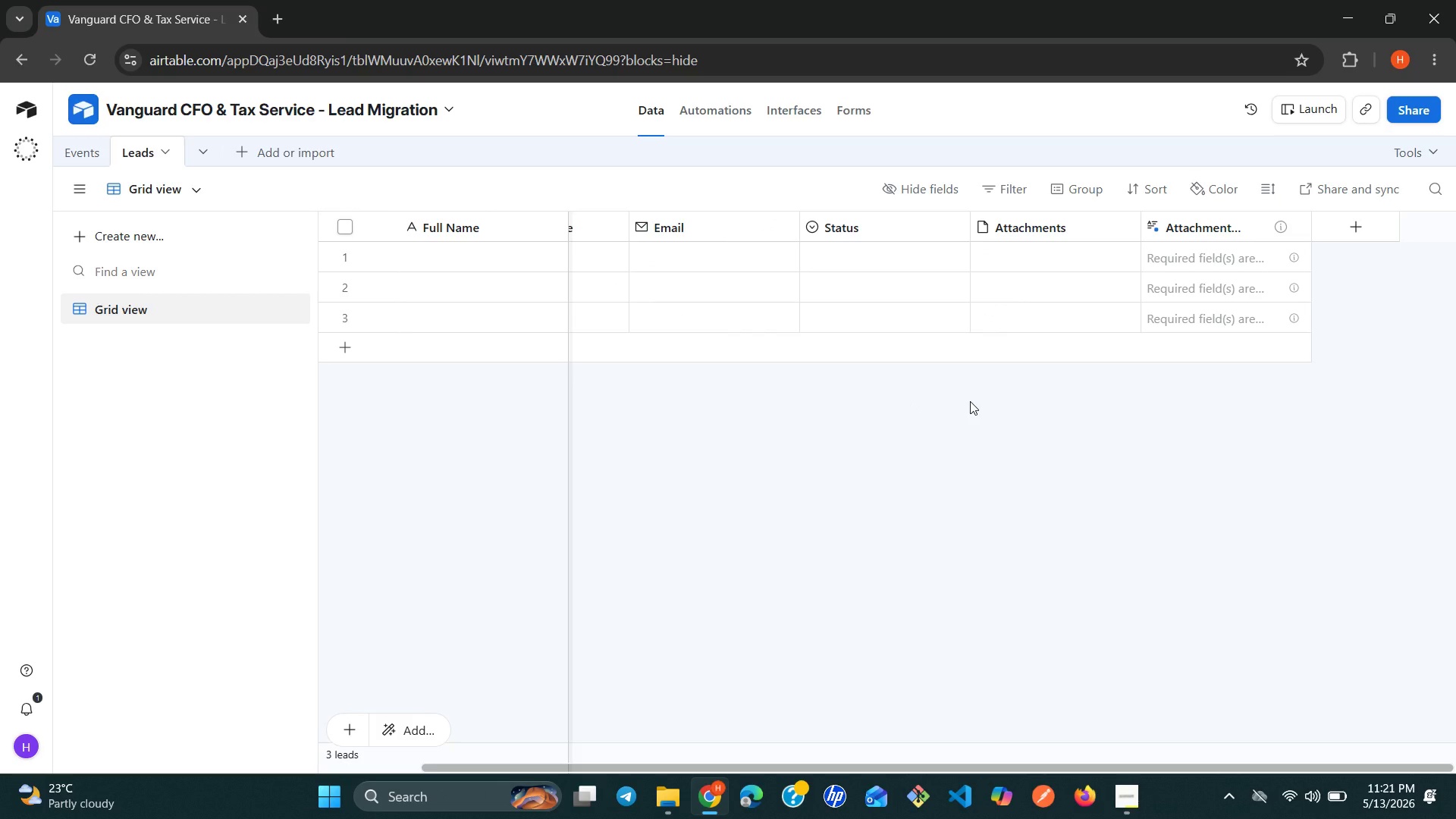 
left_click([965, 224])
 